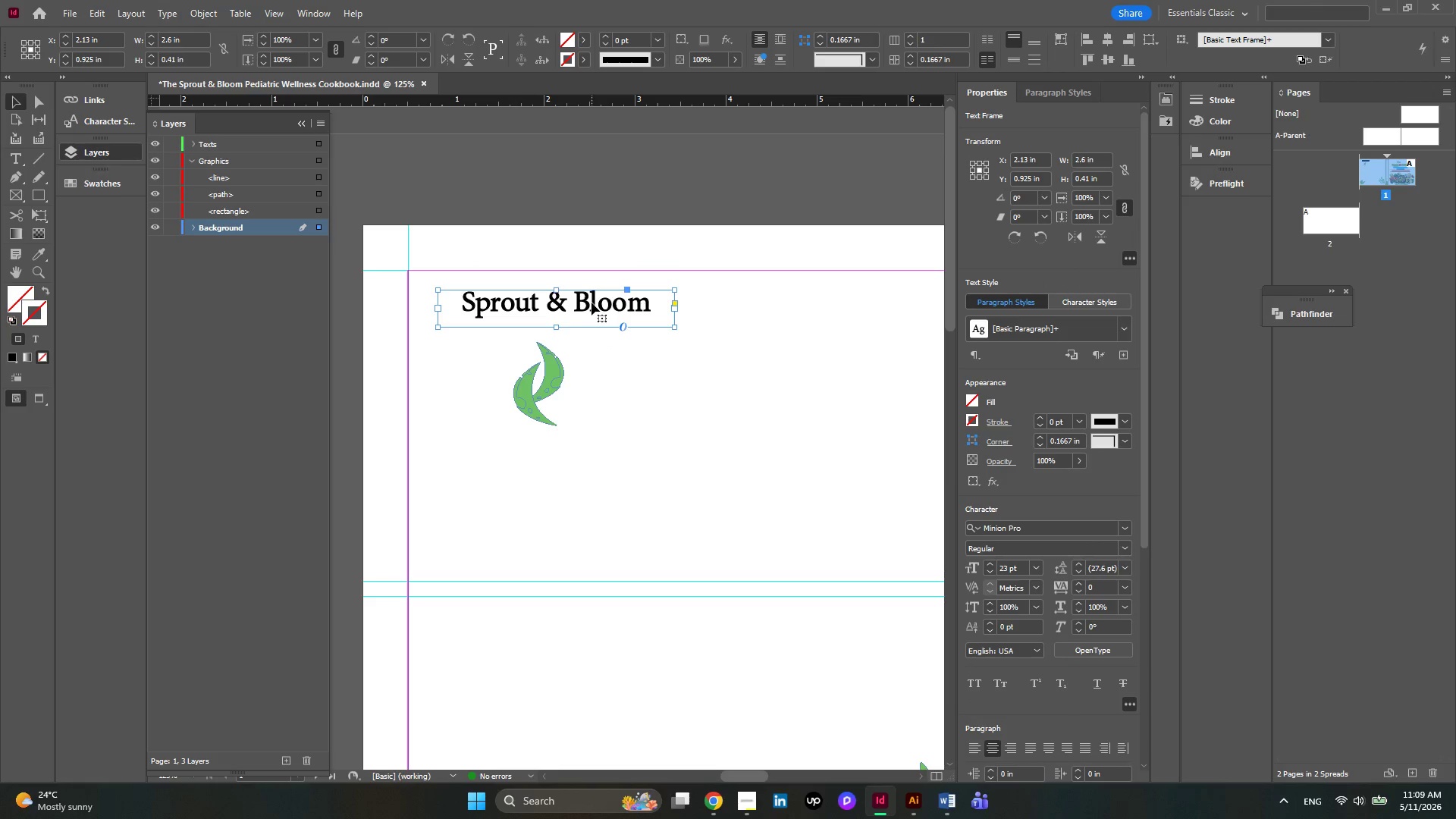 
left_click_drag(start_coordinate=[589, 304], to_coordinate=[588, 450])
 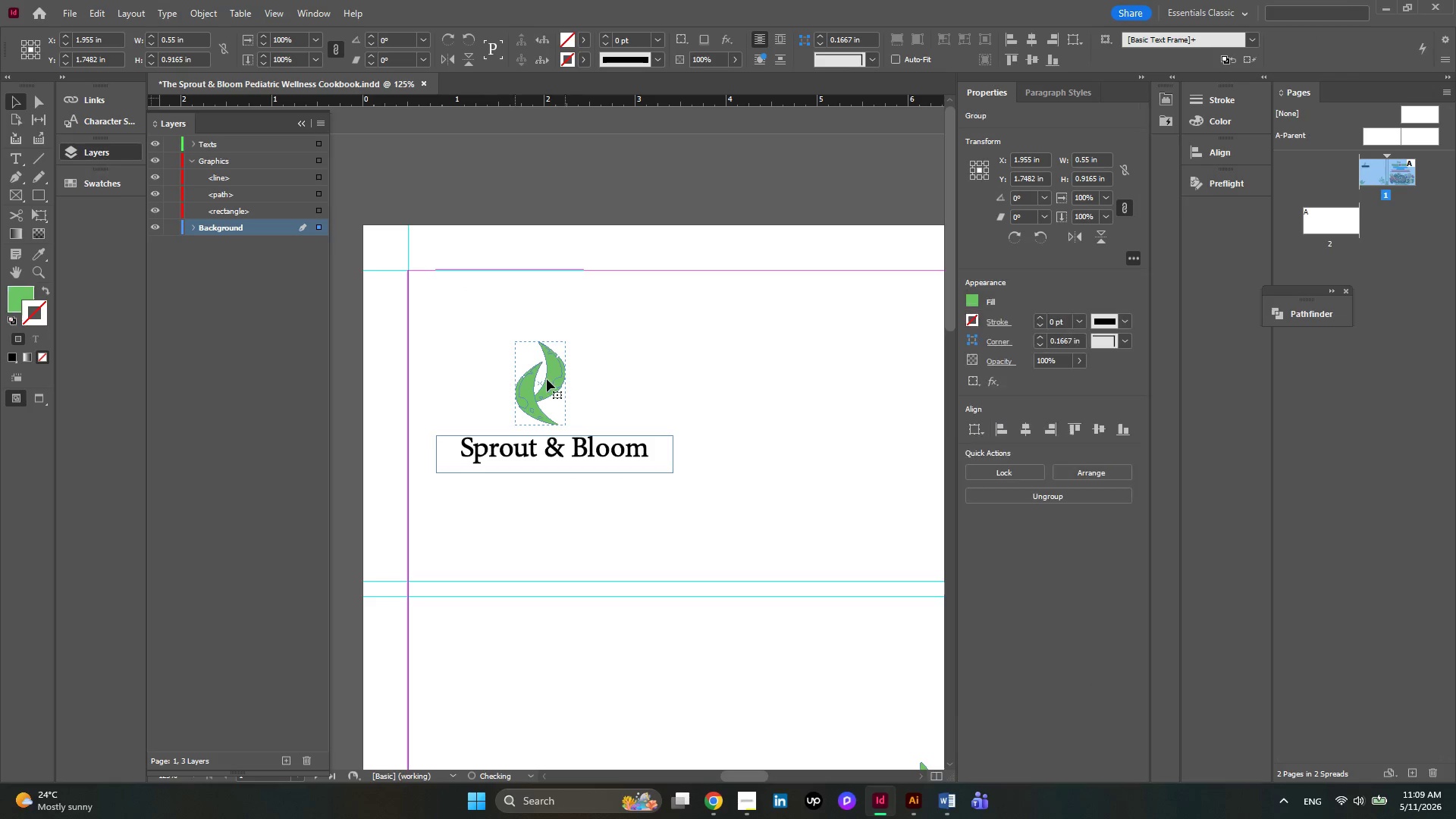 
left_click([553, 449])
 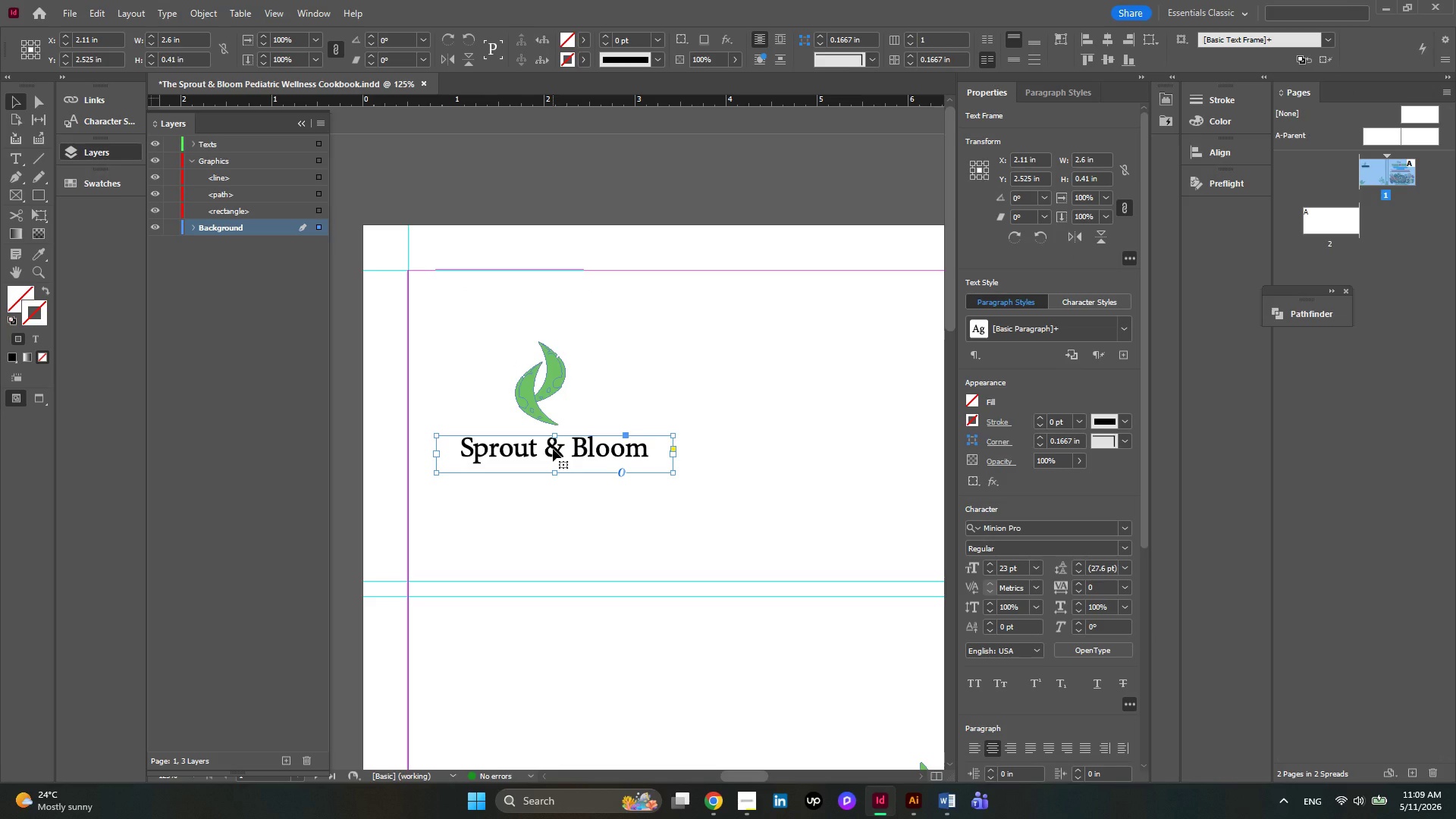 
hold_key(key=AltLeft, duration=0.66)
left_click_drag(start_coordinate=[553, 449], to_coordinate=[553, 488])
 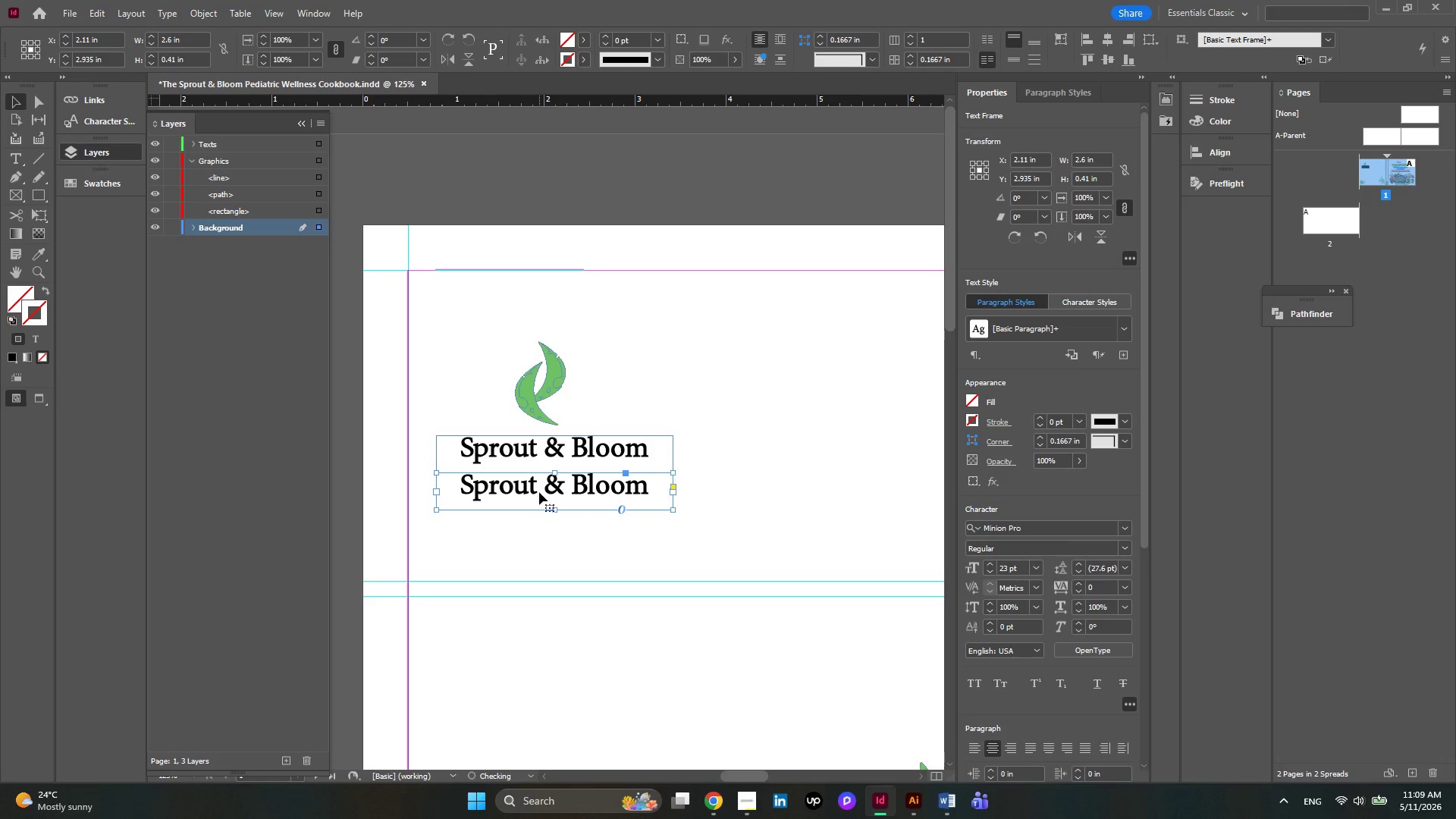 
double_click([539, 492])
 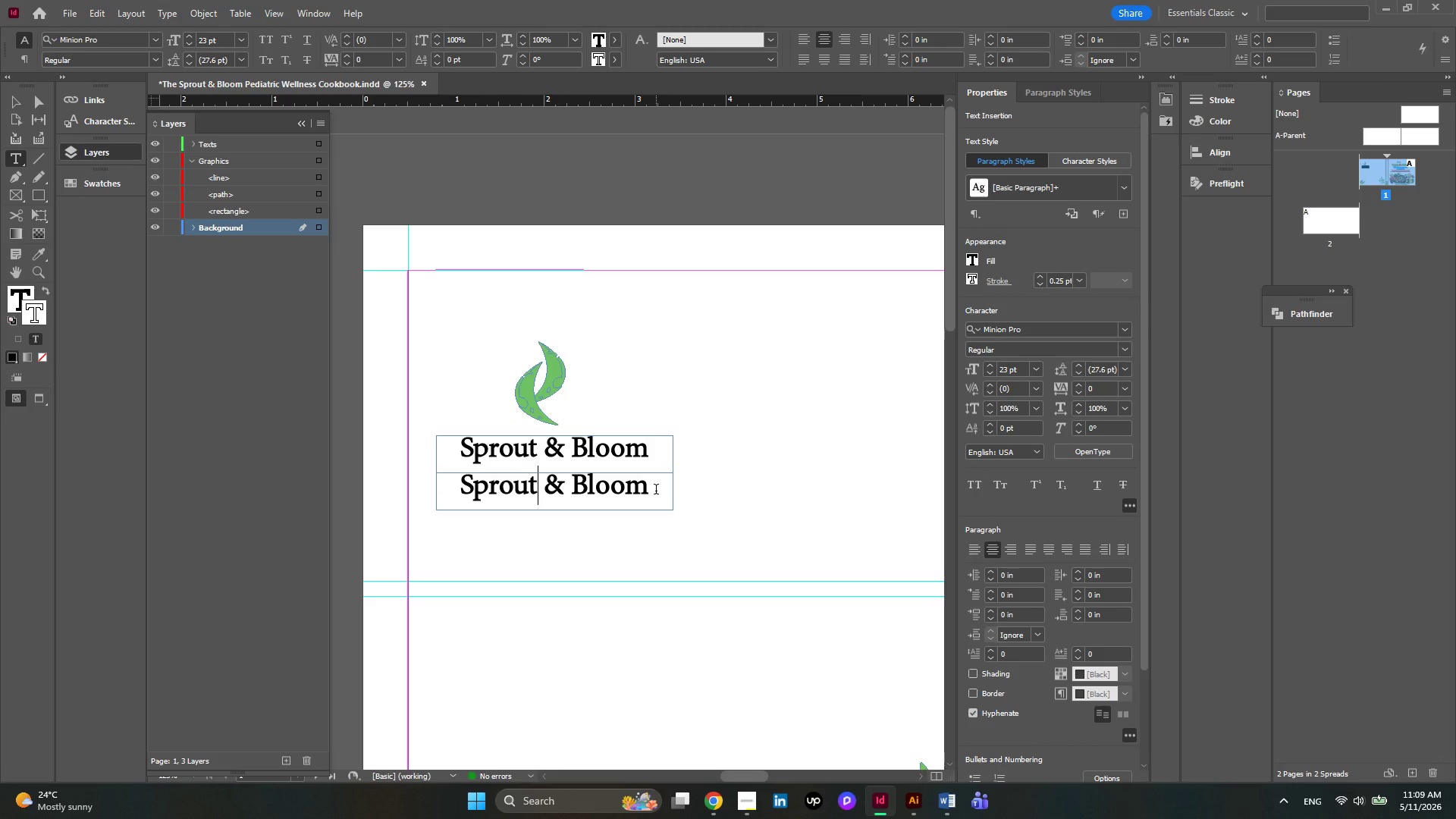 
left_click_drag(start_coordinate=[656, 491], to_coordinate=[444, 470])
 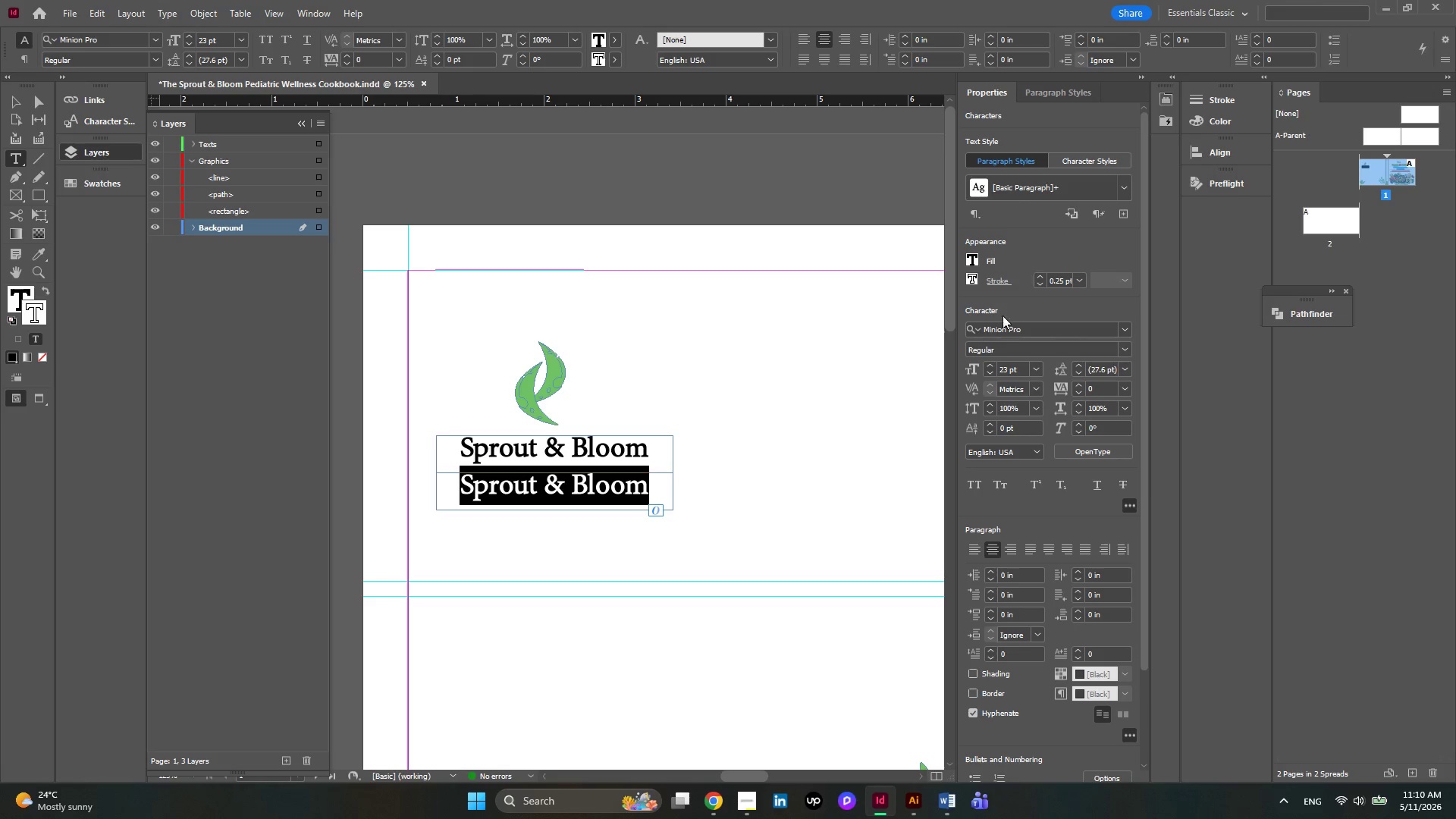 
double_click([1039, 281])
 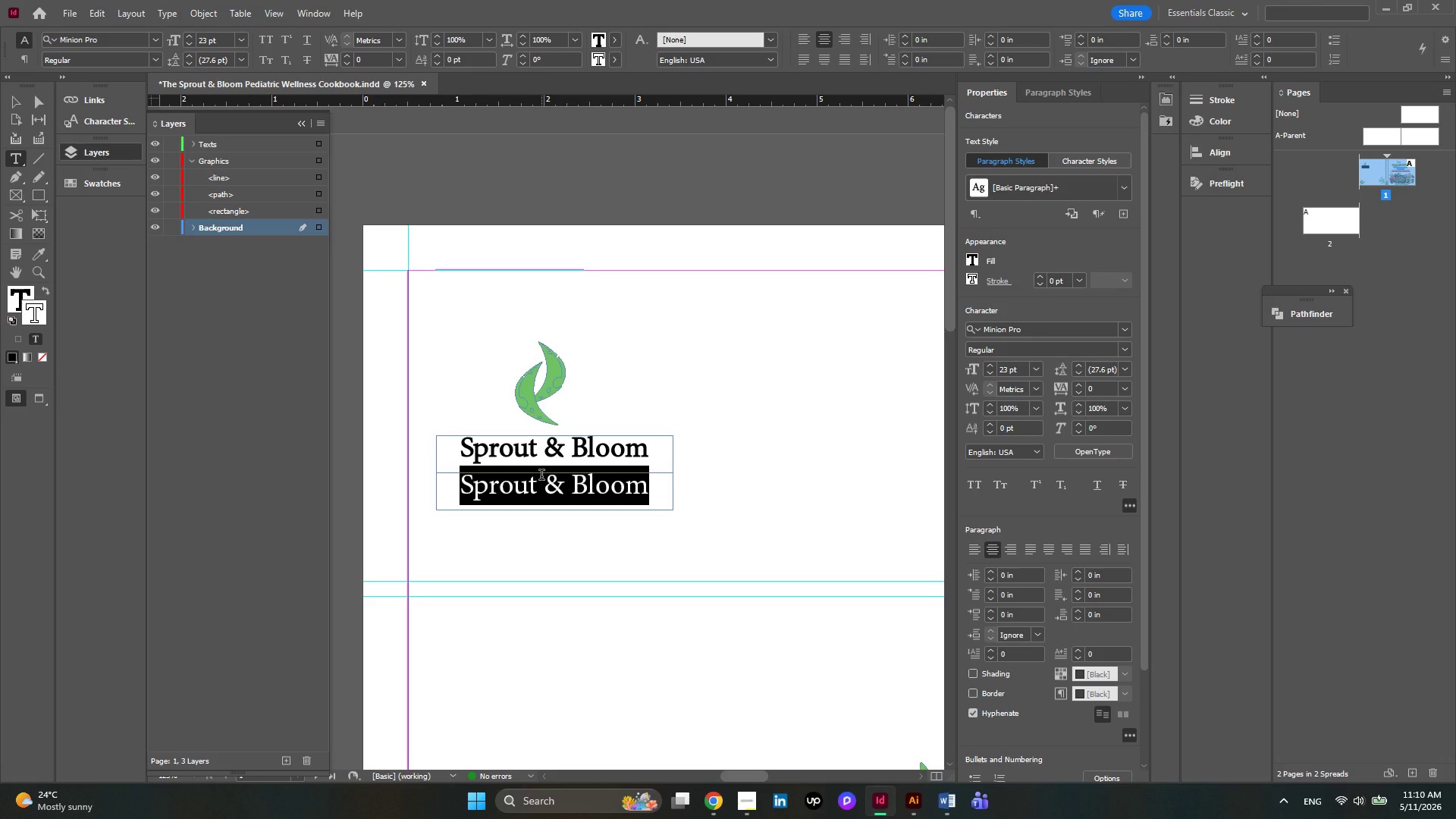 
type(PEDIATRICS)
 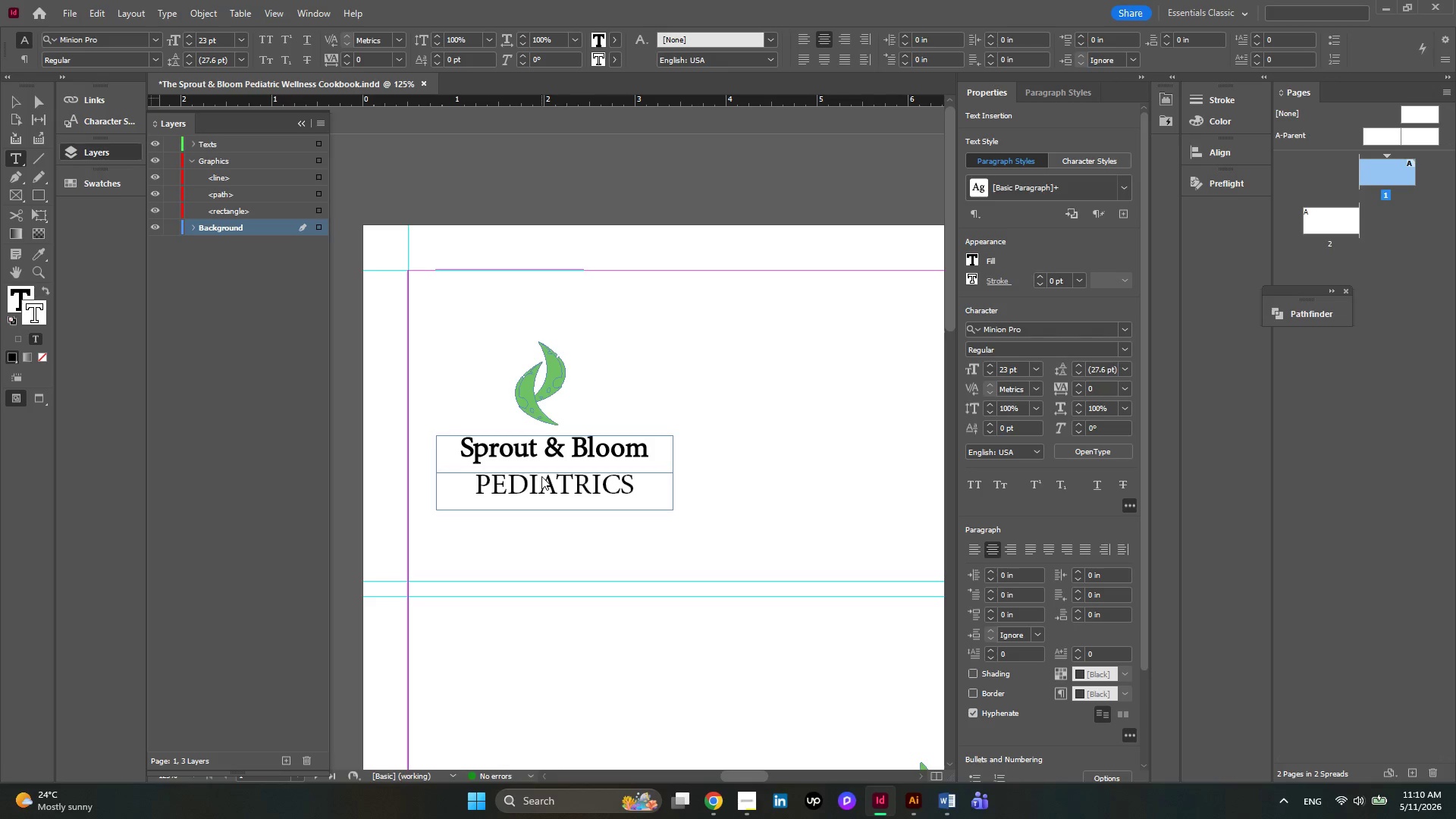 
wait(5.41)
 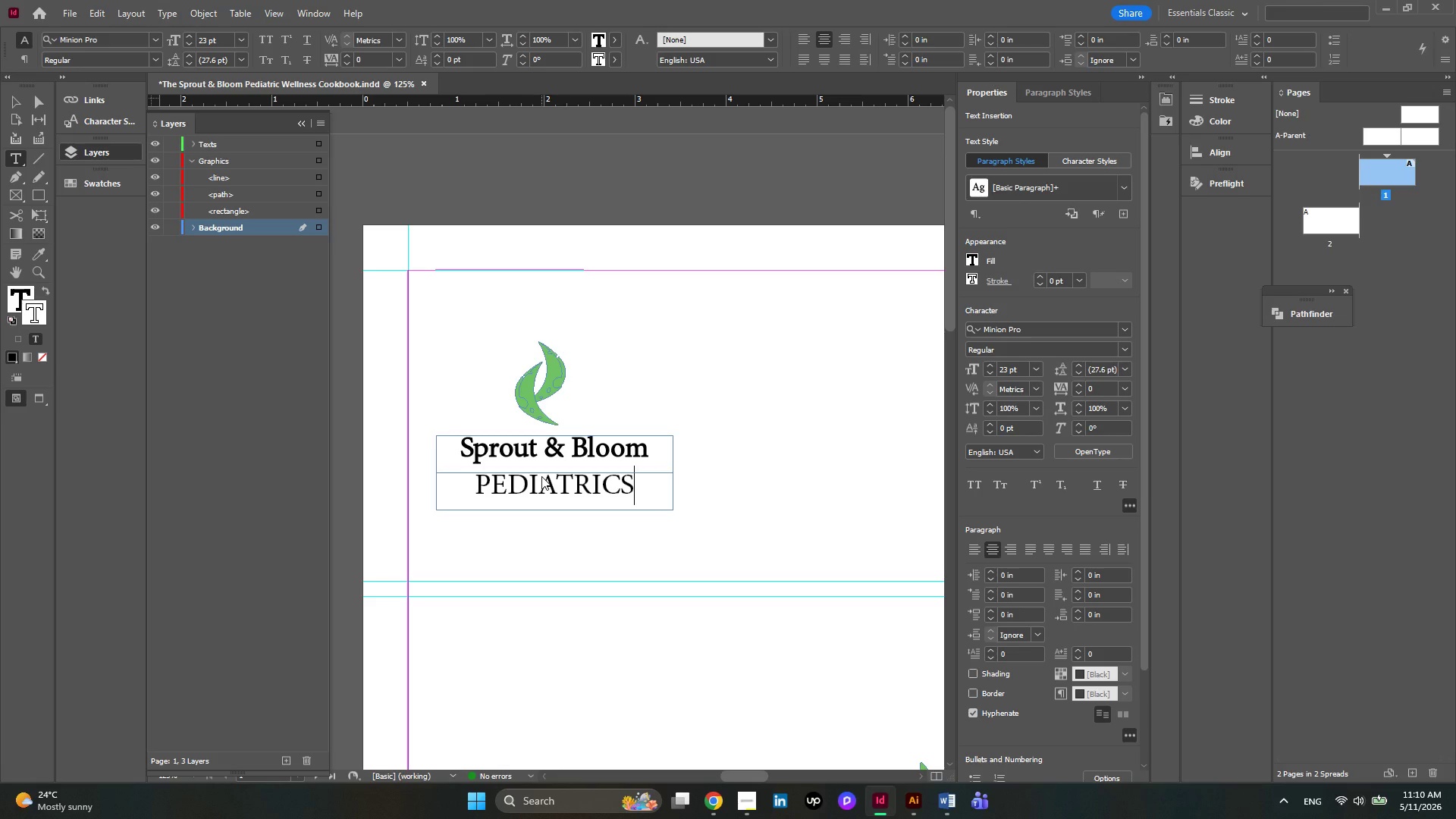 
key(Control+A)
 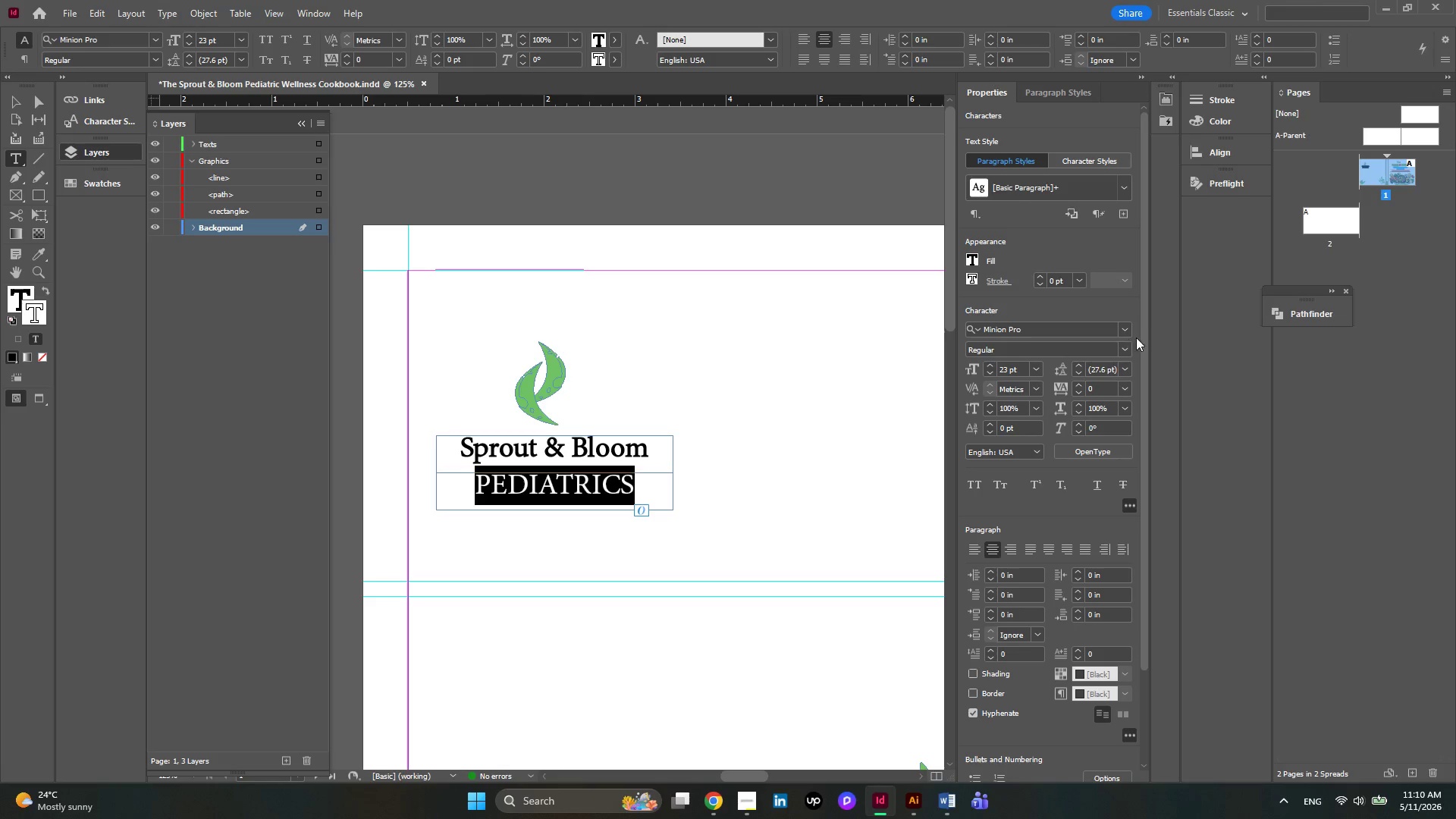 
left_click([1126, 325])
 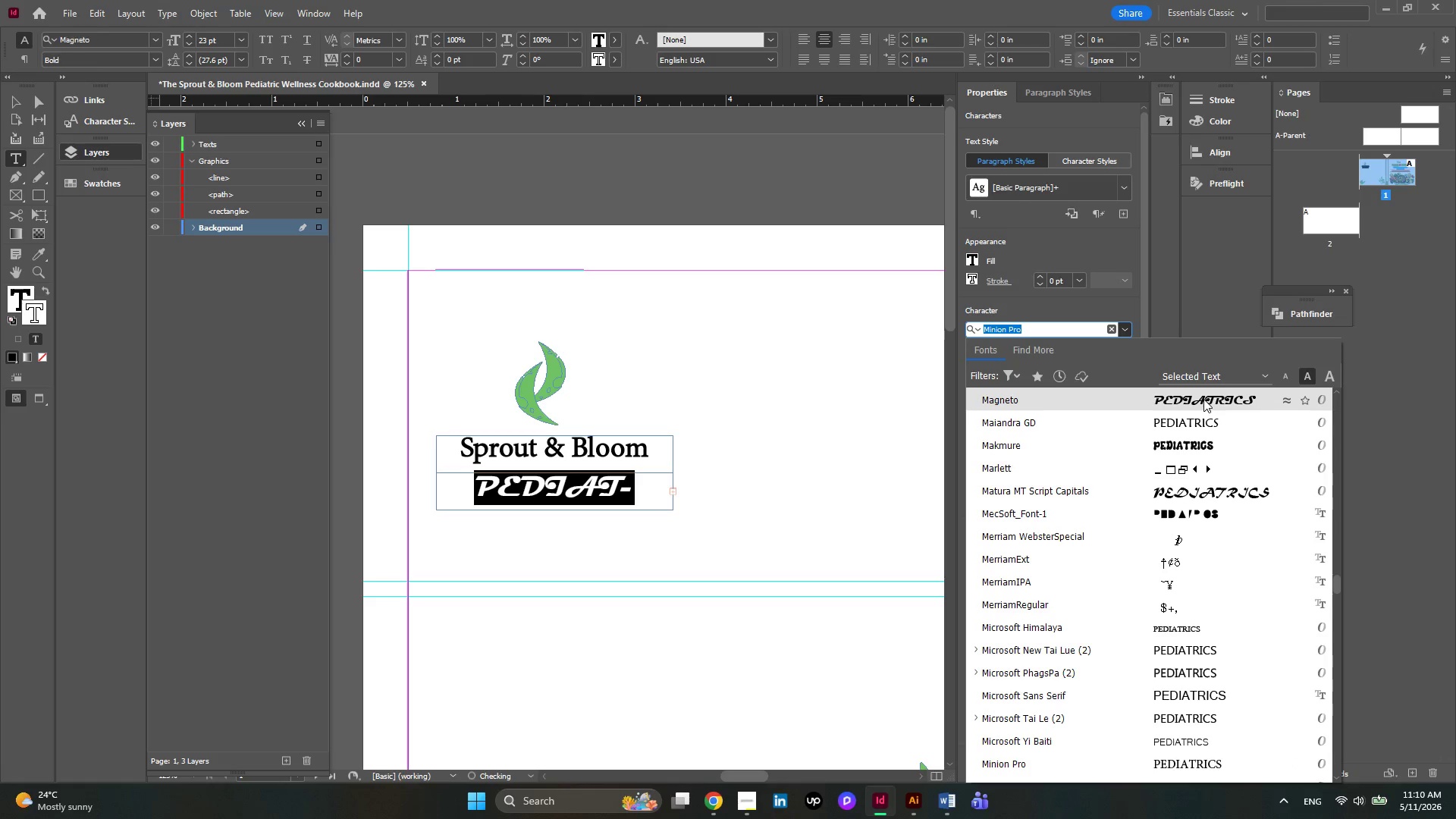 
scroll: coordinate [1203, 408], scroll_direction: up, amount: 6.0
 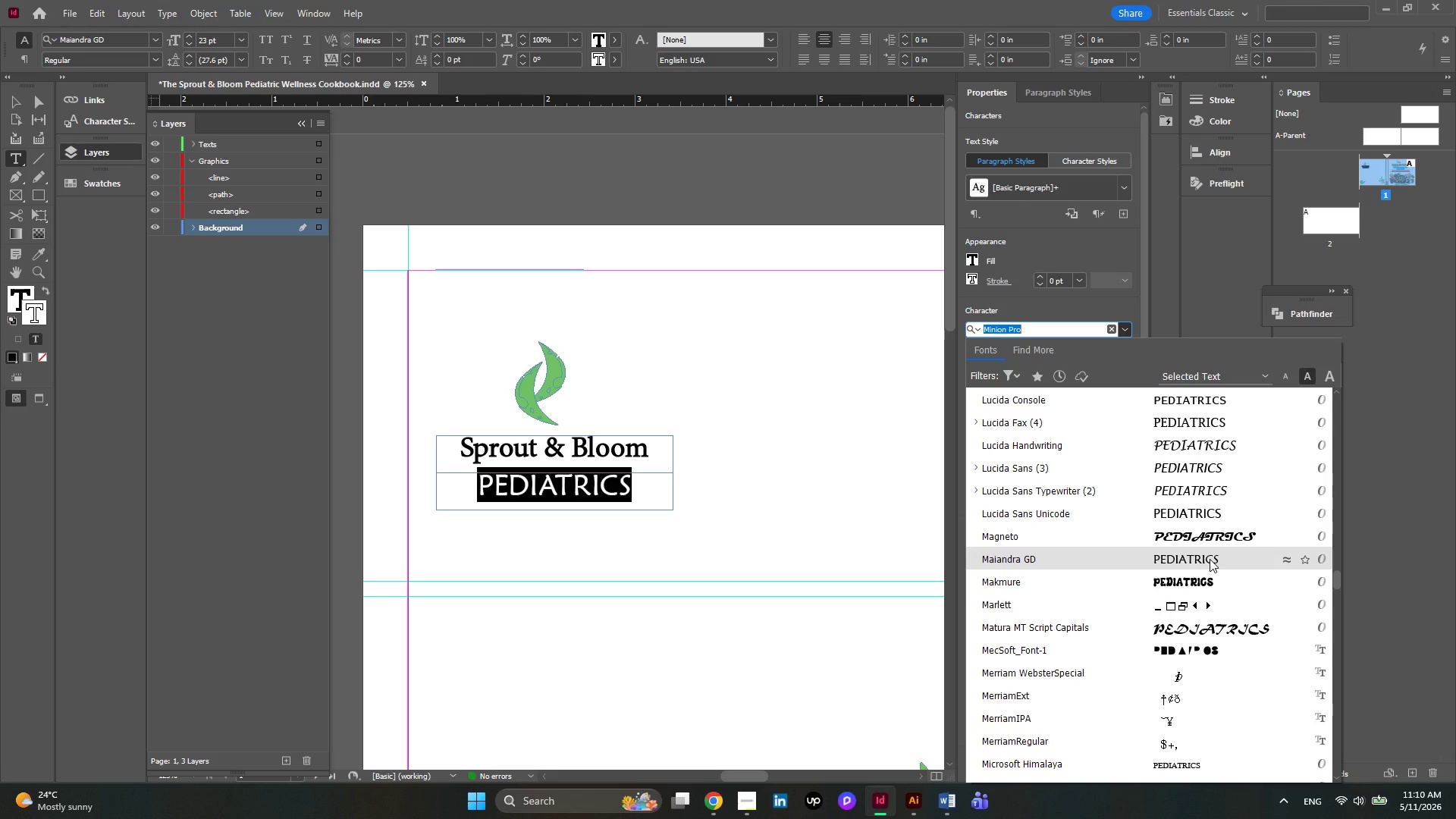 
wait(5.41)
 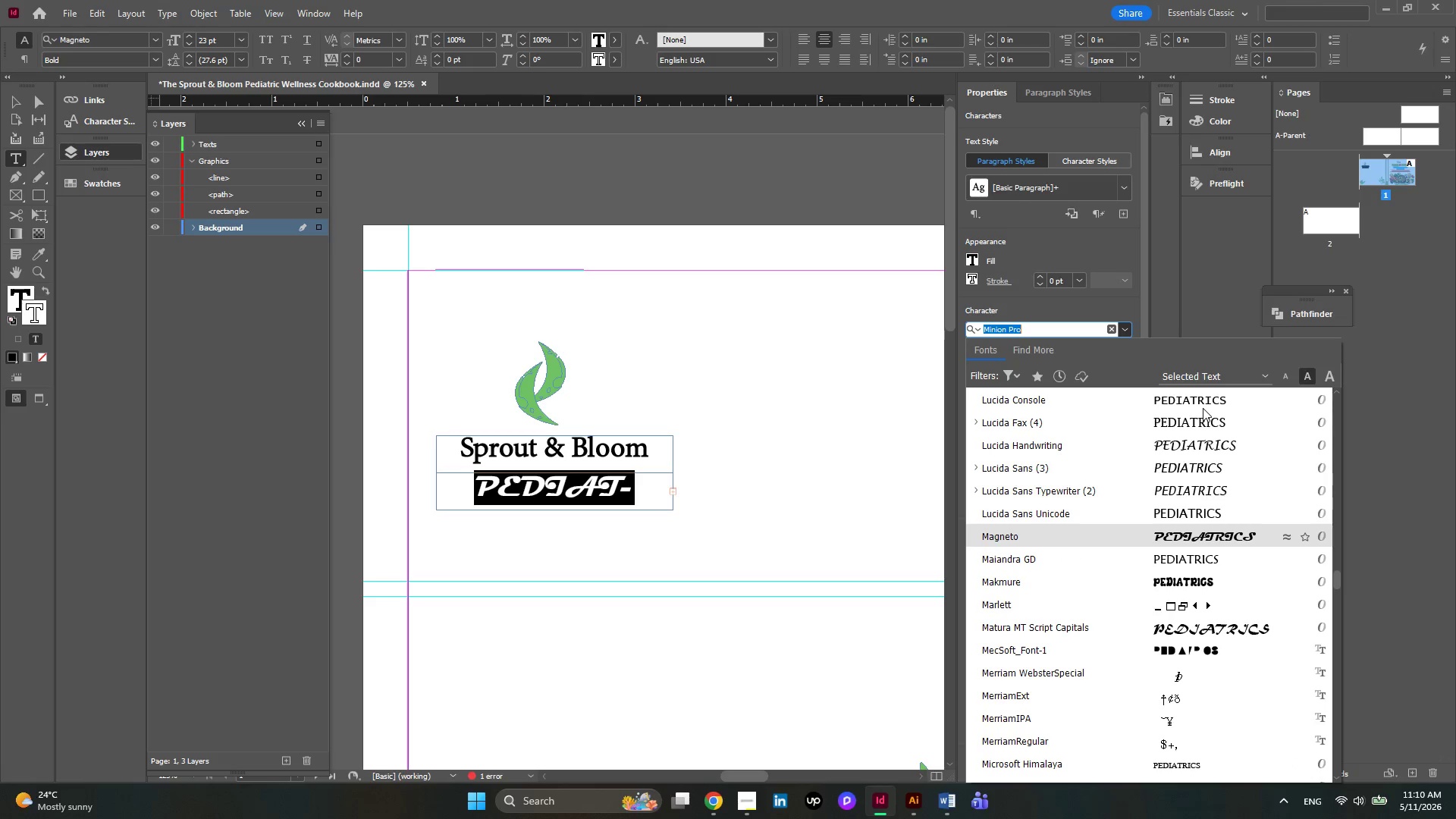 
left_click([1210, 559])
 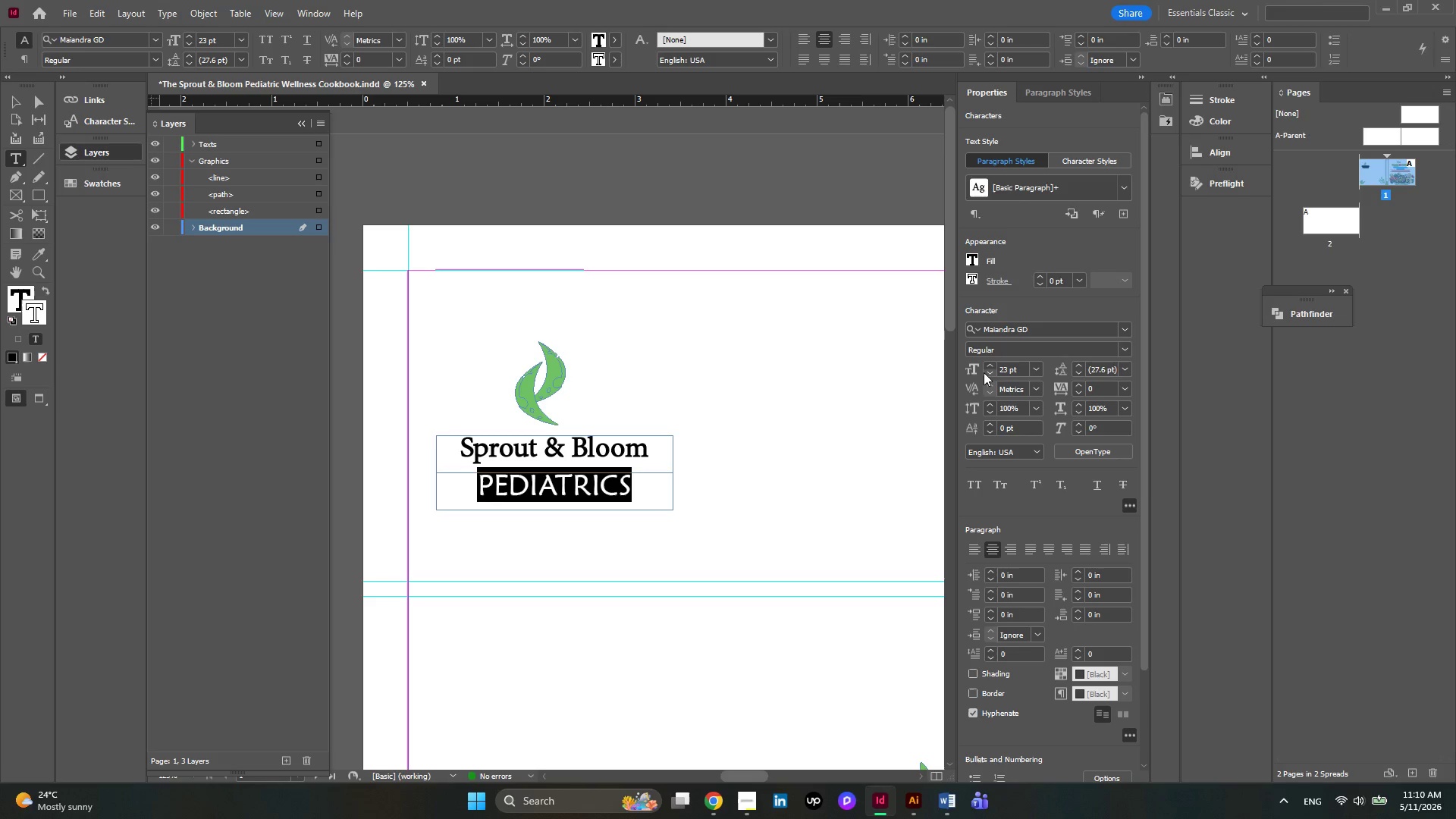 
double_click([984, 372])
 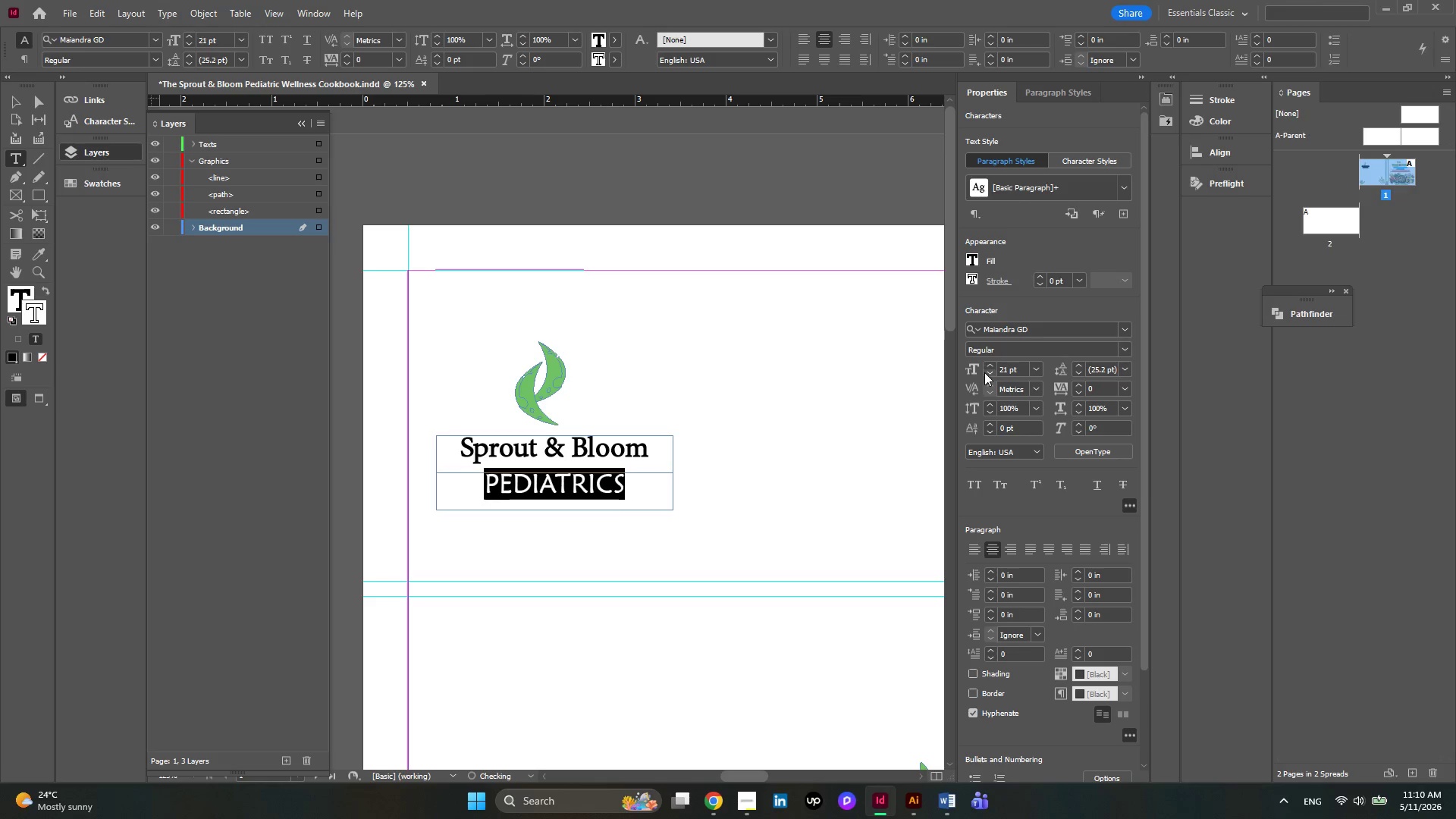 
triple_click([984, 372])
 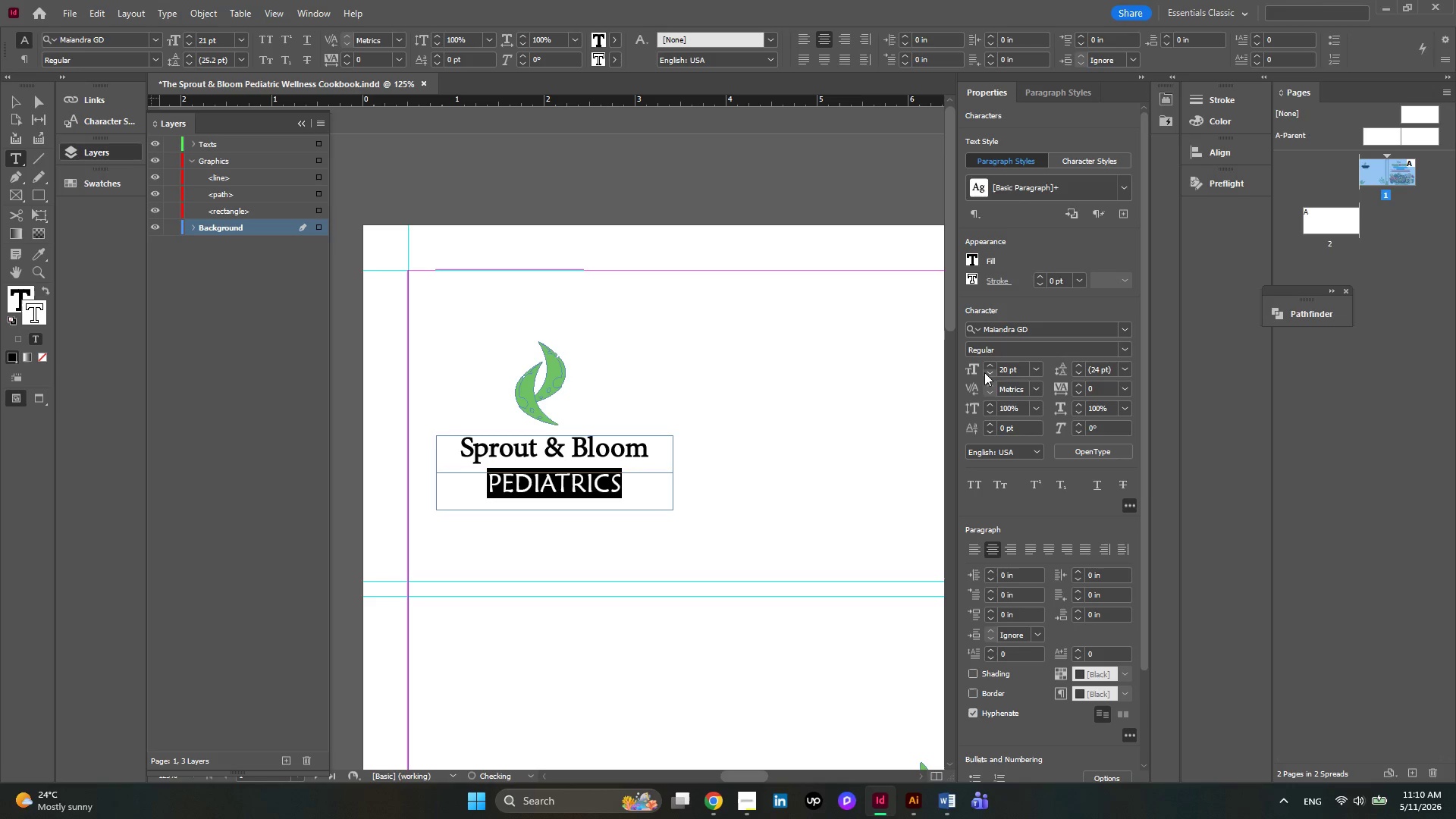 
triple_click([984, 372])
 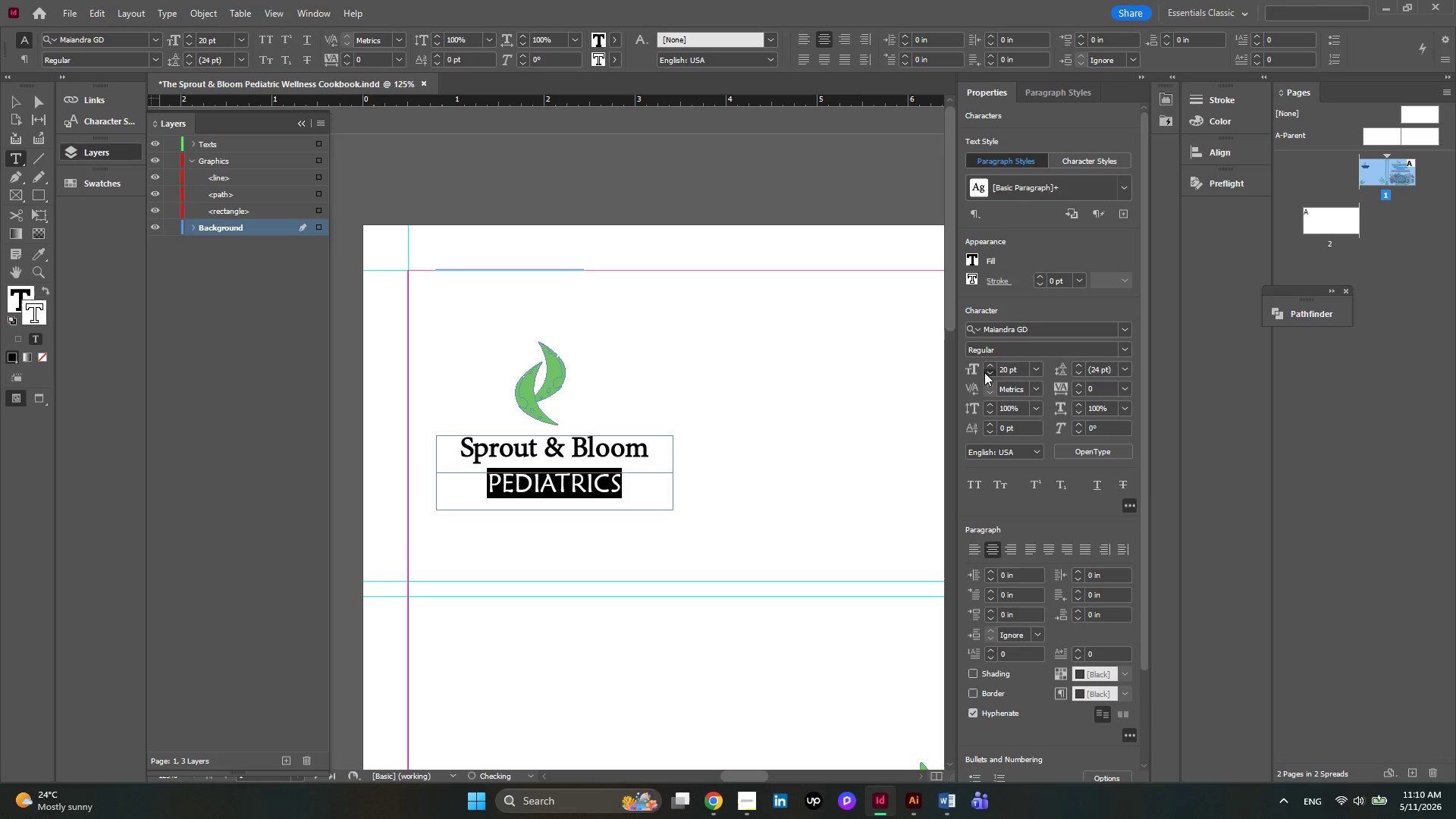 
triple_click([984, 372])
 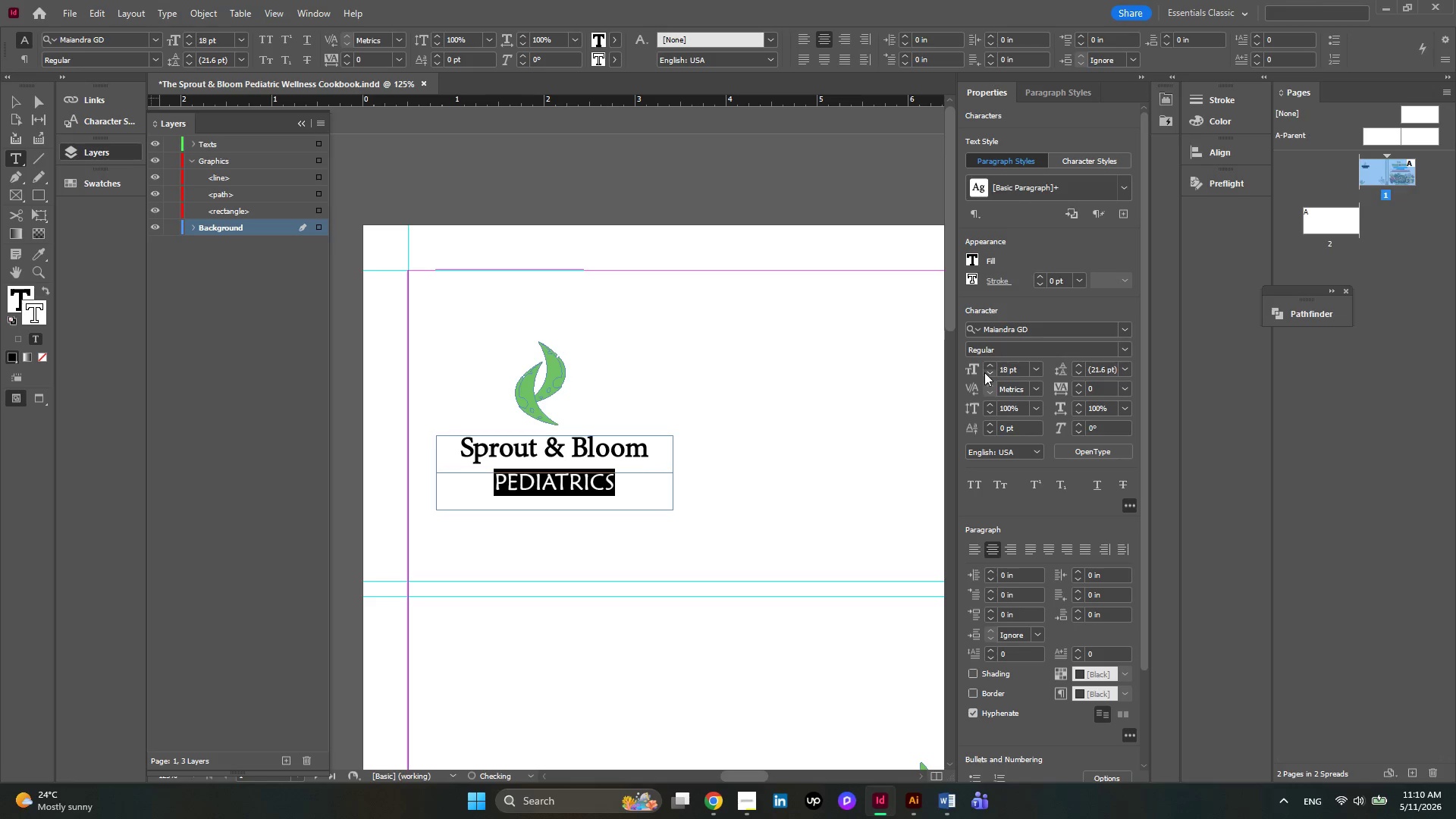 
triple_click([984, 372])
 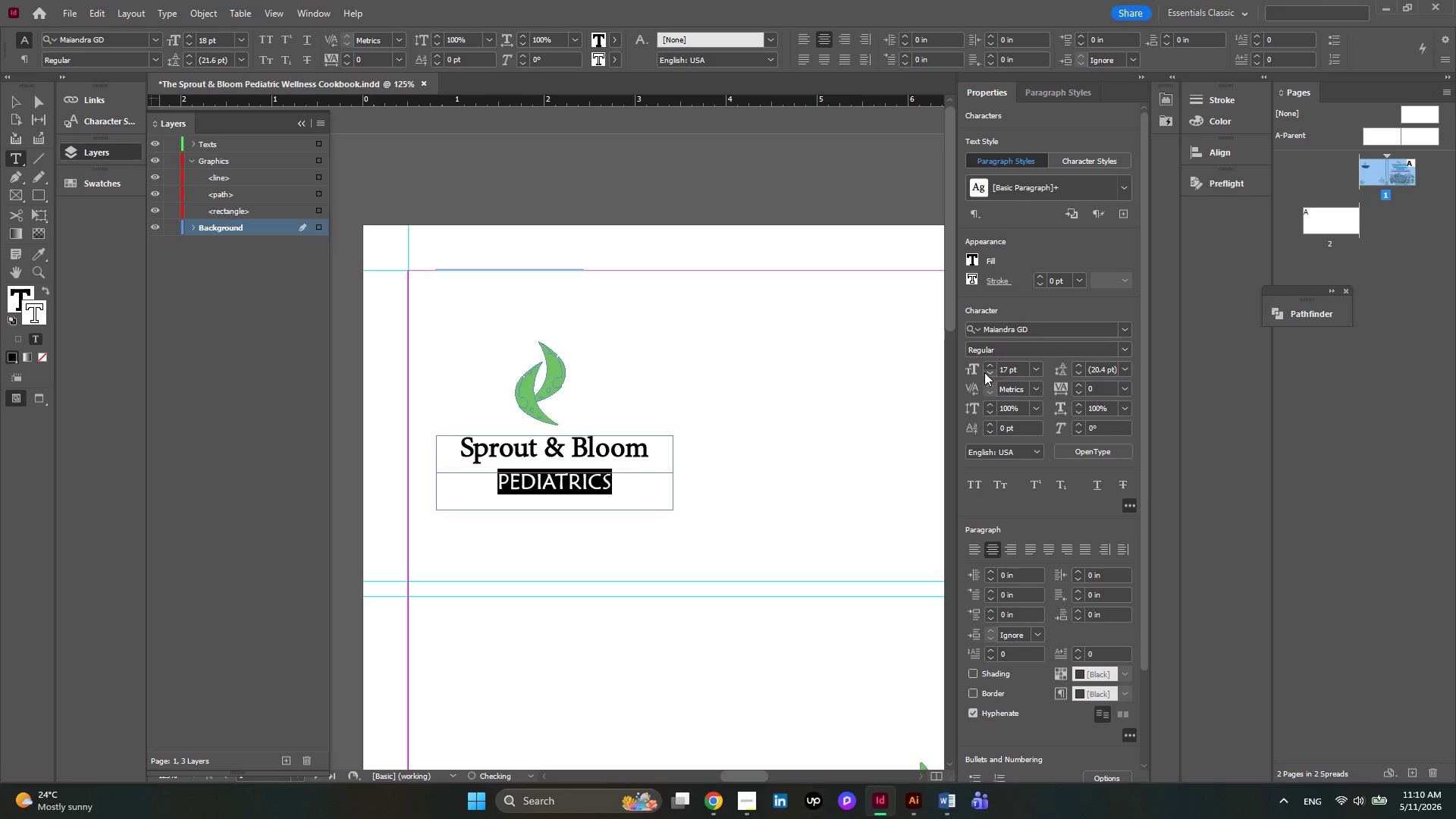 
triple_click([984, 372])
 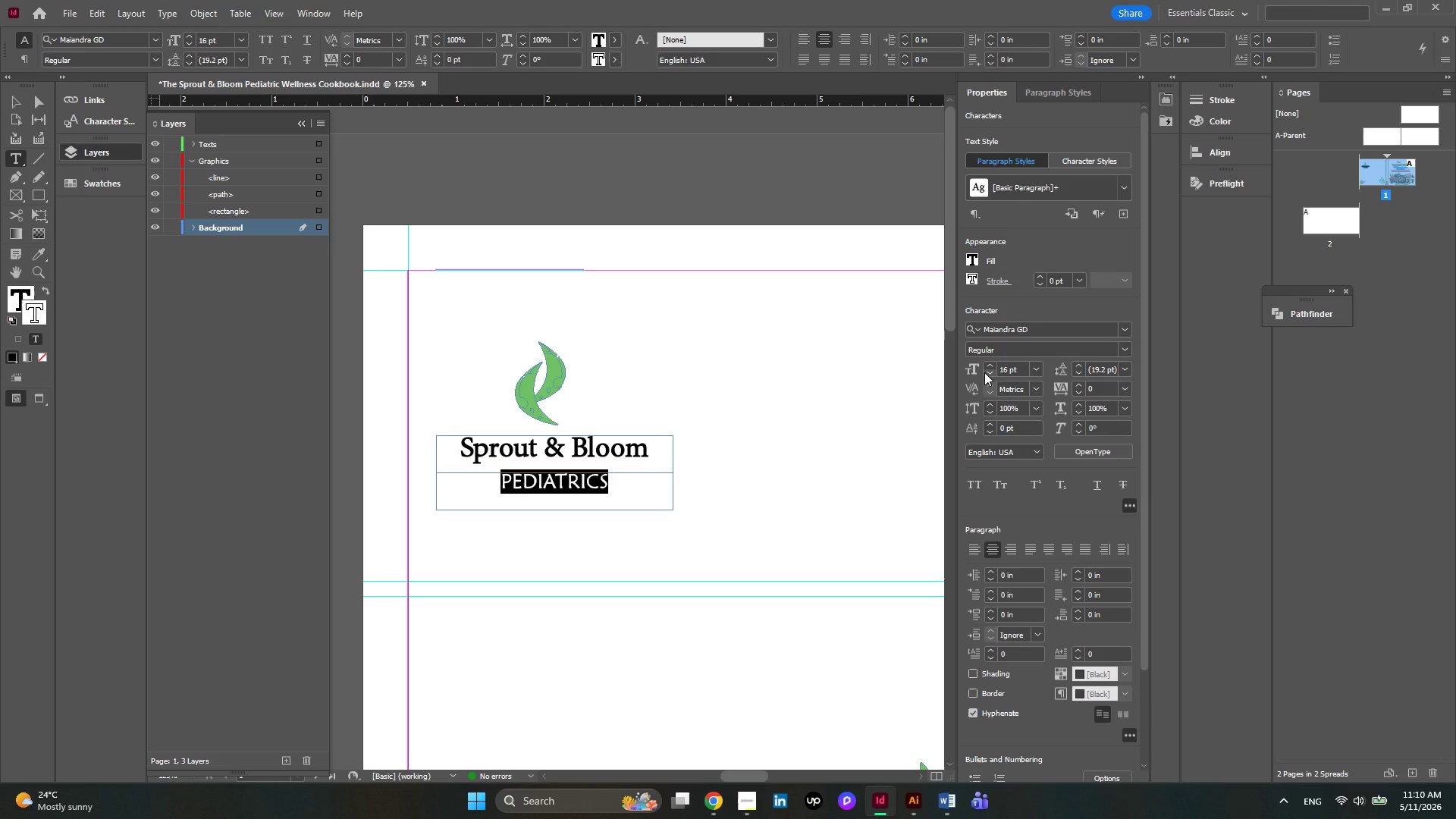 
left_click([984, 372])
 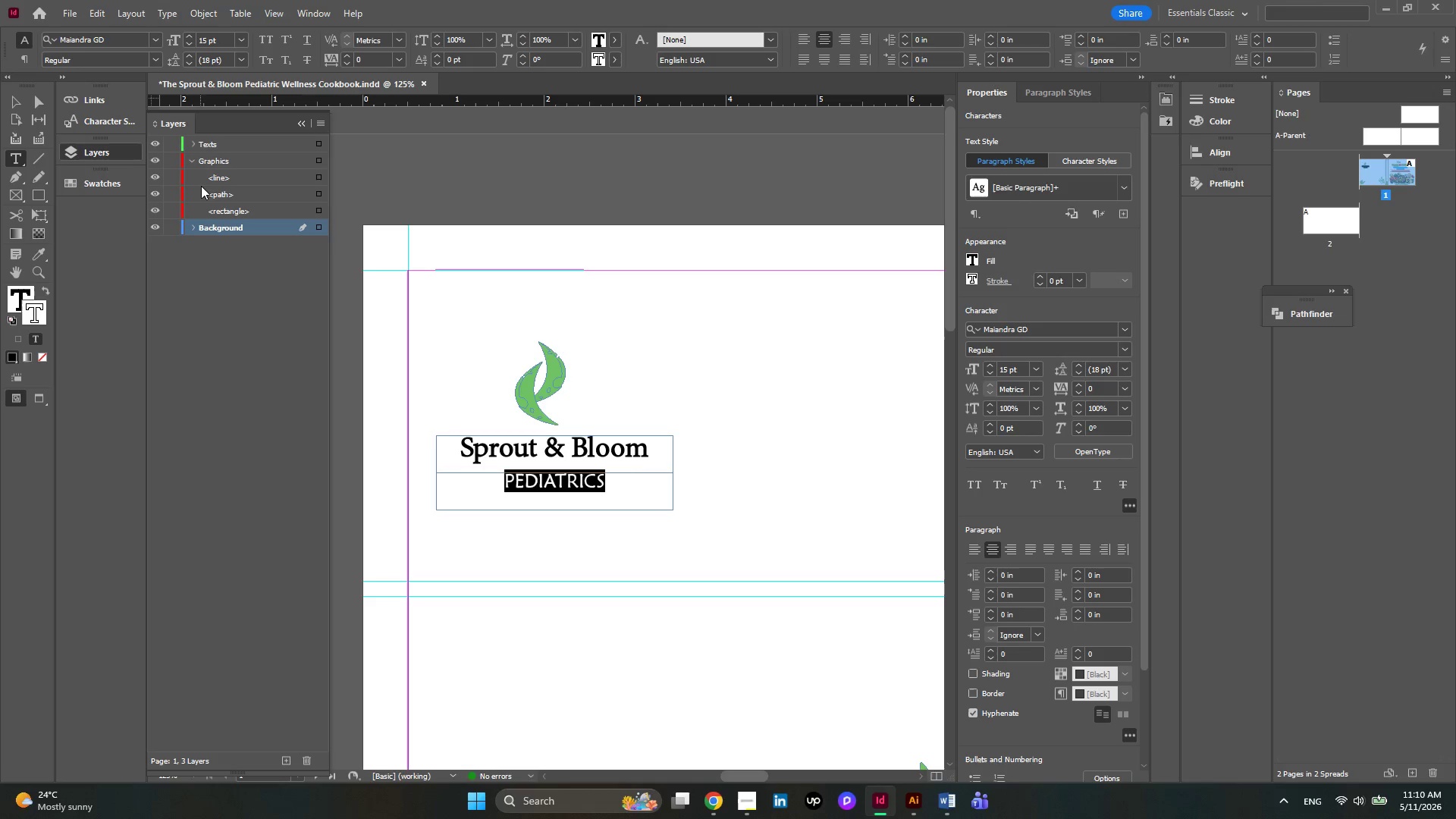 
left_click([231, 165])
 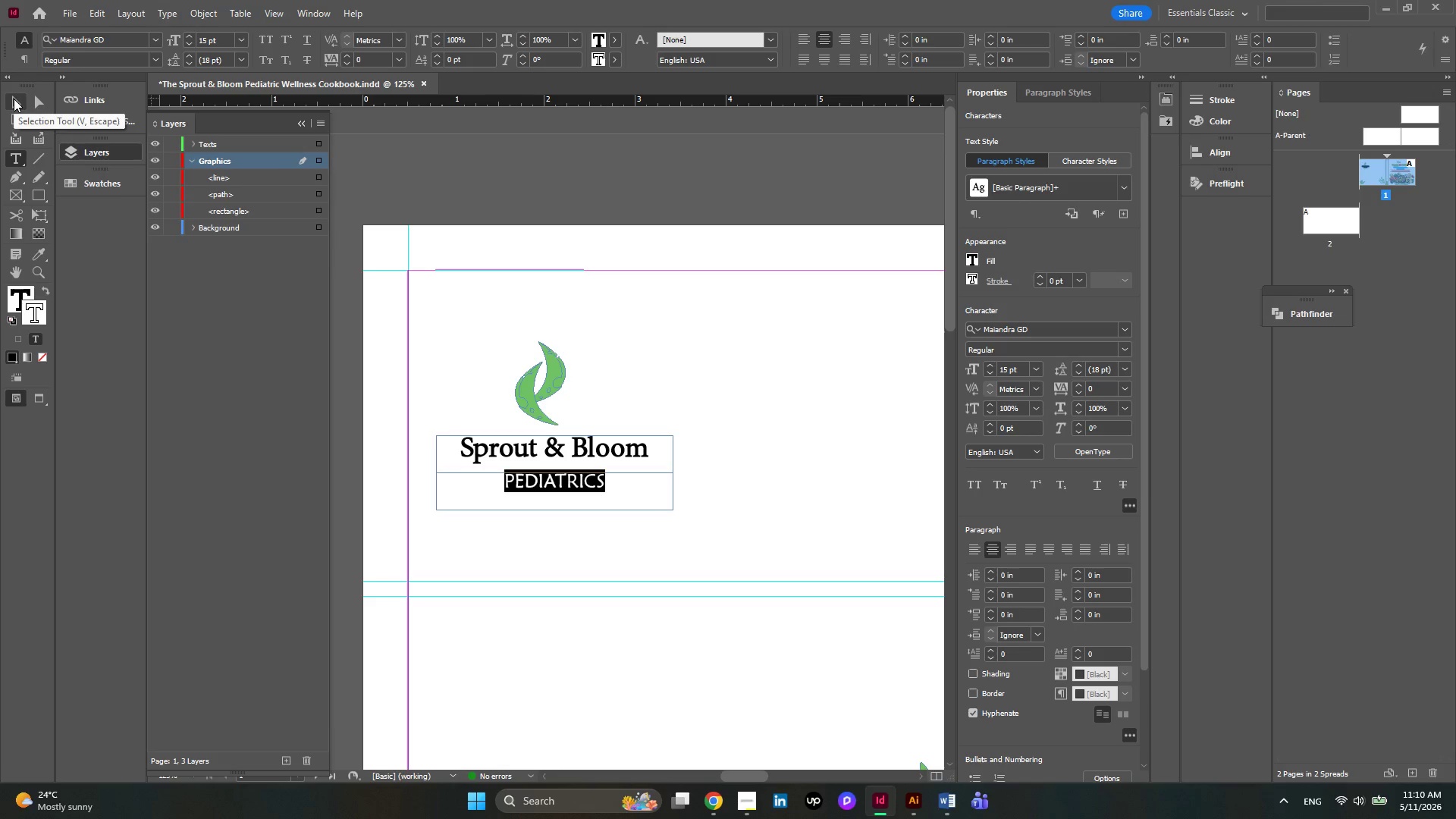 
left_click([14, 99])
 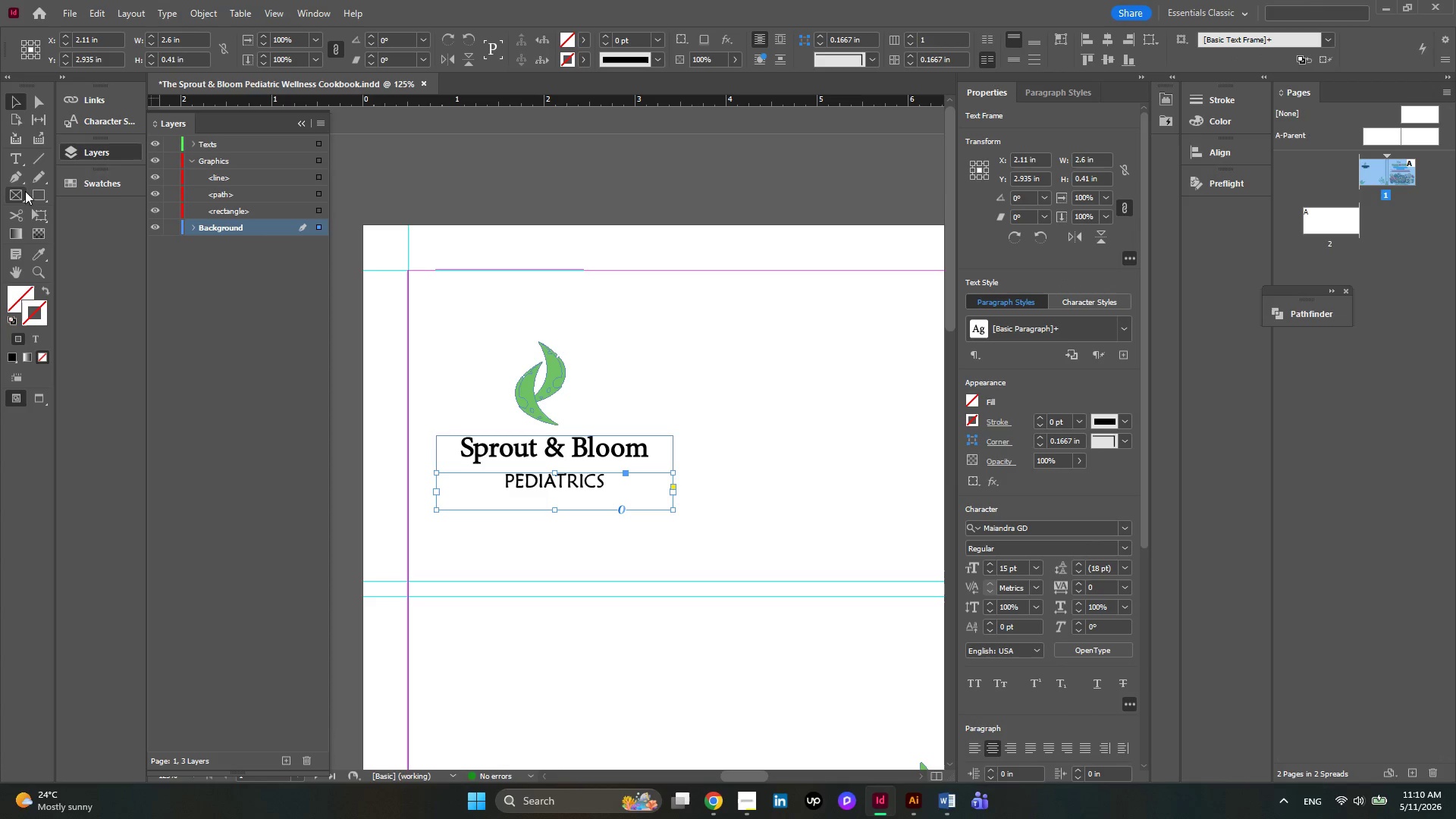 
left_click([21, 179])
 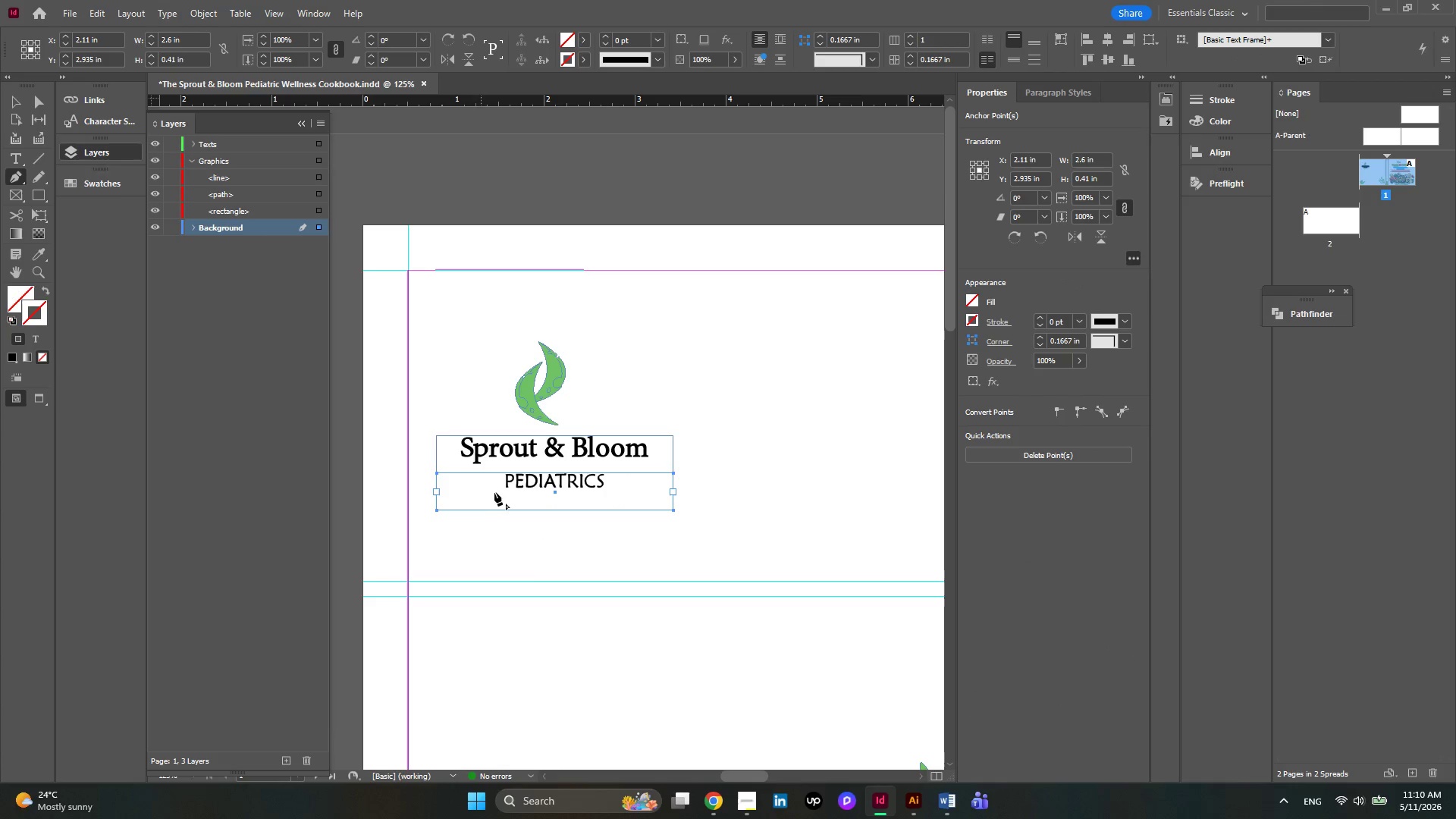 
left_click([458, 485])
 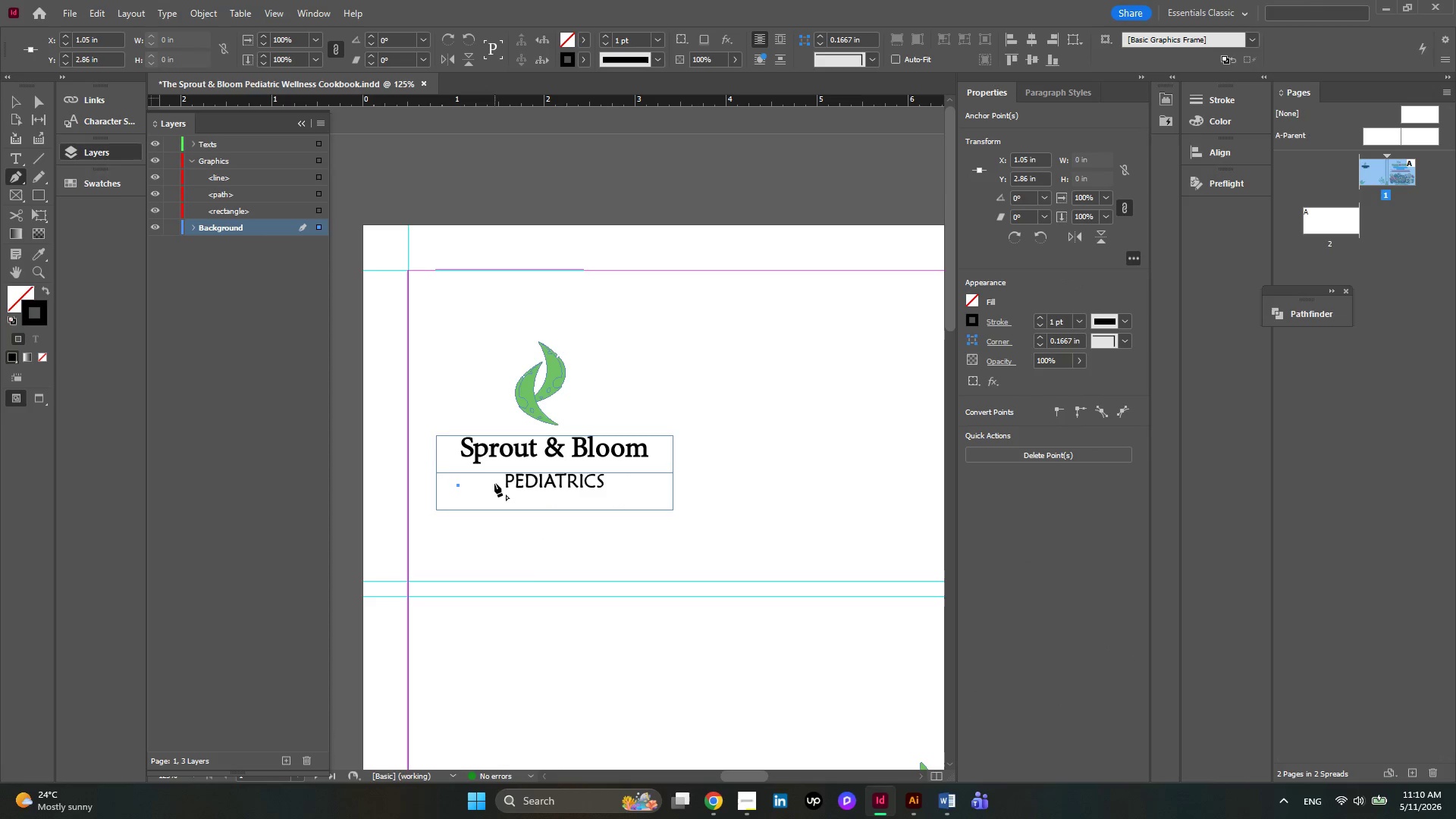 
left_click([494, 483])
 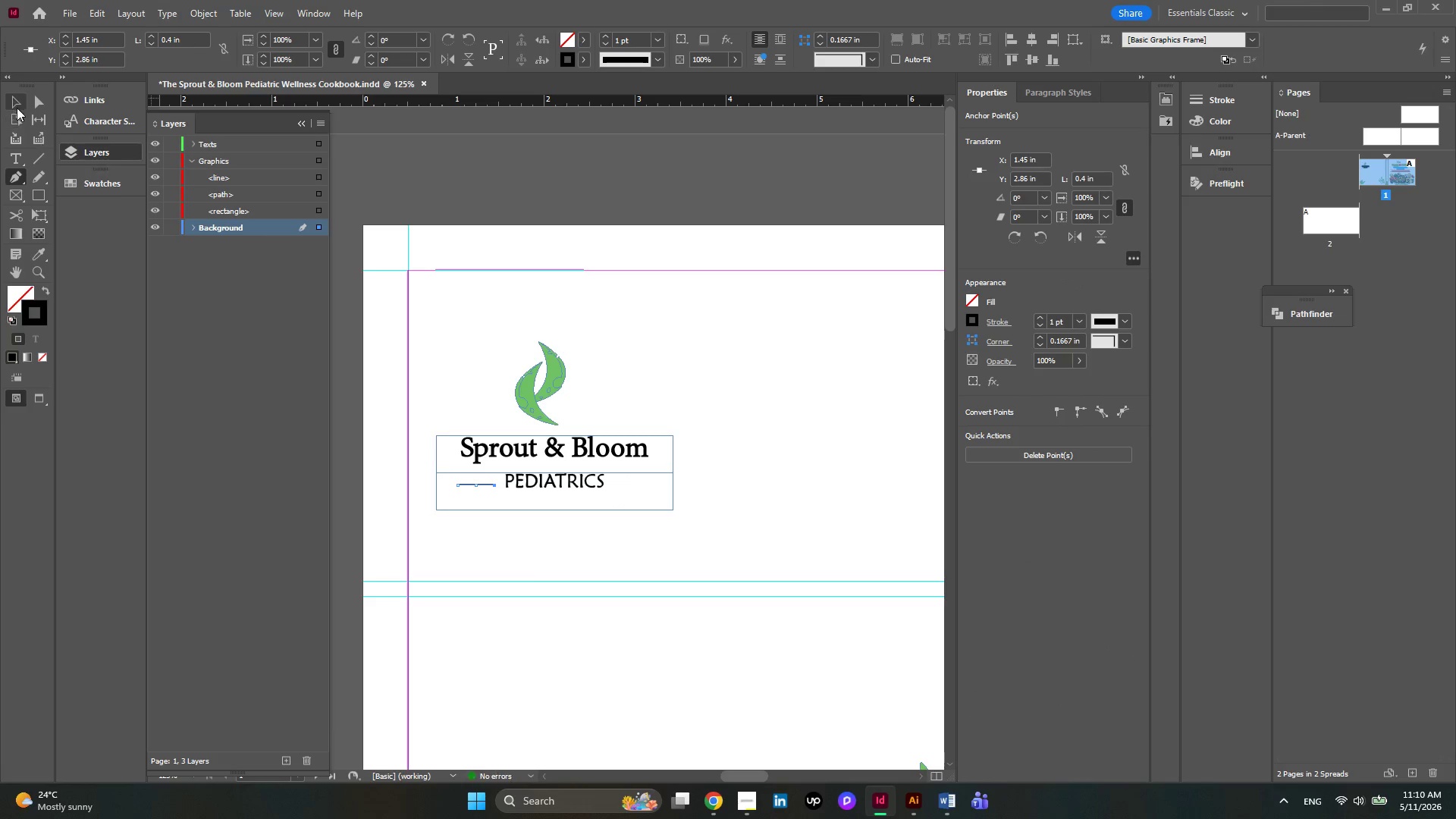 
left_click([17, 105])
 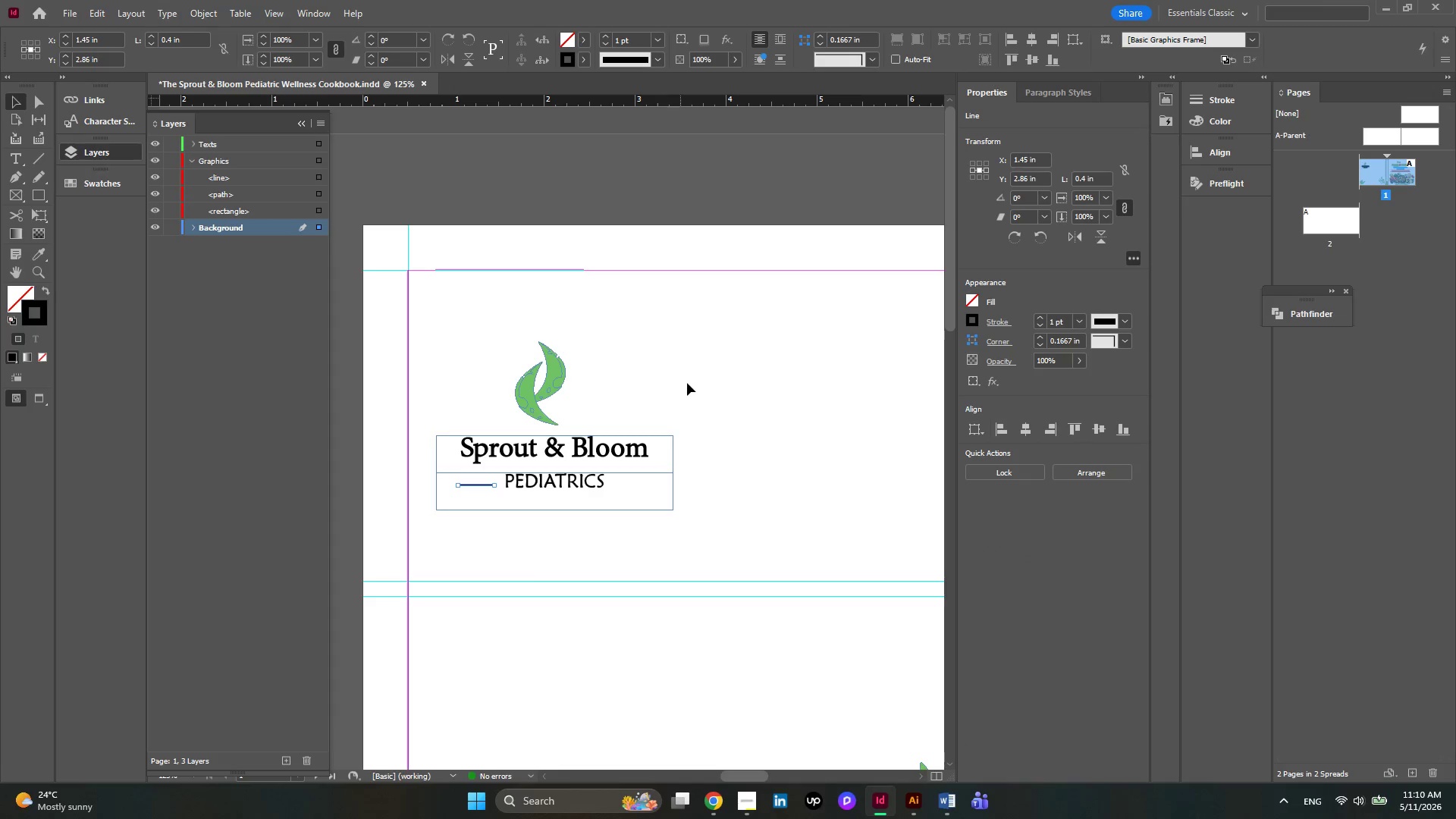 
left_click([689, 381])
 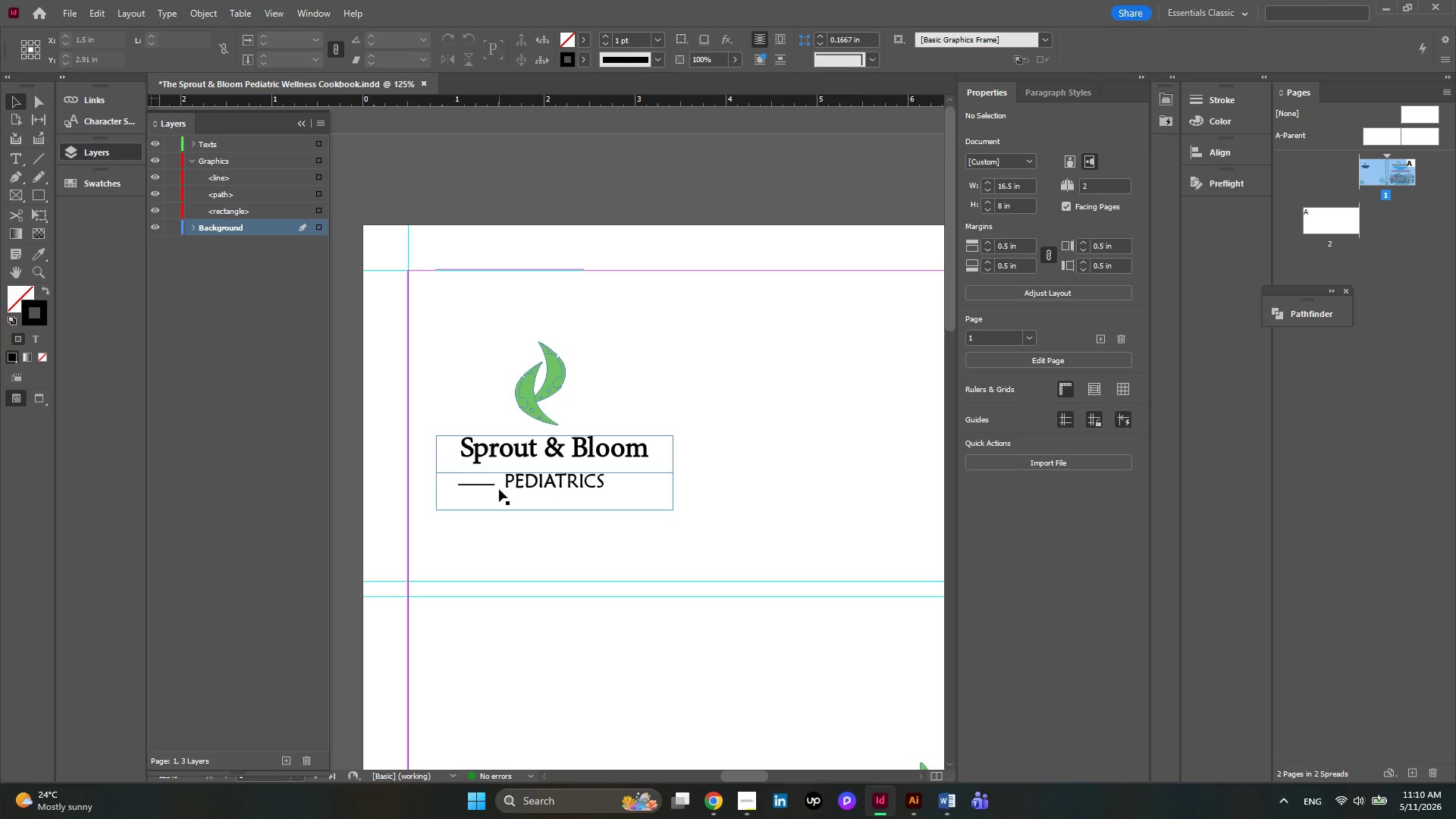 
hold_key(key=AltLeft, duration=0.5)
scroll: coordinate [471, 488], scroll_direction: up, amount: 3.0
 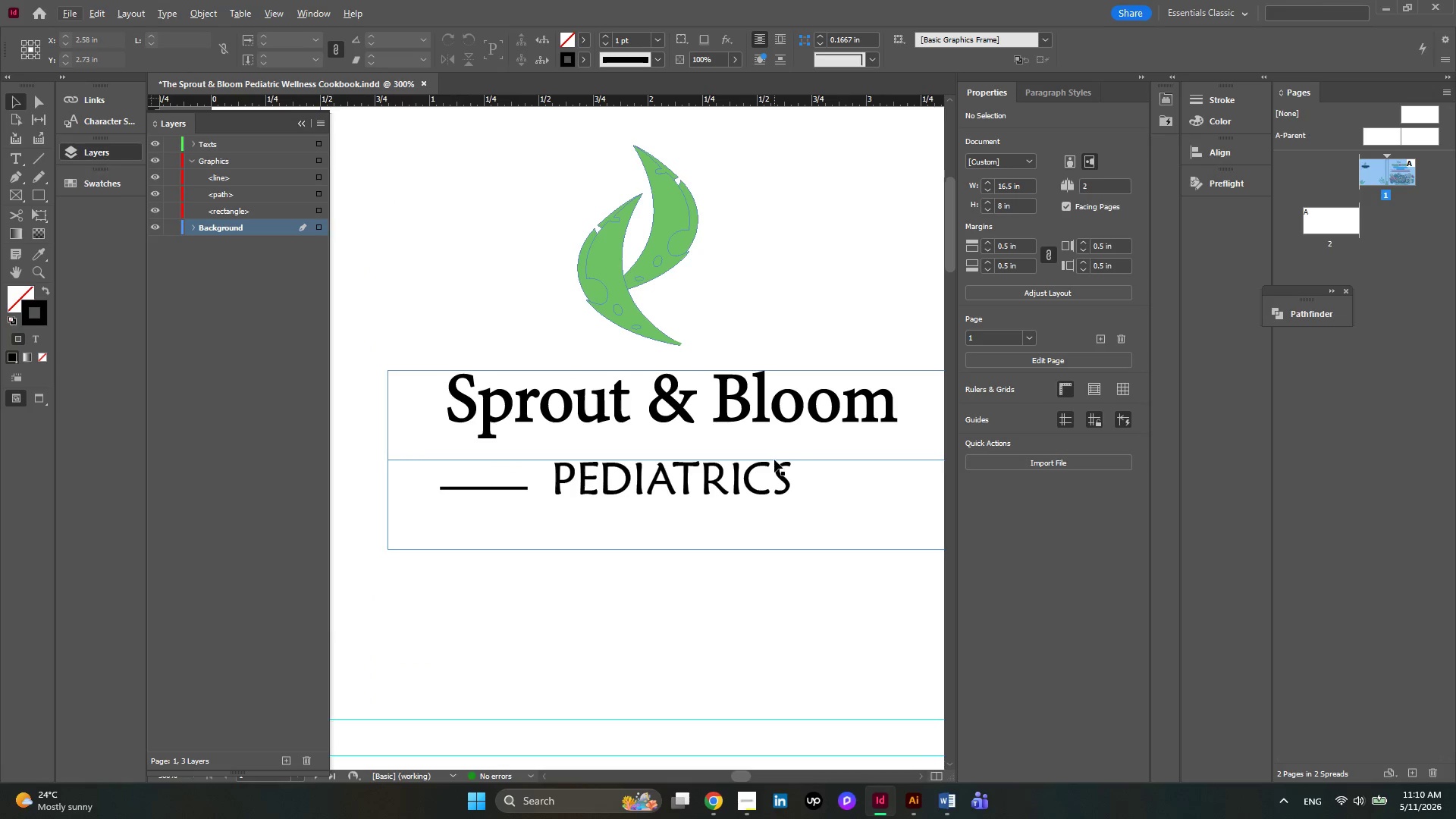 
hold_key(key=ControlLeft, duration=1.22)
scroll: coordinate [774, 460], scroll_direction: none, amount: 0.0
 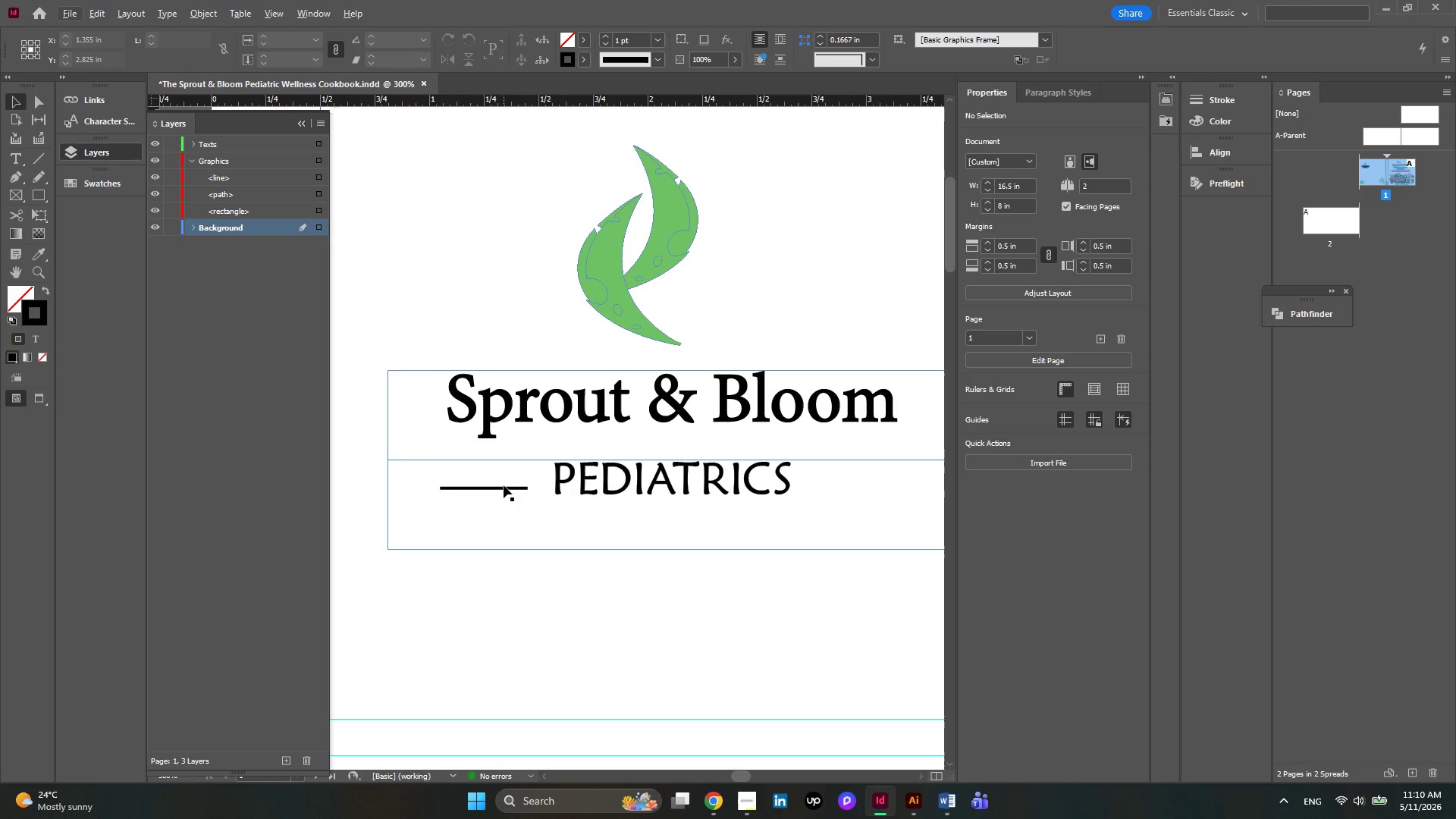 
left_click([504, 489])
 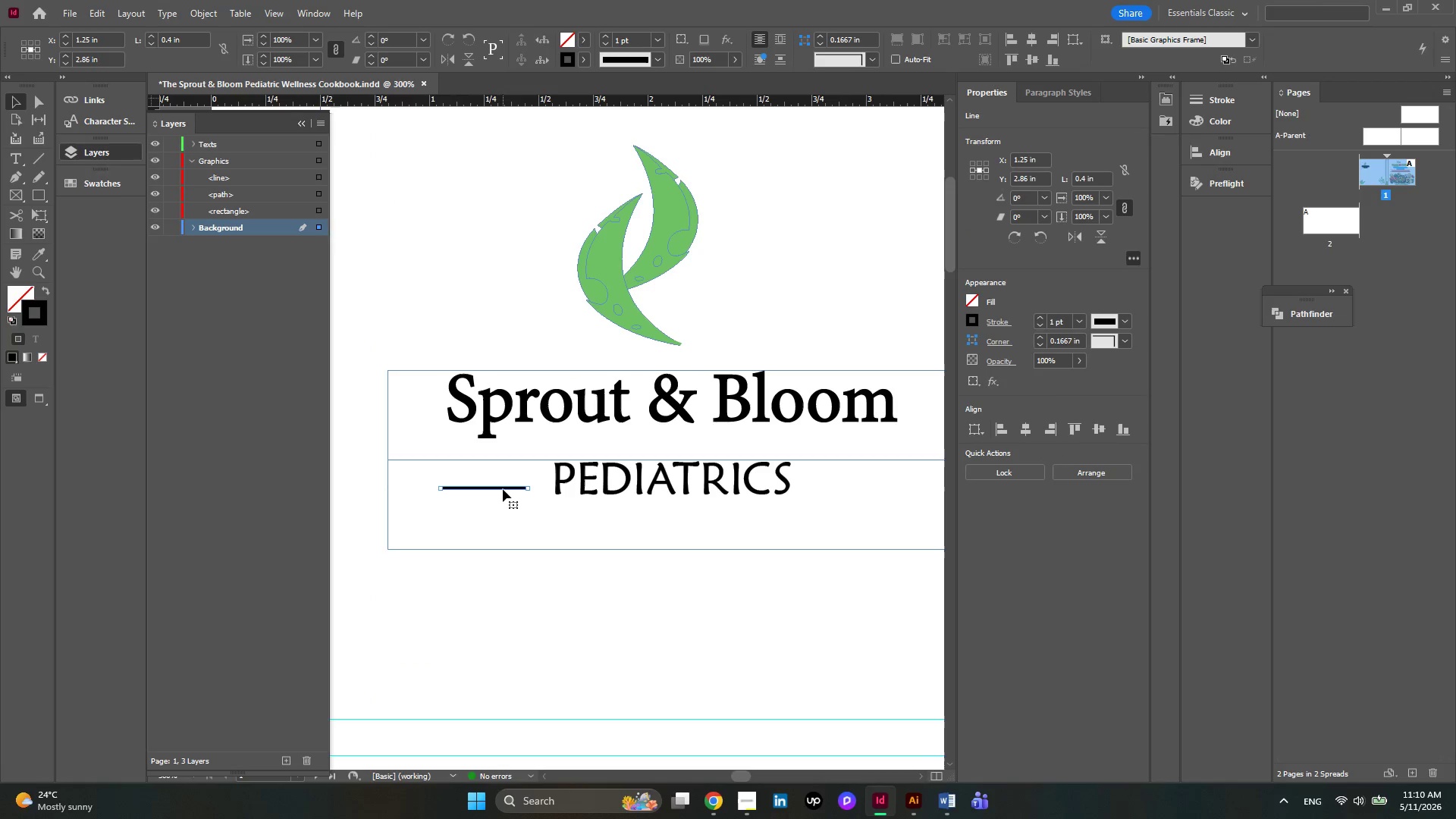 
left_click_drag(start_coordinate=[503, 489], to_coordinate=[509, 476])
 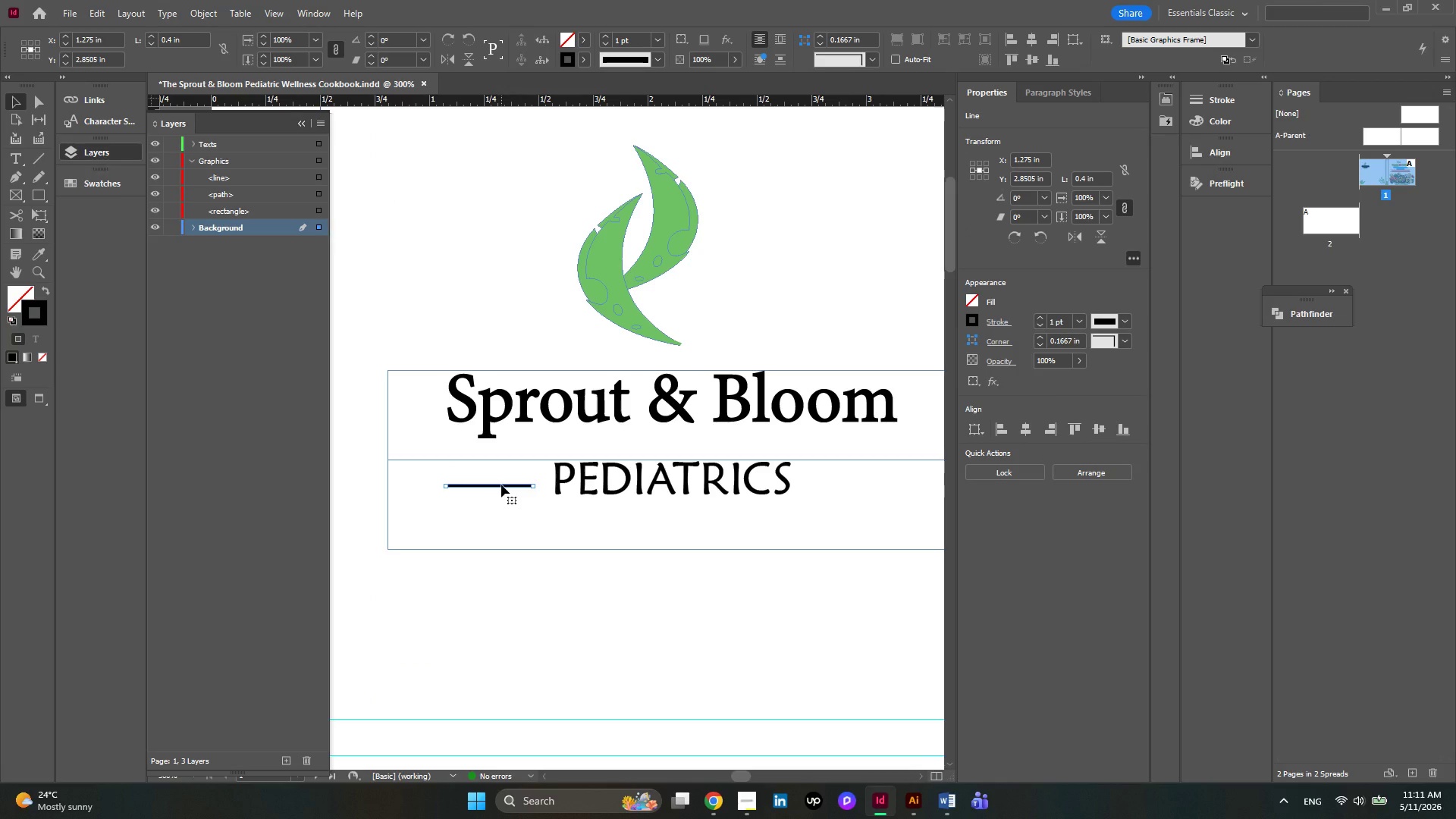 
hold_key(key=ControlLeft, duration=1.09)
scroll: coordinate [501, 485], scroll_direction: down, amount: 1.0
 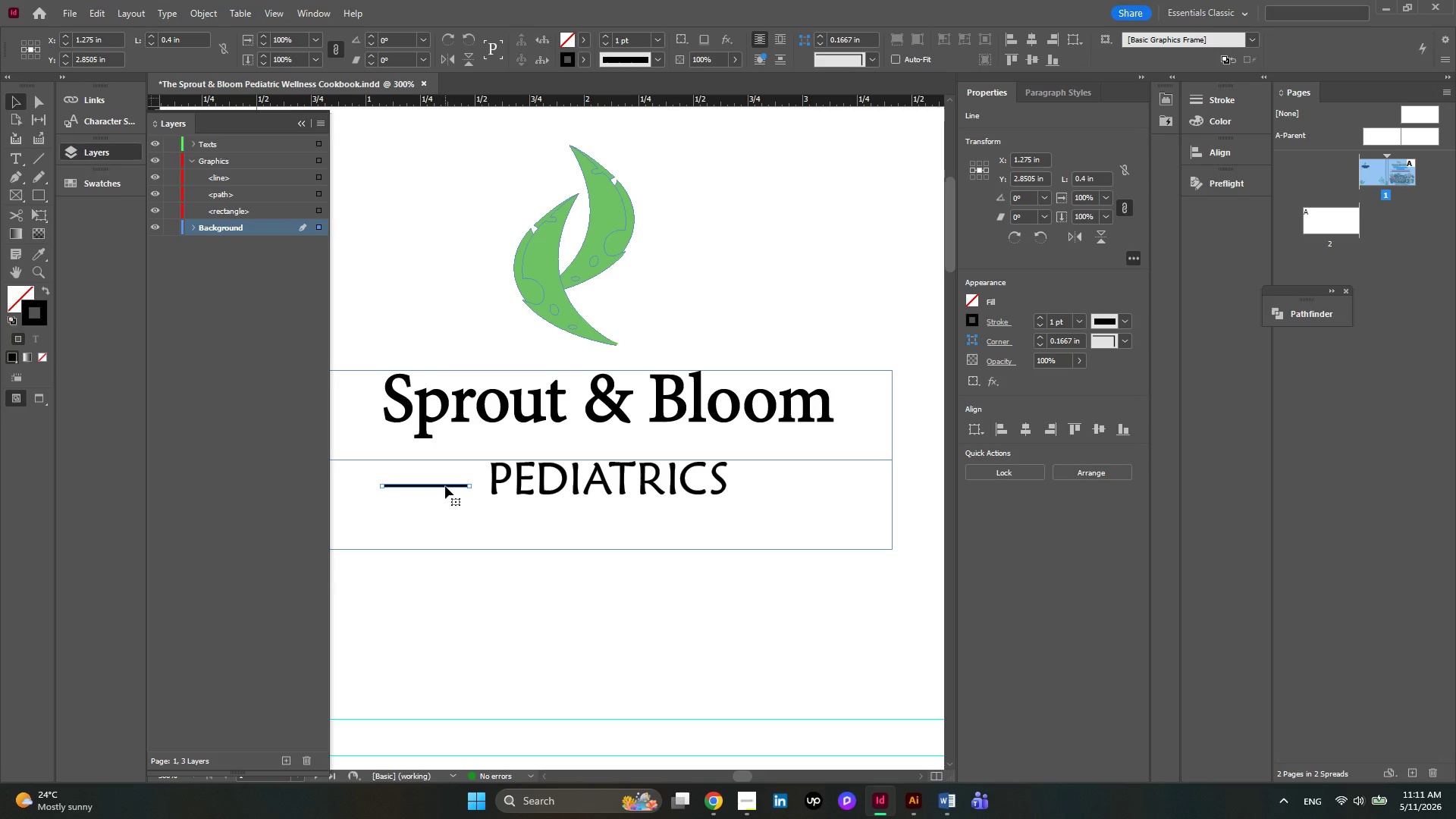 
hold_key(key=AltLeft, duration=11.27)
left_click_drag(start_coordinate=[445, 486], to_coordinate=[810, 482])
 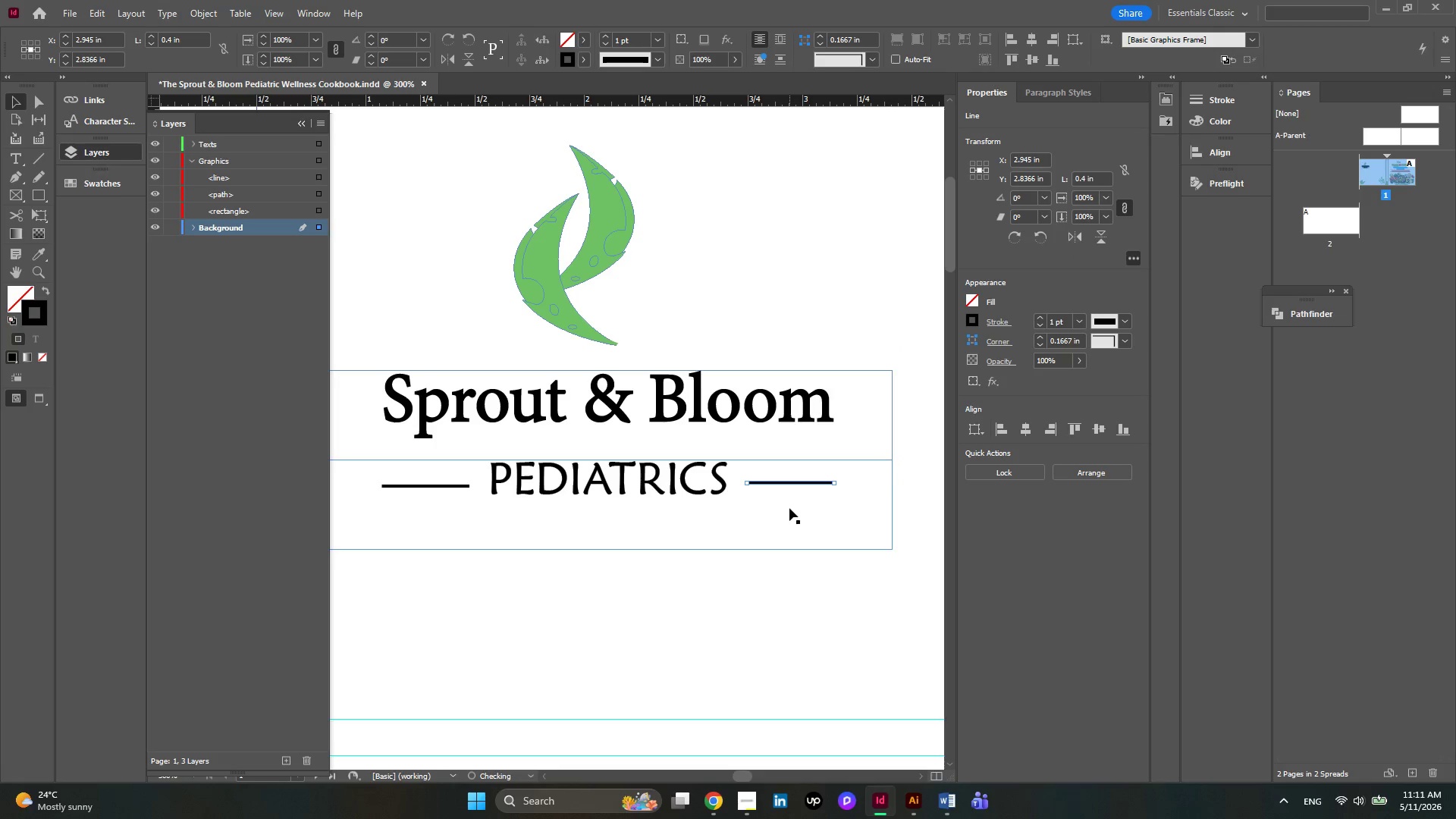 
left_click([789, 508])
 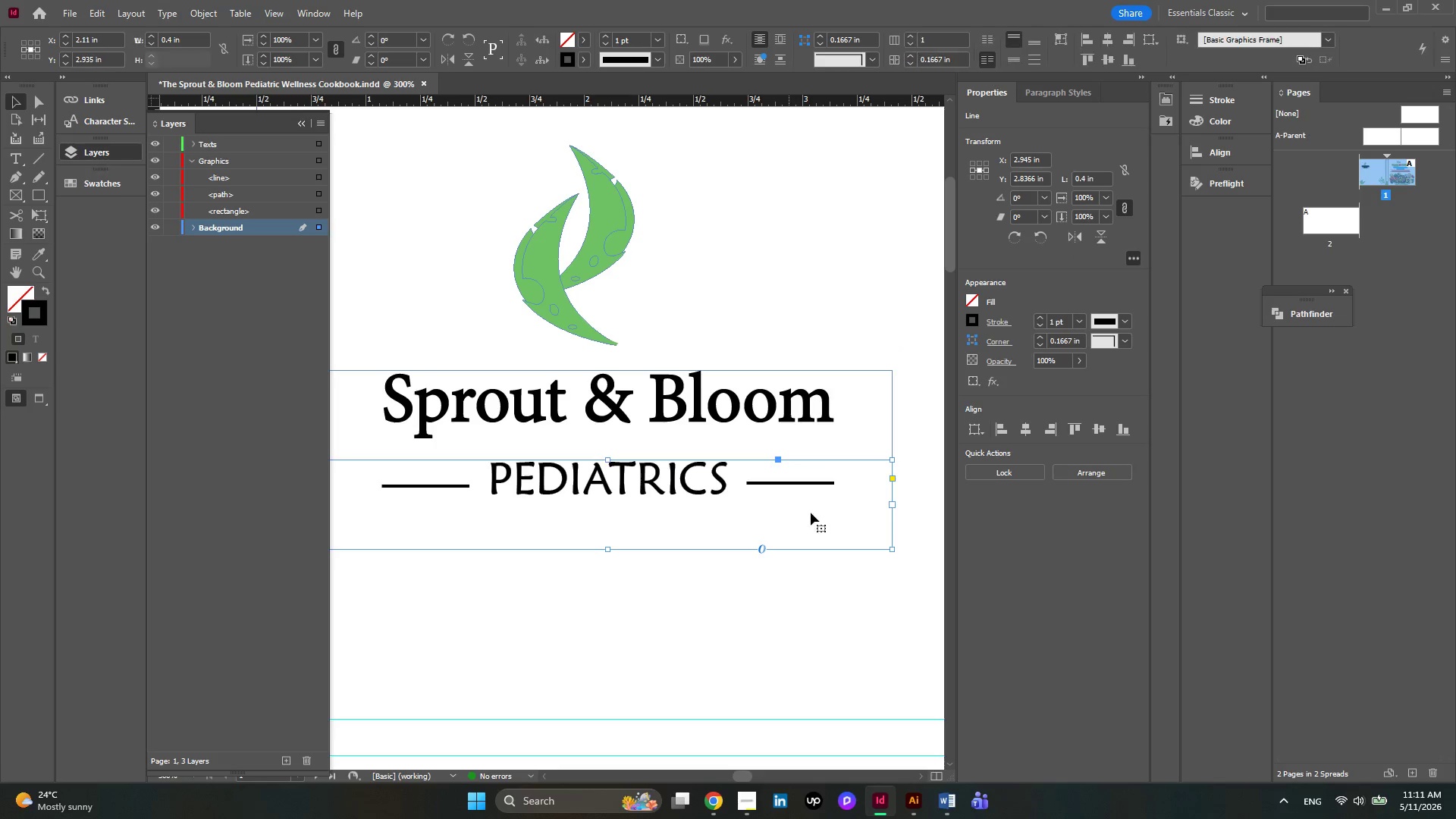 
hold_key(key=AltLeft, duration=0.39)
scroll: coordinate [811, 513], scroll_direction: none, amount: 0.0
 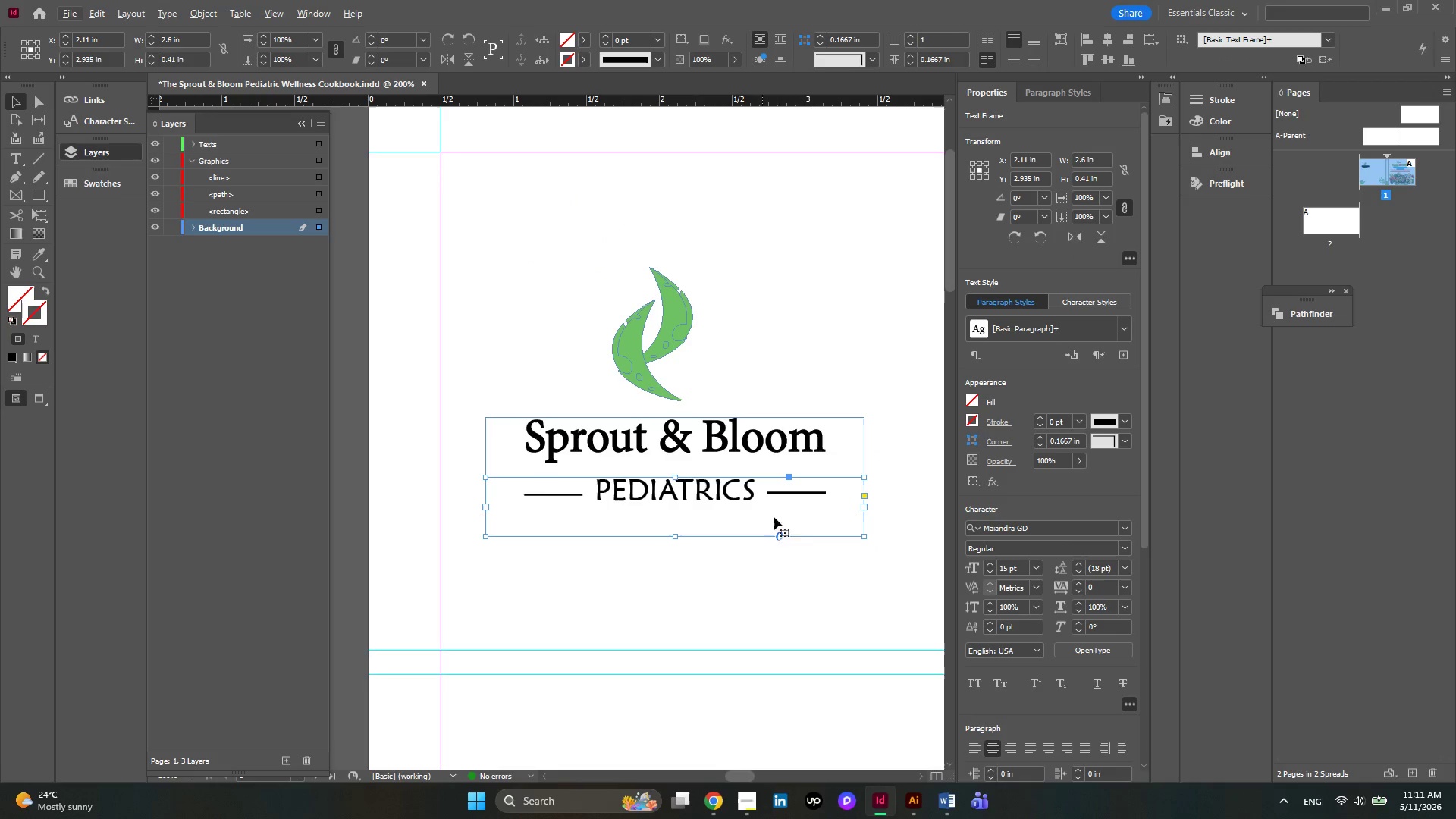 
left_click([804, 584])
 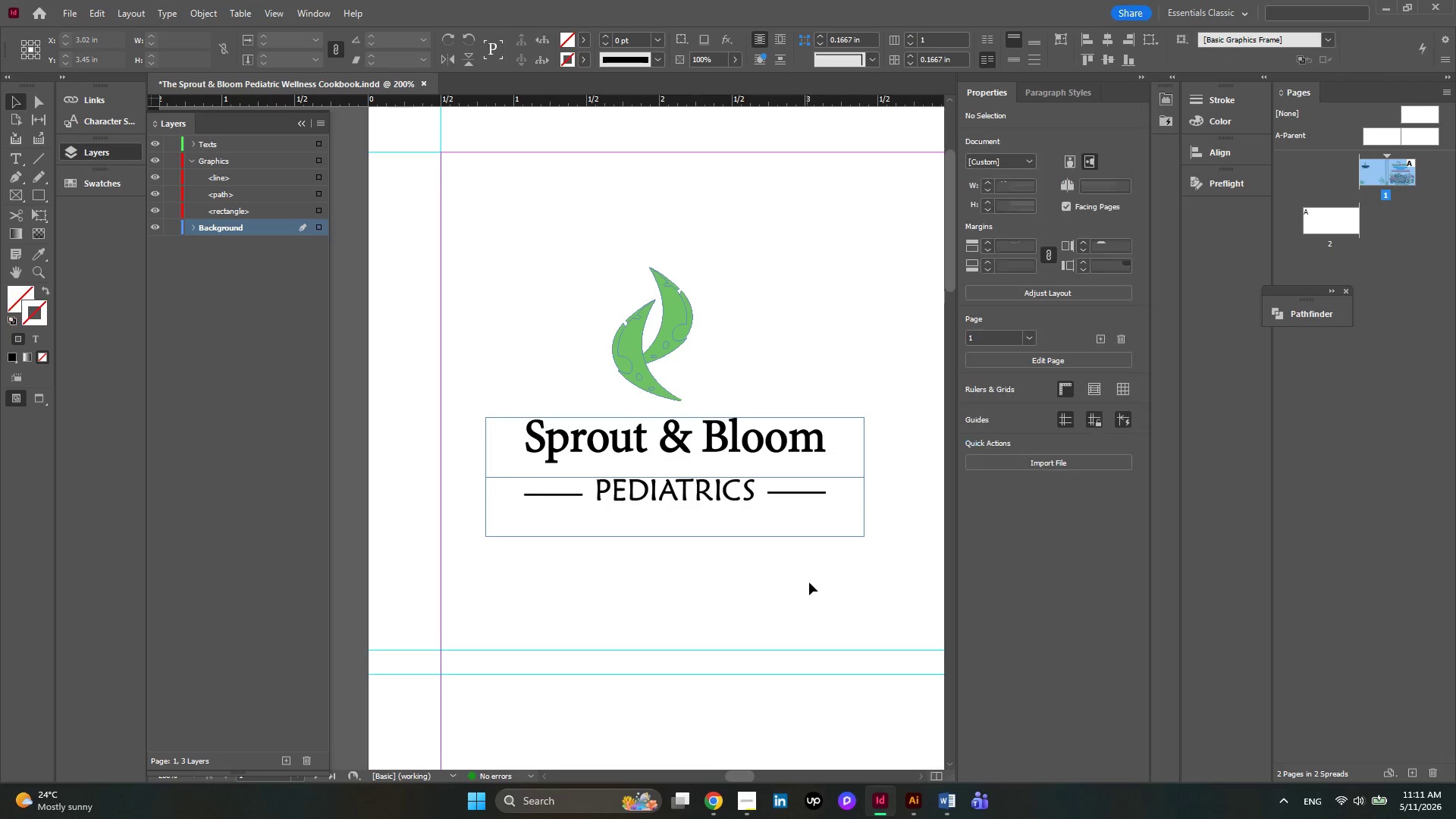 
left_click_drag(start_coordinate=[810, 582], to_coordinate=[563, 486])
 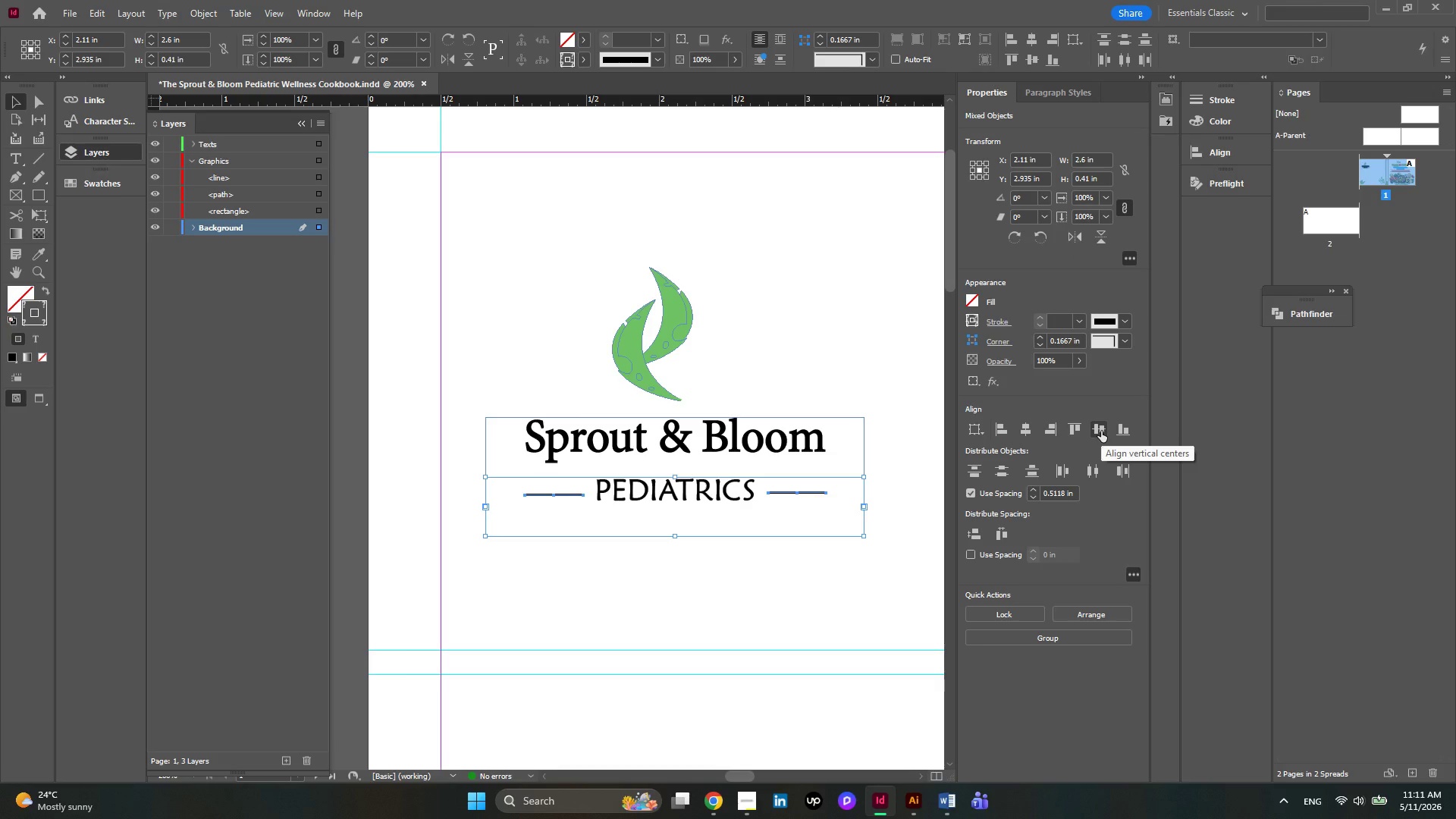 
wait(5.36)
 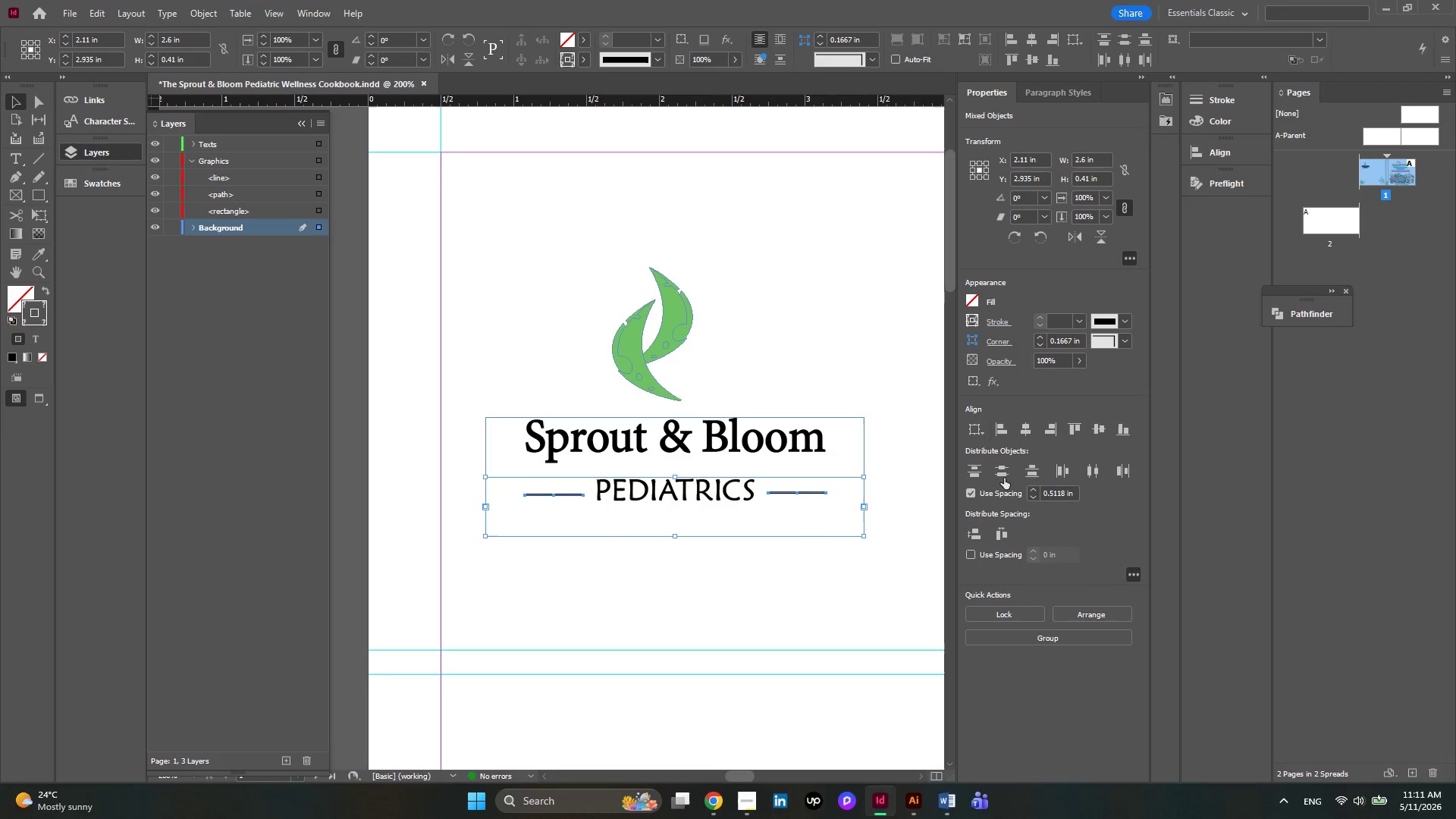 
left_click([1101, 431])
 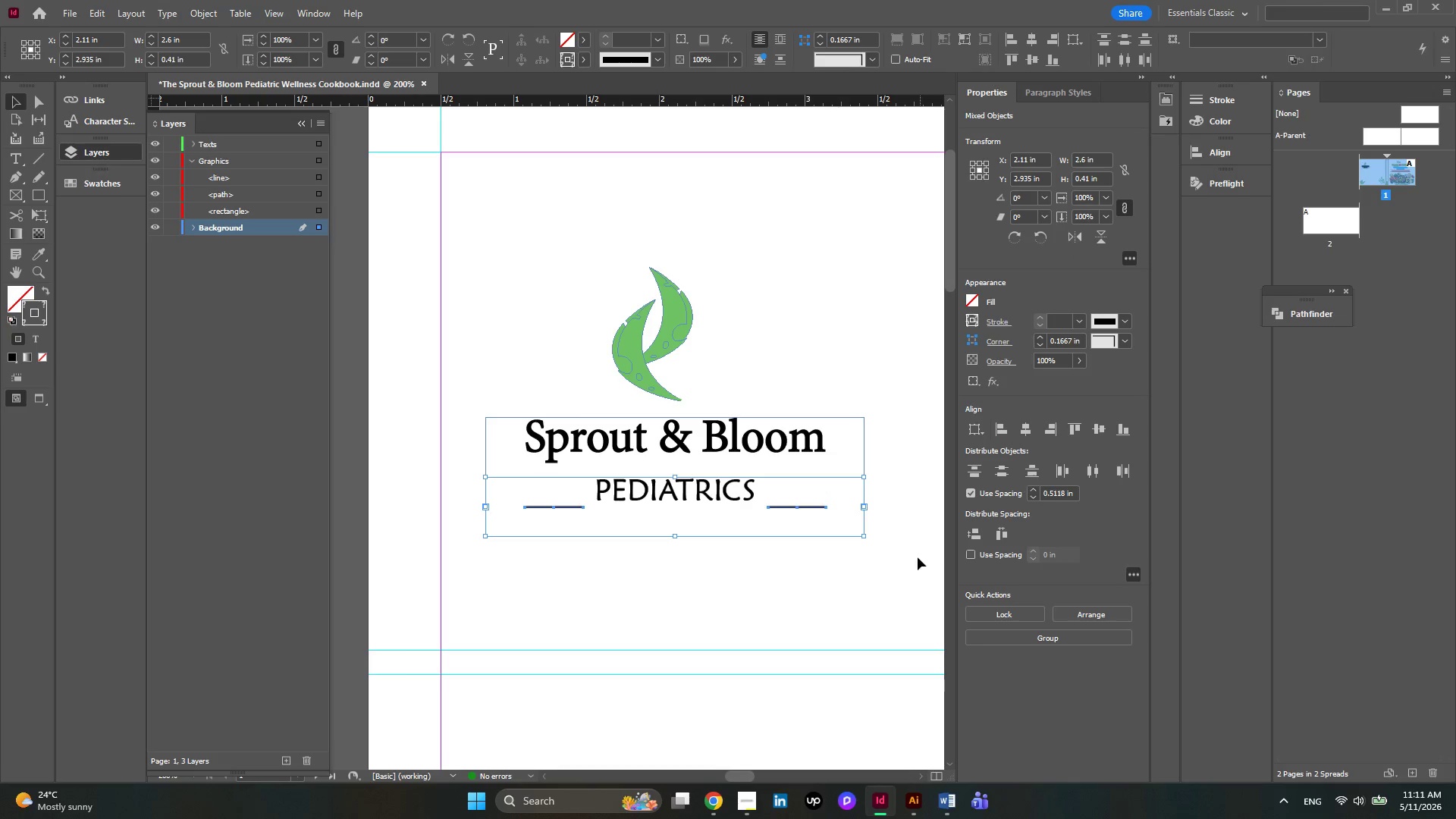 
left_click([899, 561])
 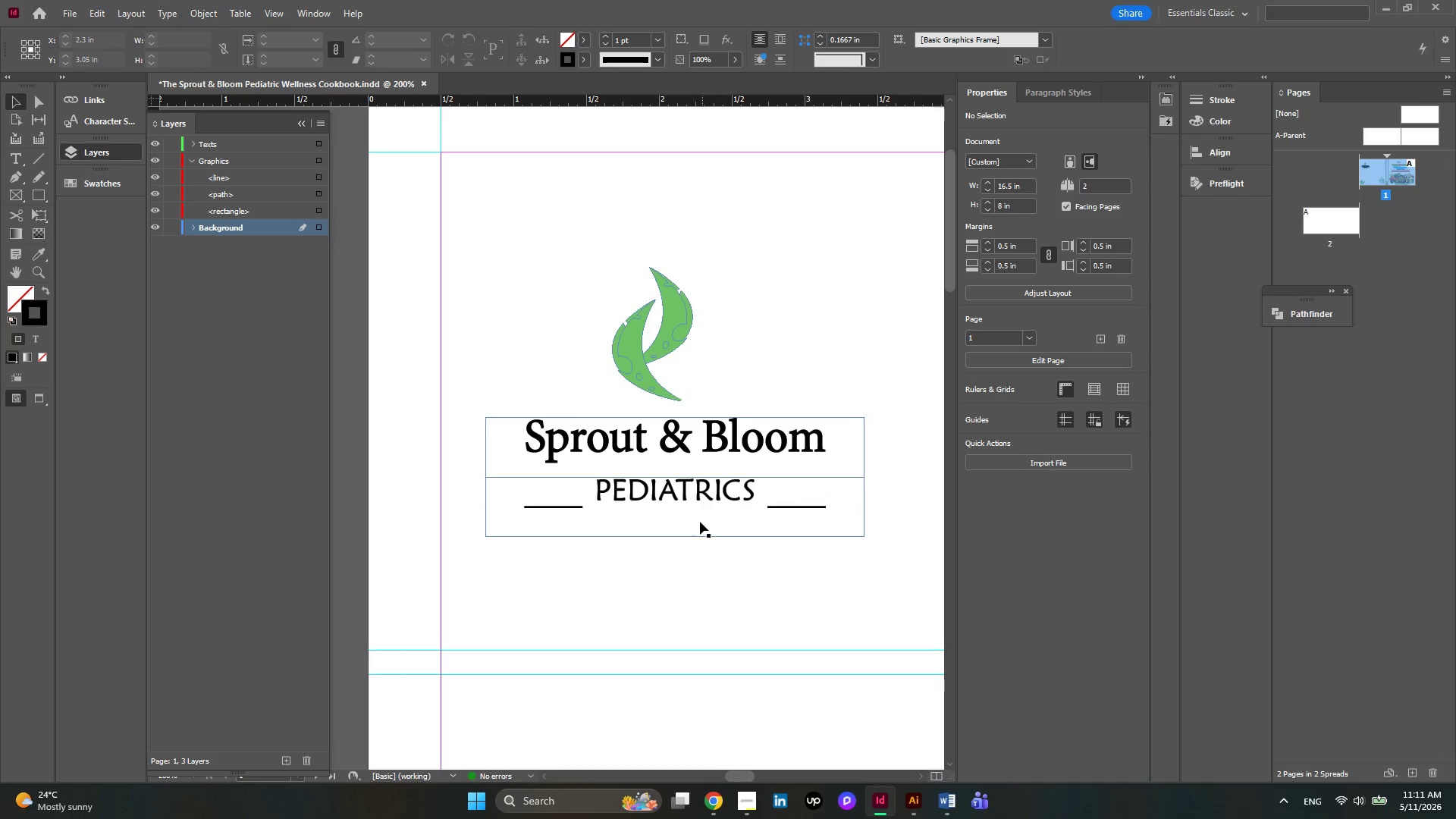 
left_click([676, 482])
 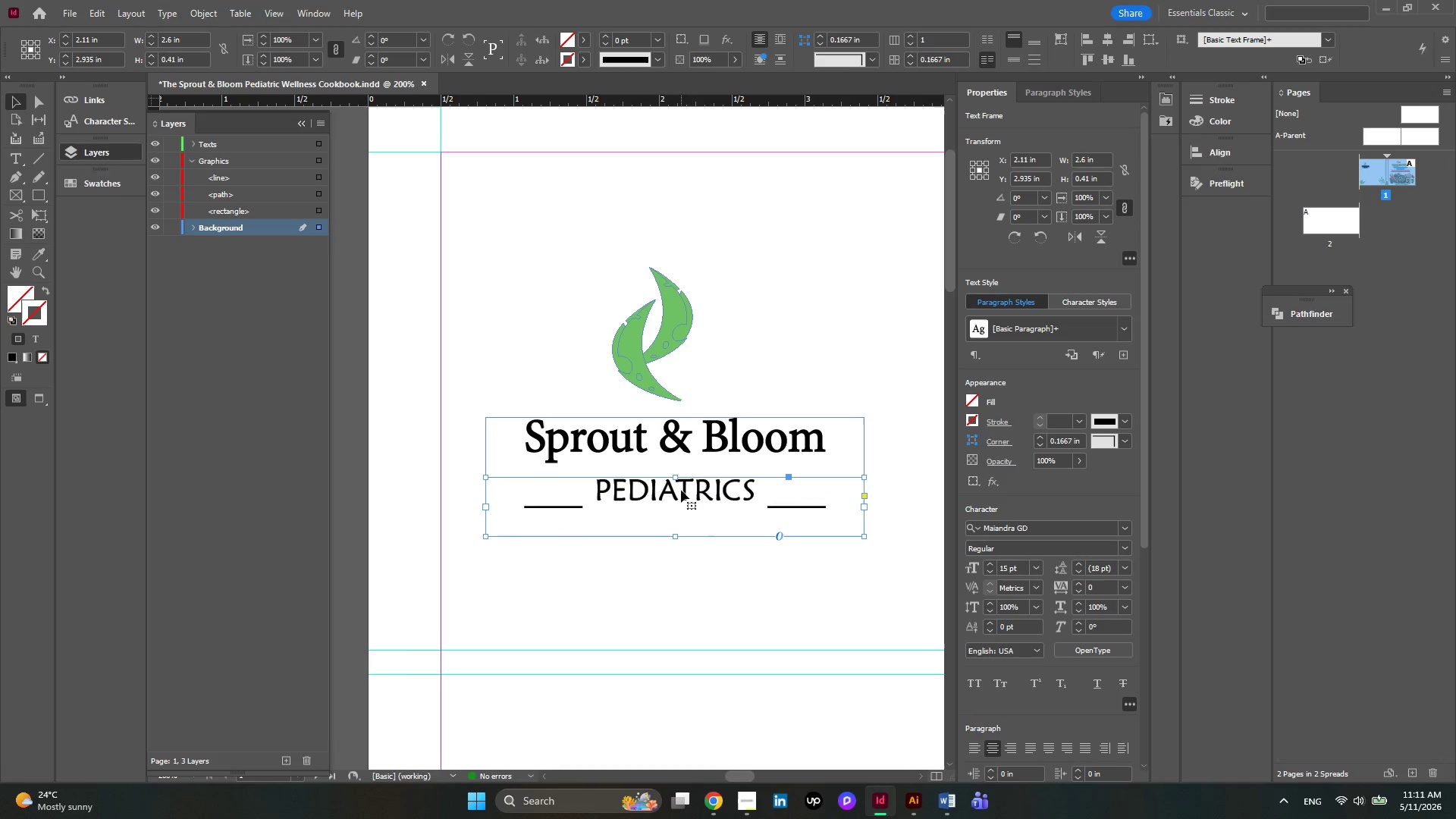 
left_click_drag(start_coordinate=[682, 488], to_coordinate=[682, 495])
 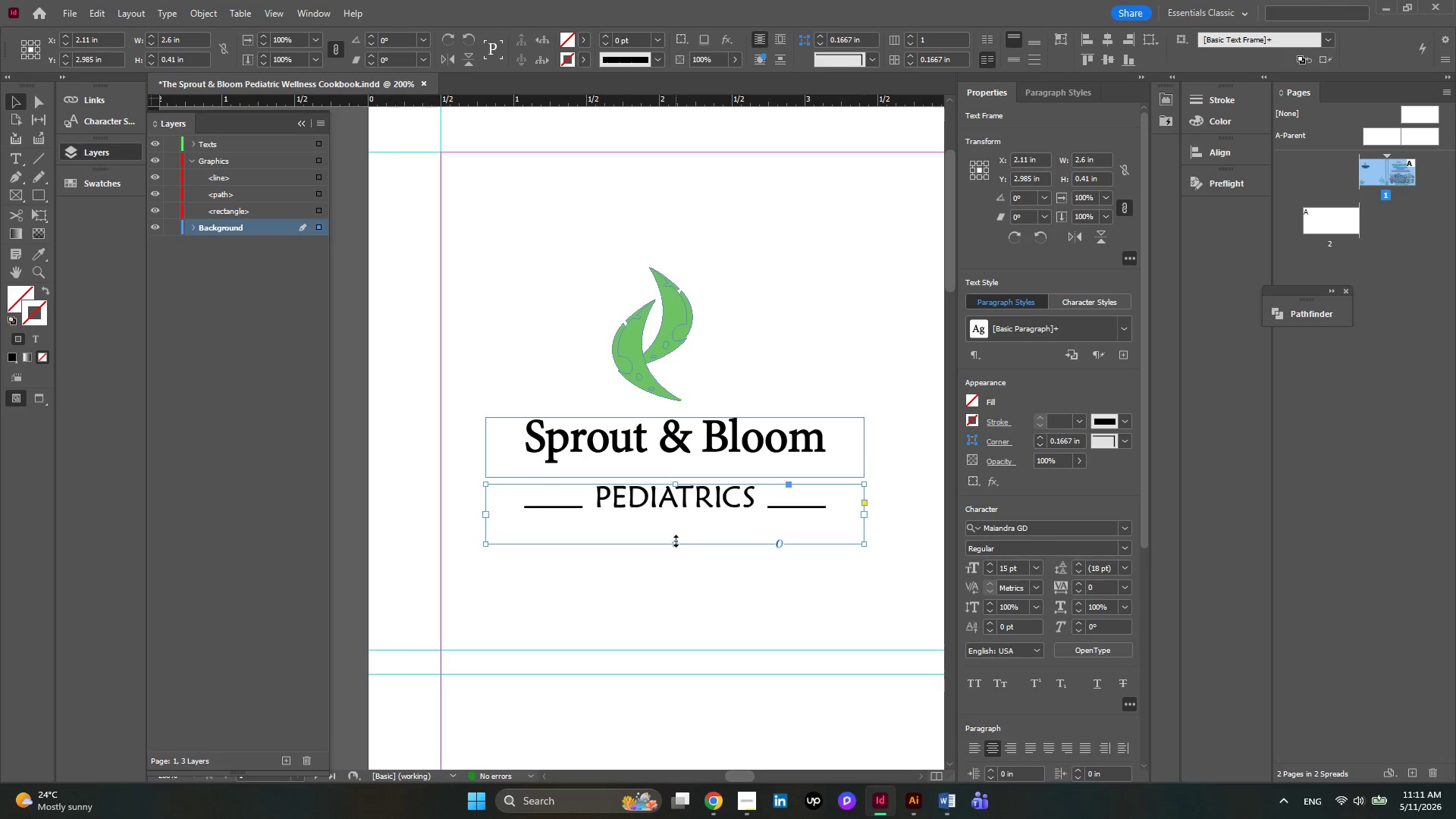 
left_click_drag(start_coordinate=[676, 541], to_coordinate=[675, 520])
 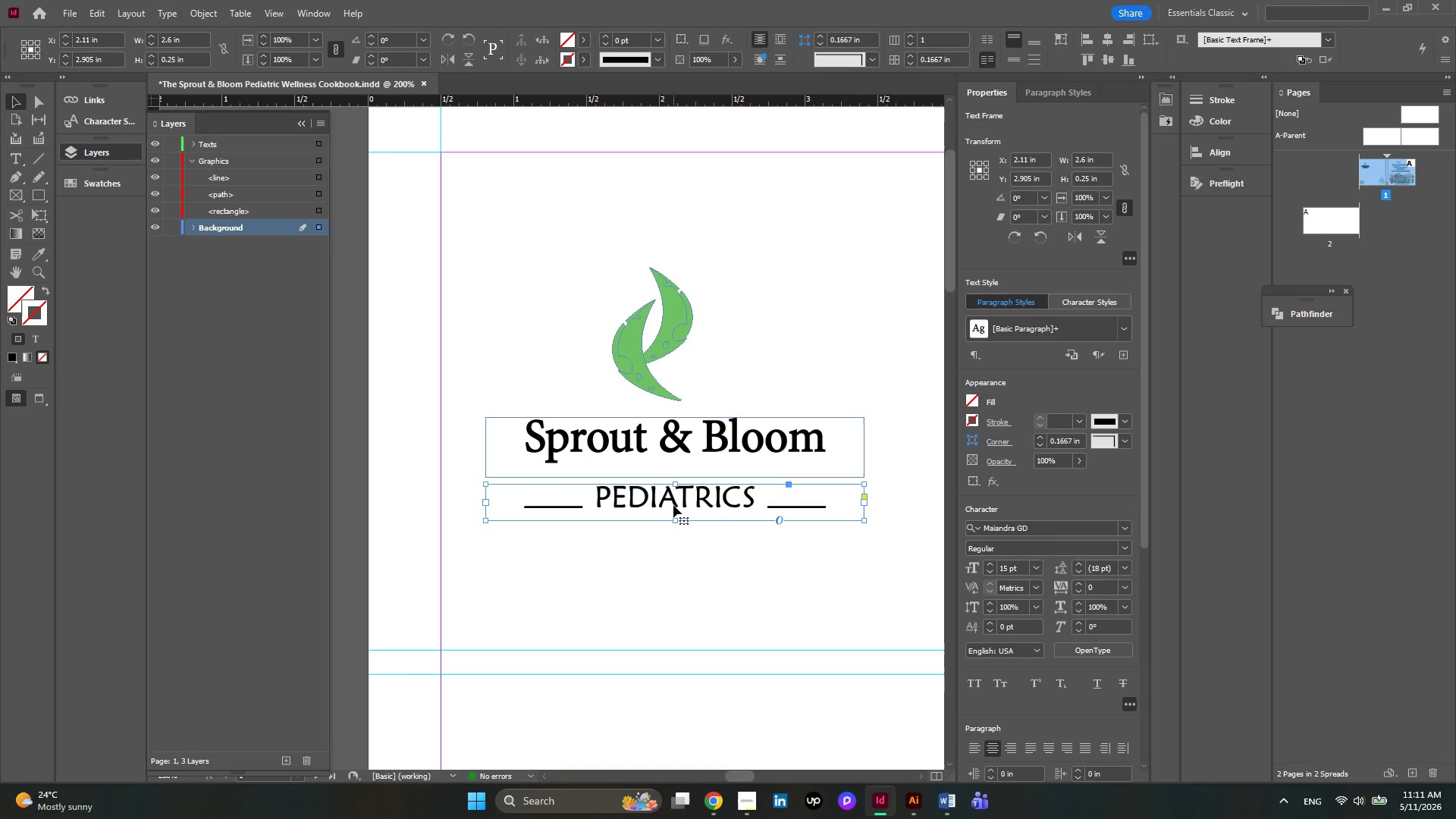 
wait(19.22)
 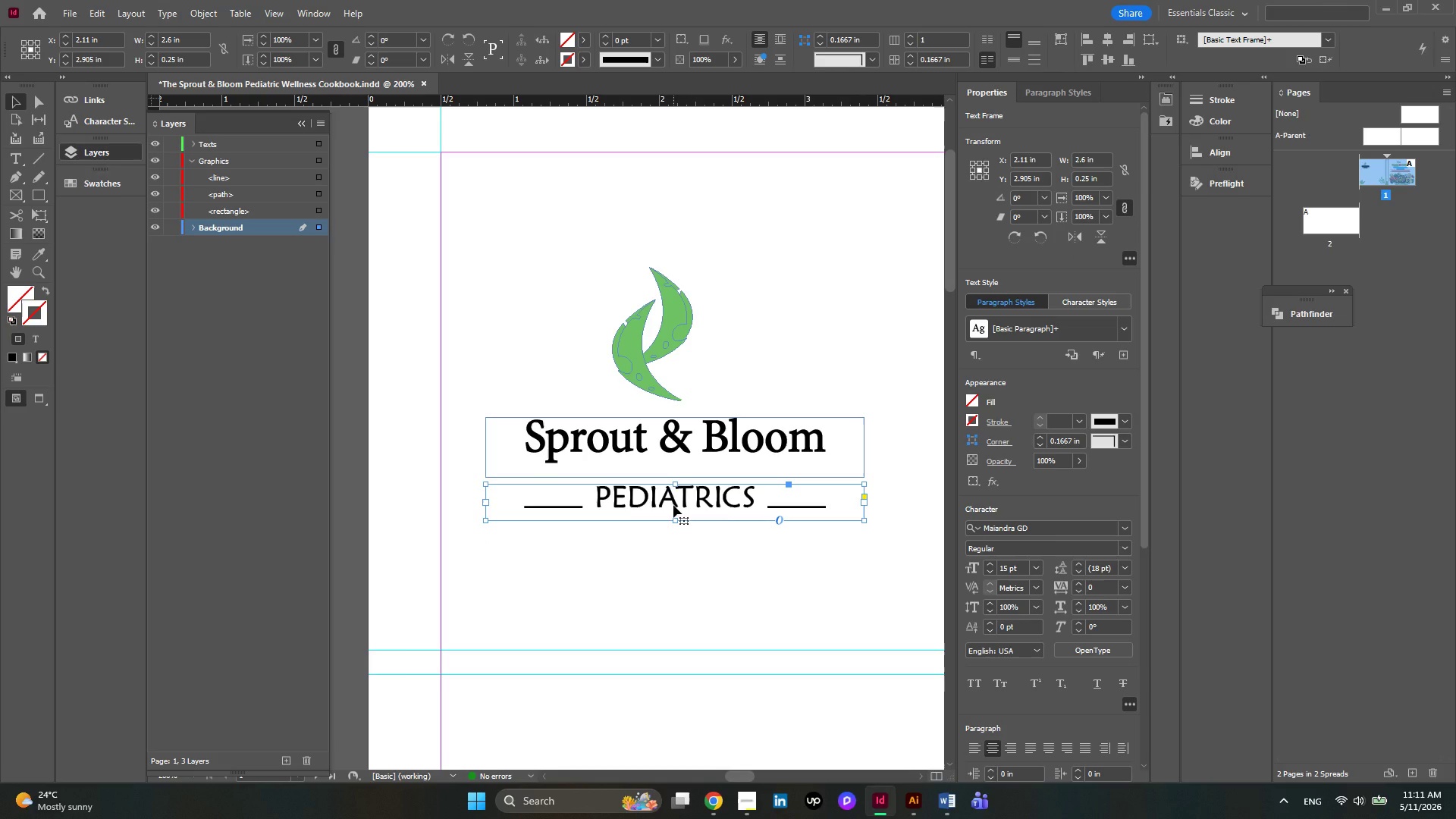 
left_click([727, 564])
 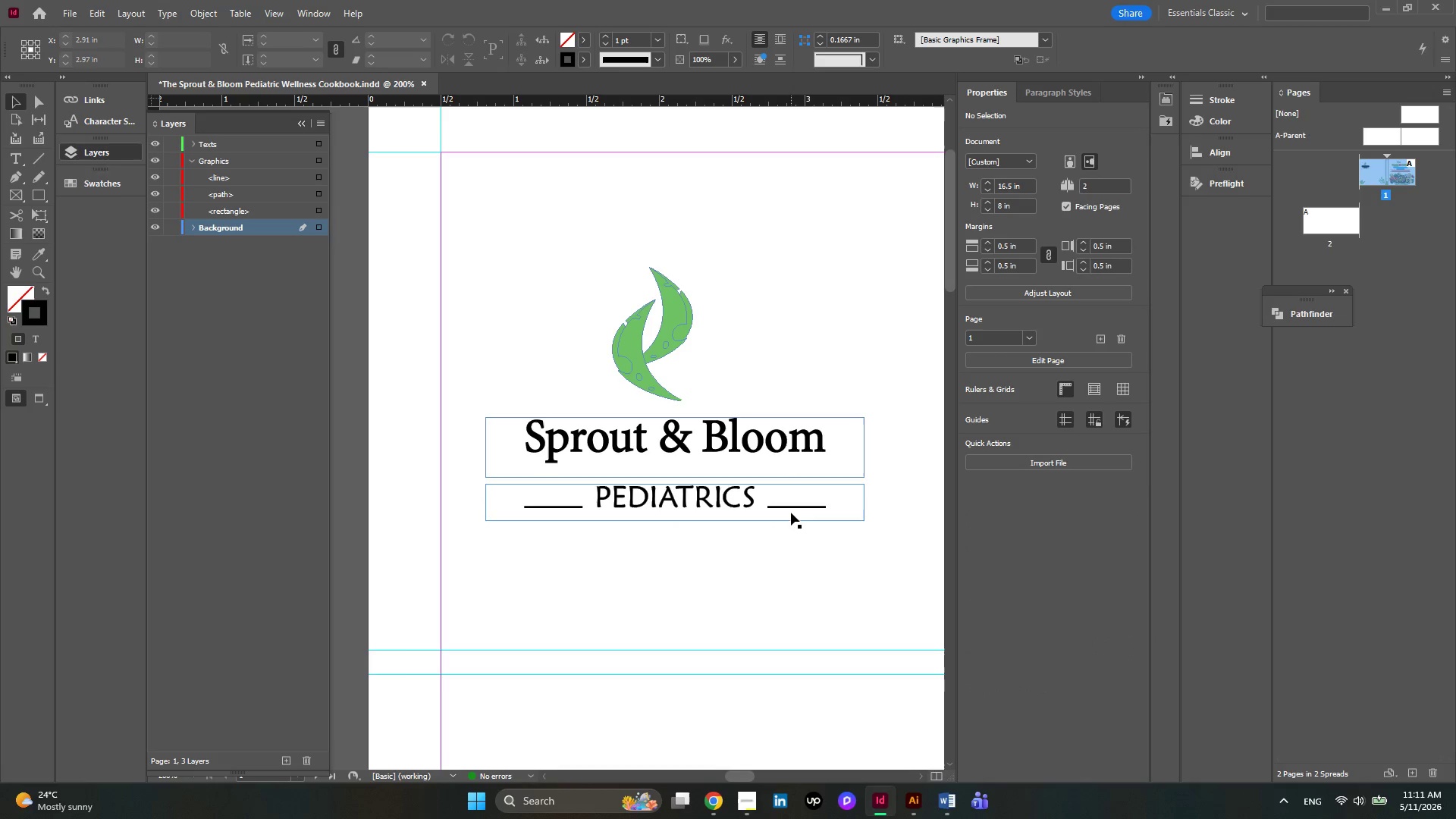 
left_click([789, 510])
 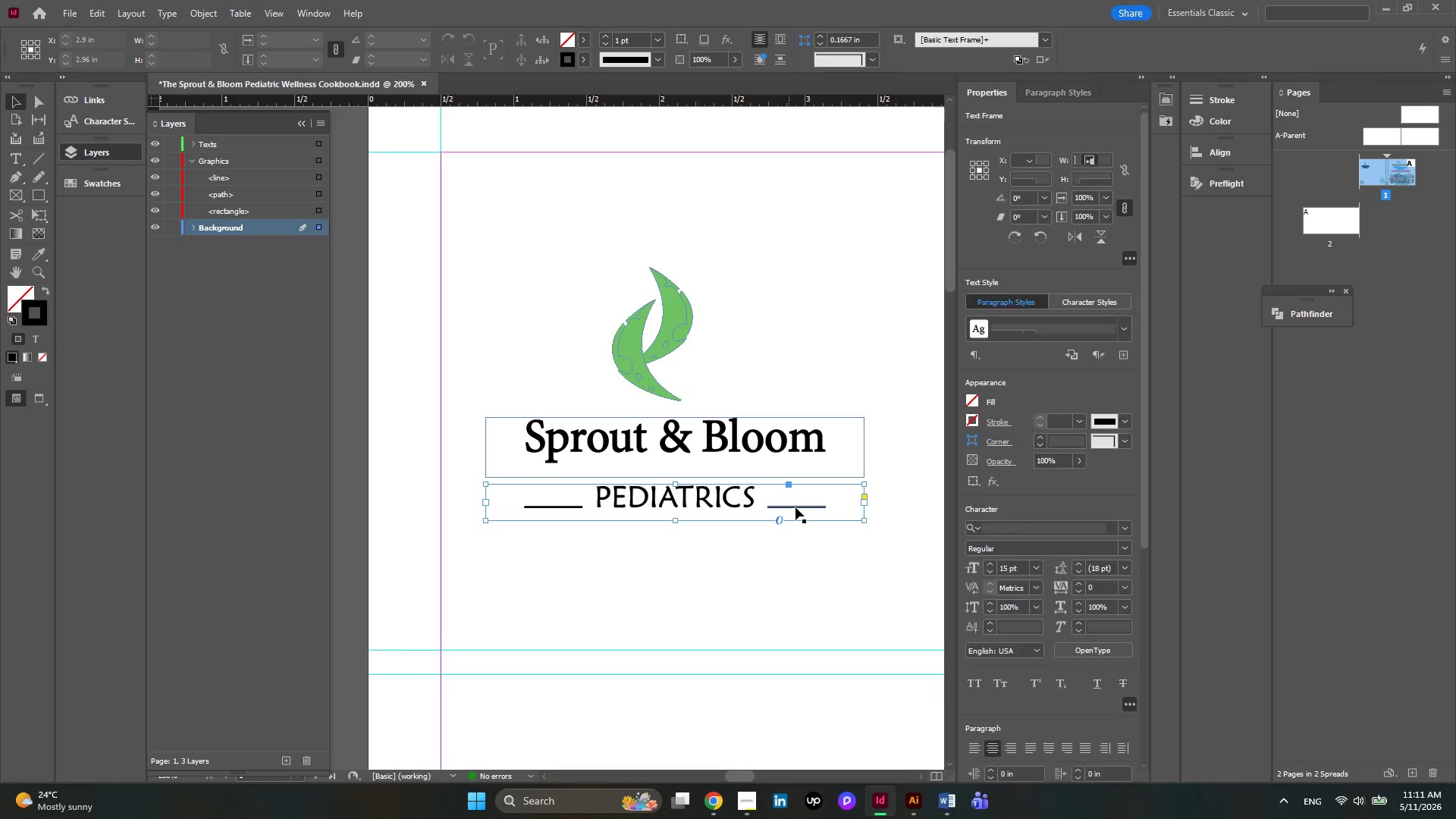 
left_click([795, 507])
 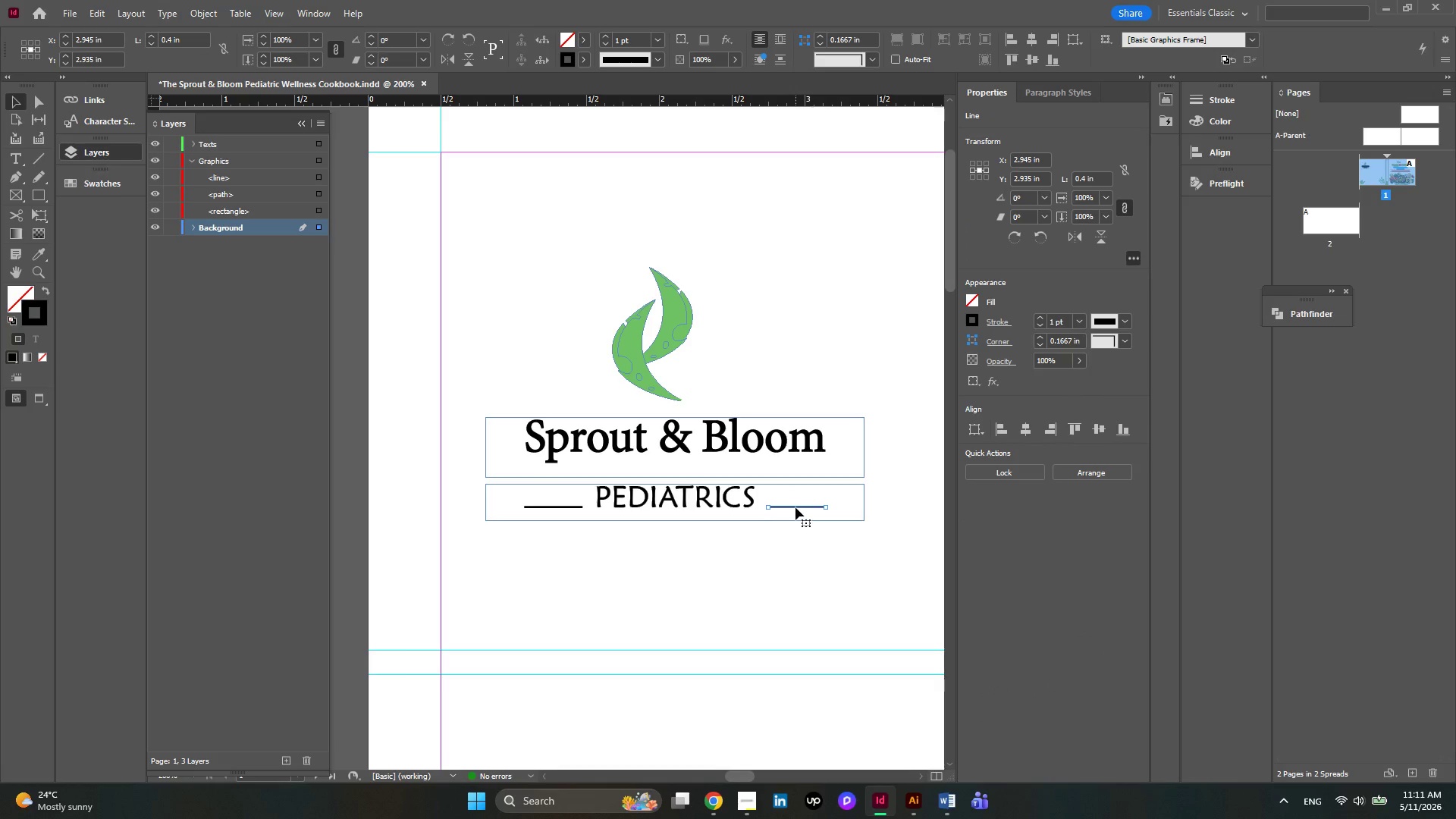 
hold_key(key=ShiftLeft, duration=0.8)
left_click([559, 508])
 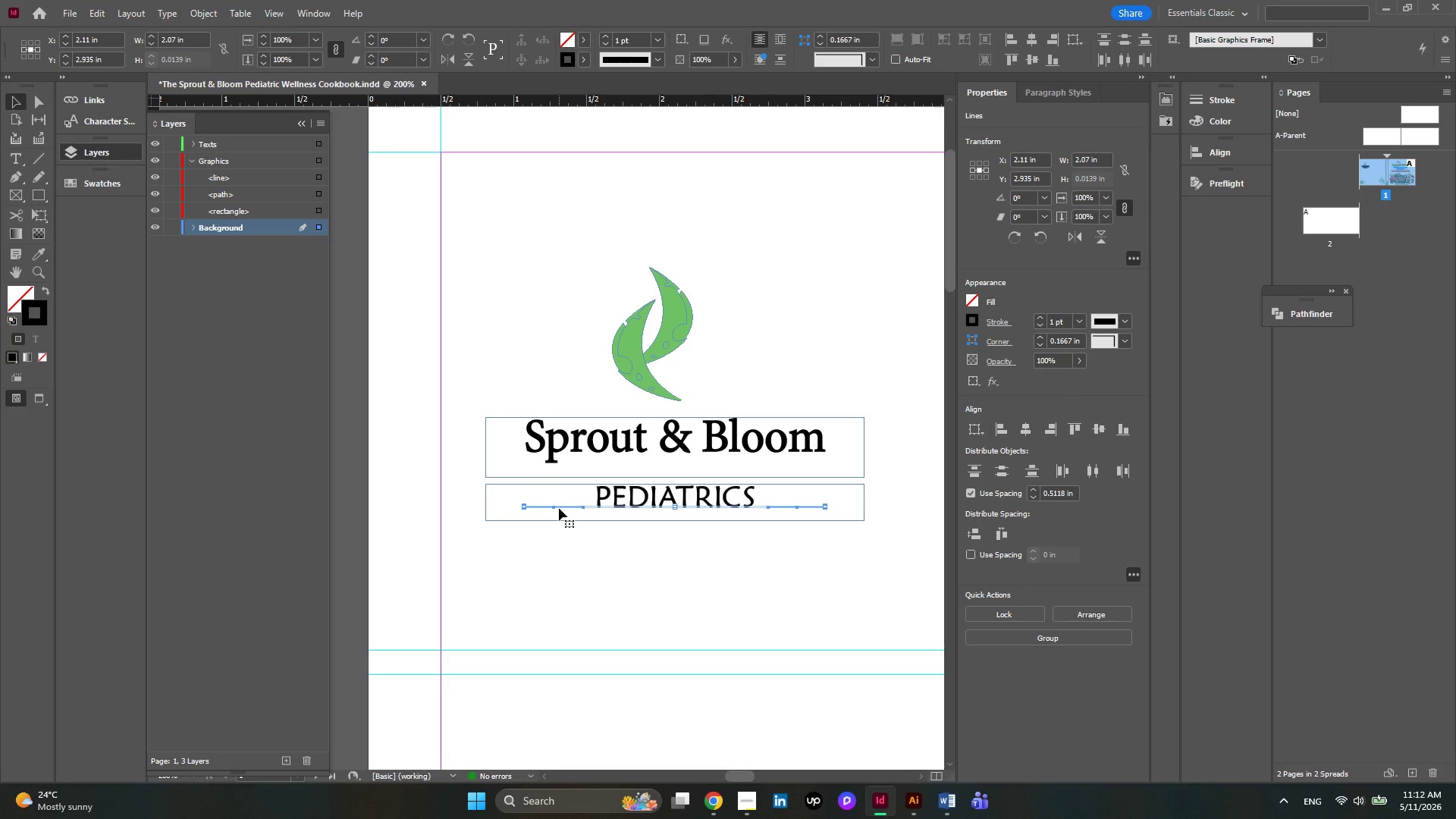 
key(ArrowUp)
 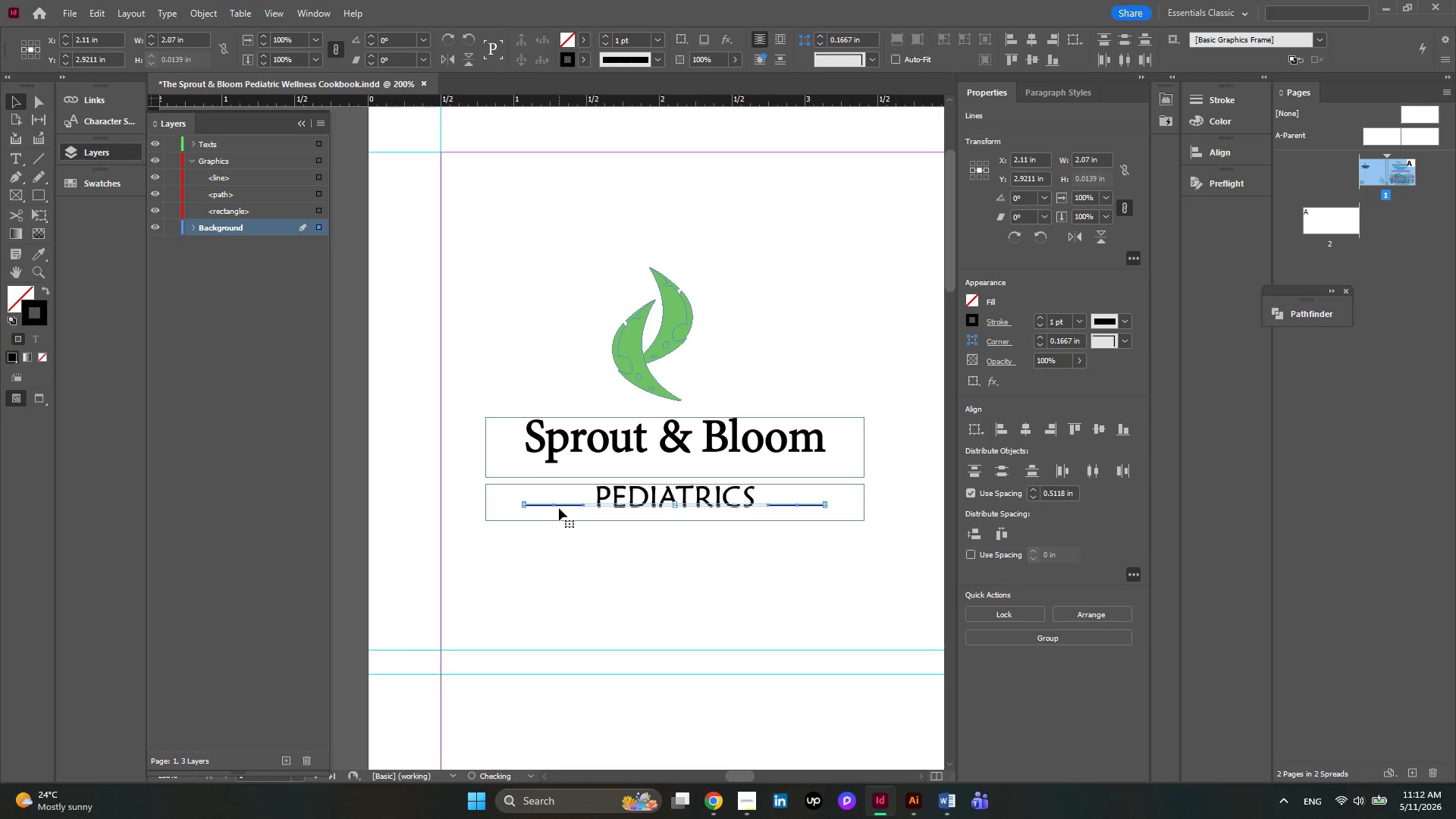 
key(ArrowUp)
 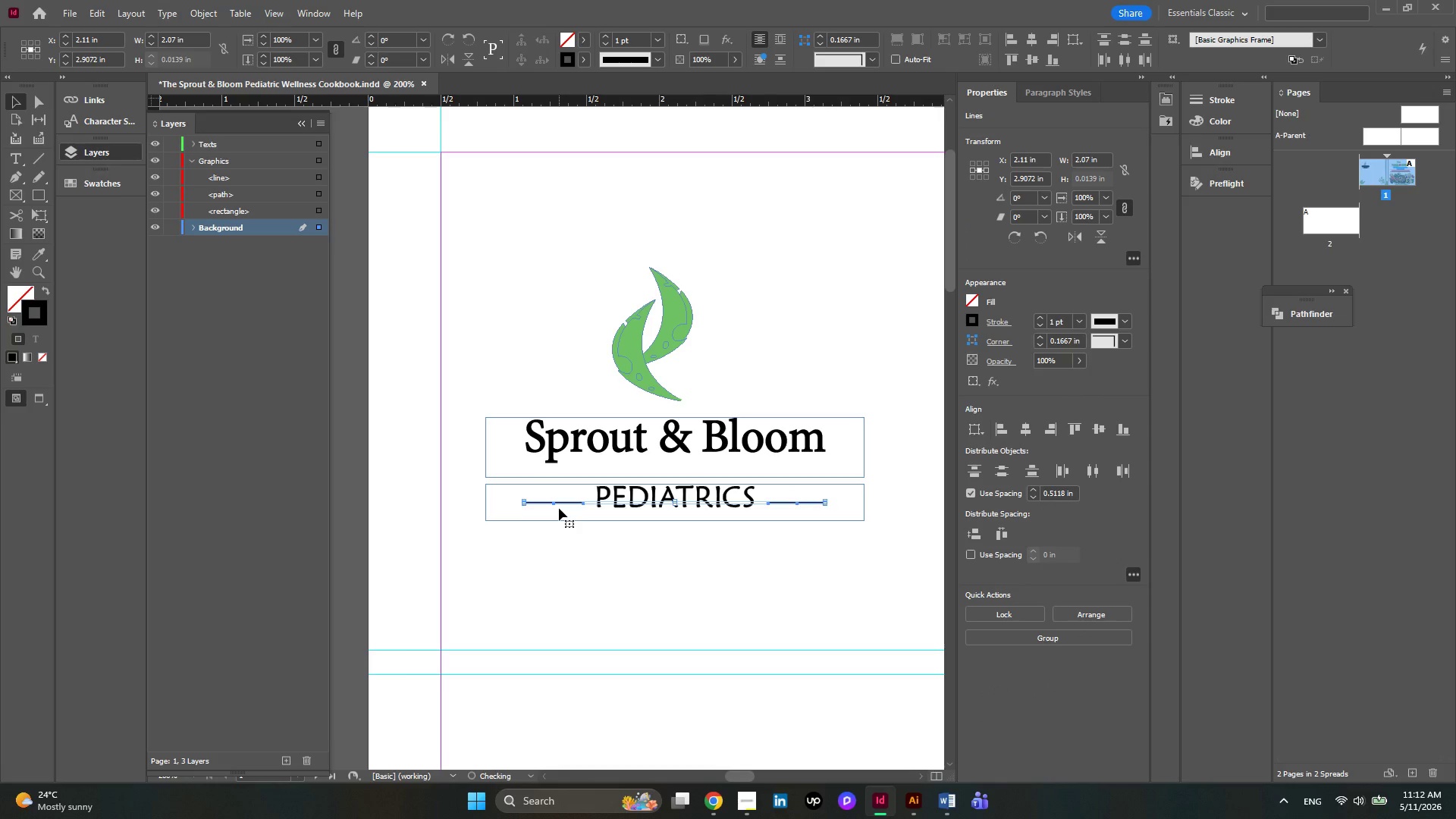 
key(ArrowUp)
 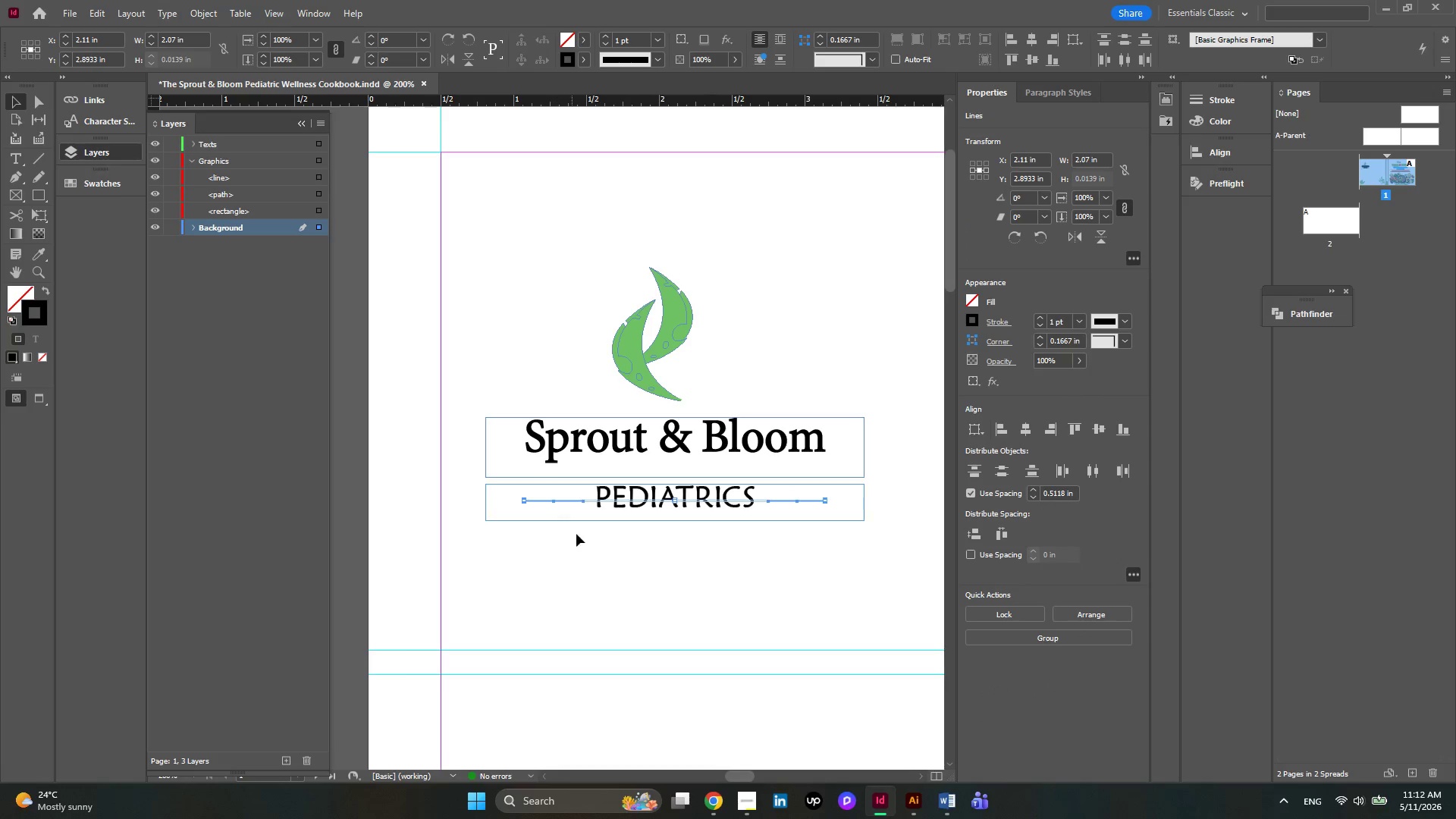 
left_click([648, 587])
 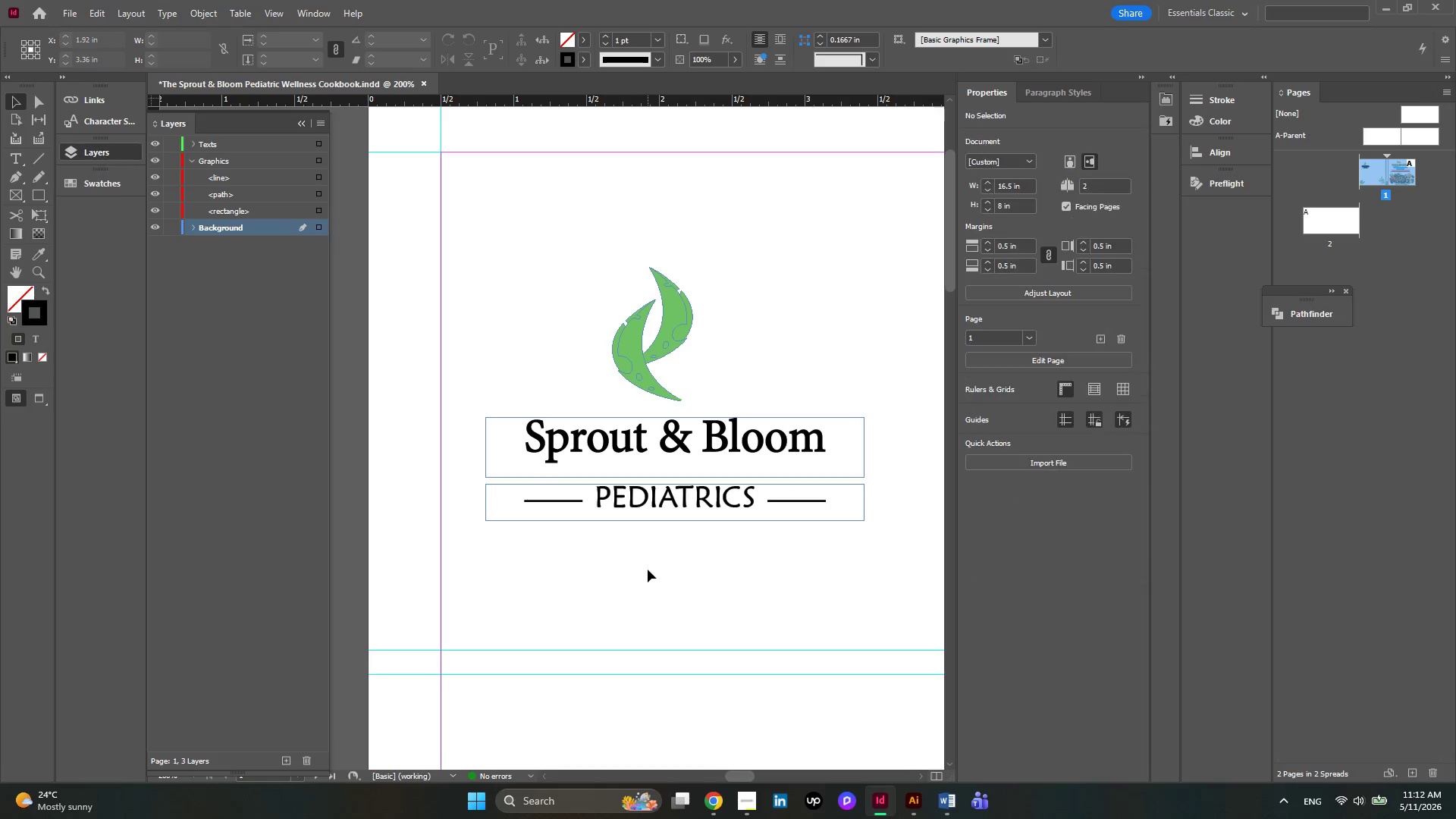 
hold_key(key=AltLeft, duration=0.45)
scroll: coordinate [648, 570], scroll_direction: down, amount: 2.0
 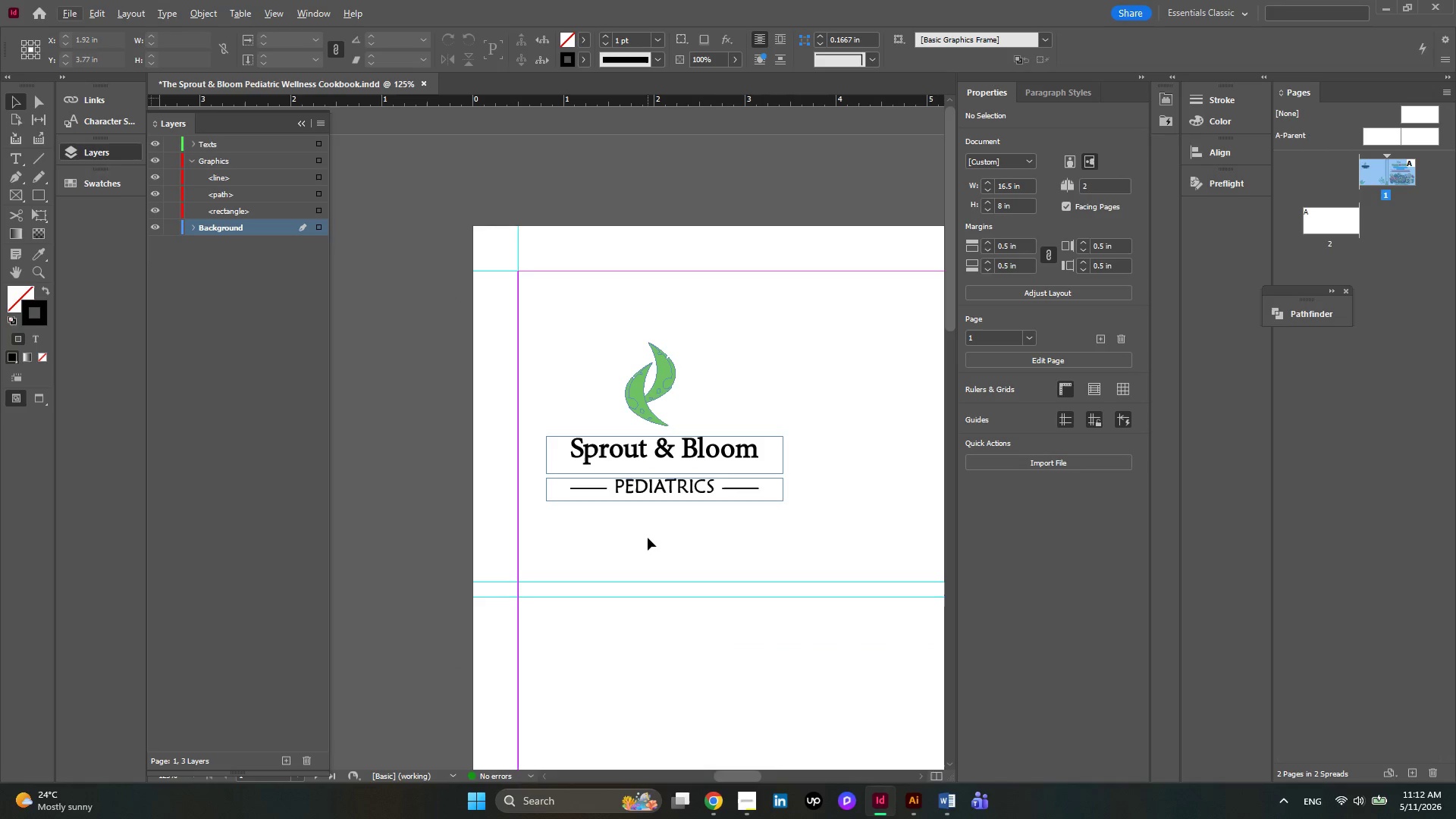 
key(Alt+AltLeft)
 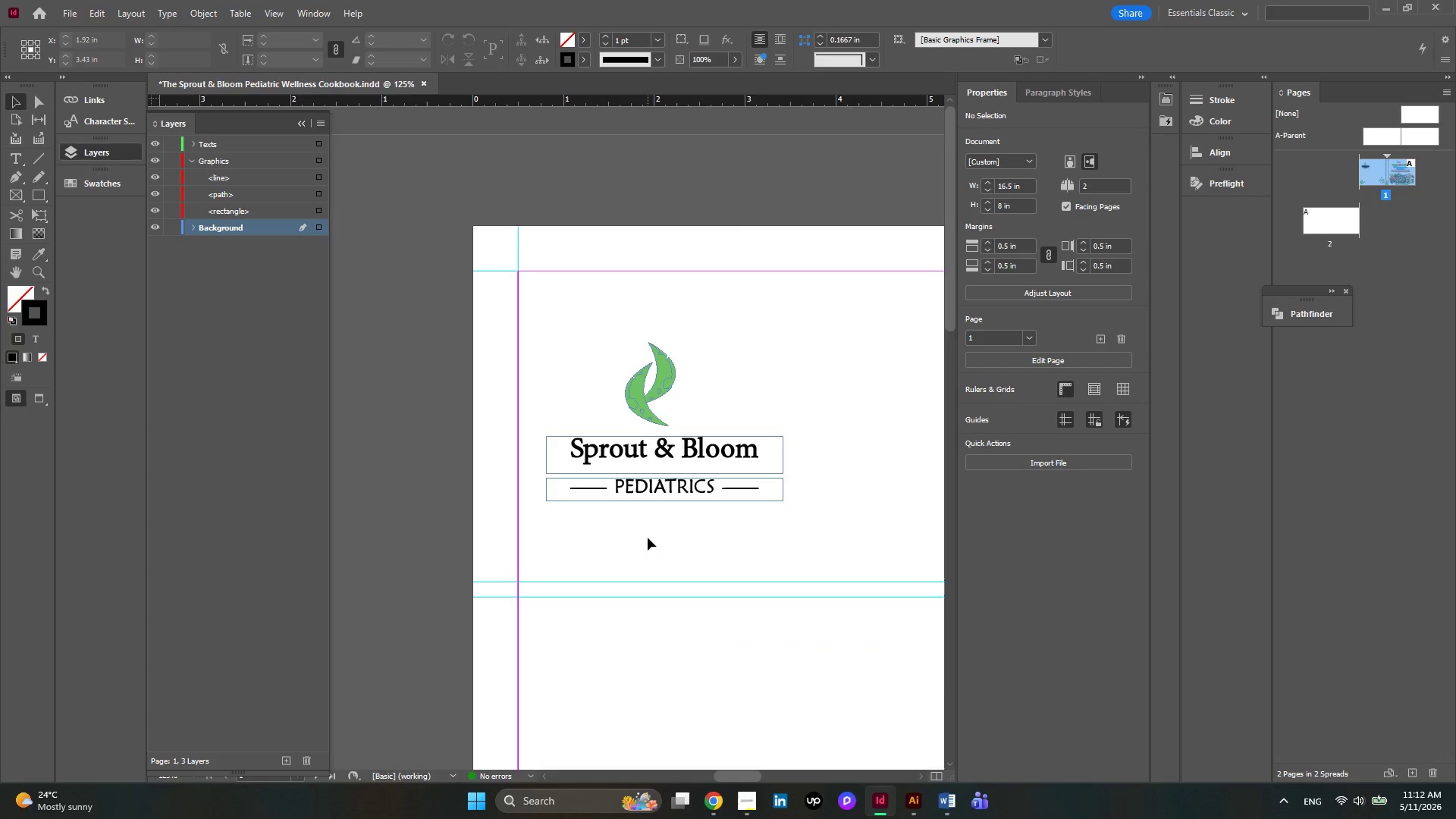 
scroll: coordinate [648, 538], scroll_direction: down, amount: 1.0
 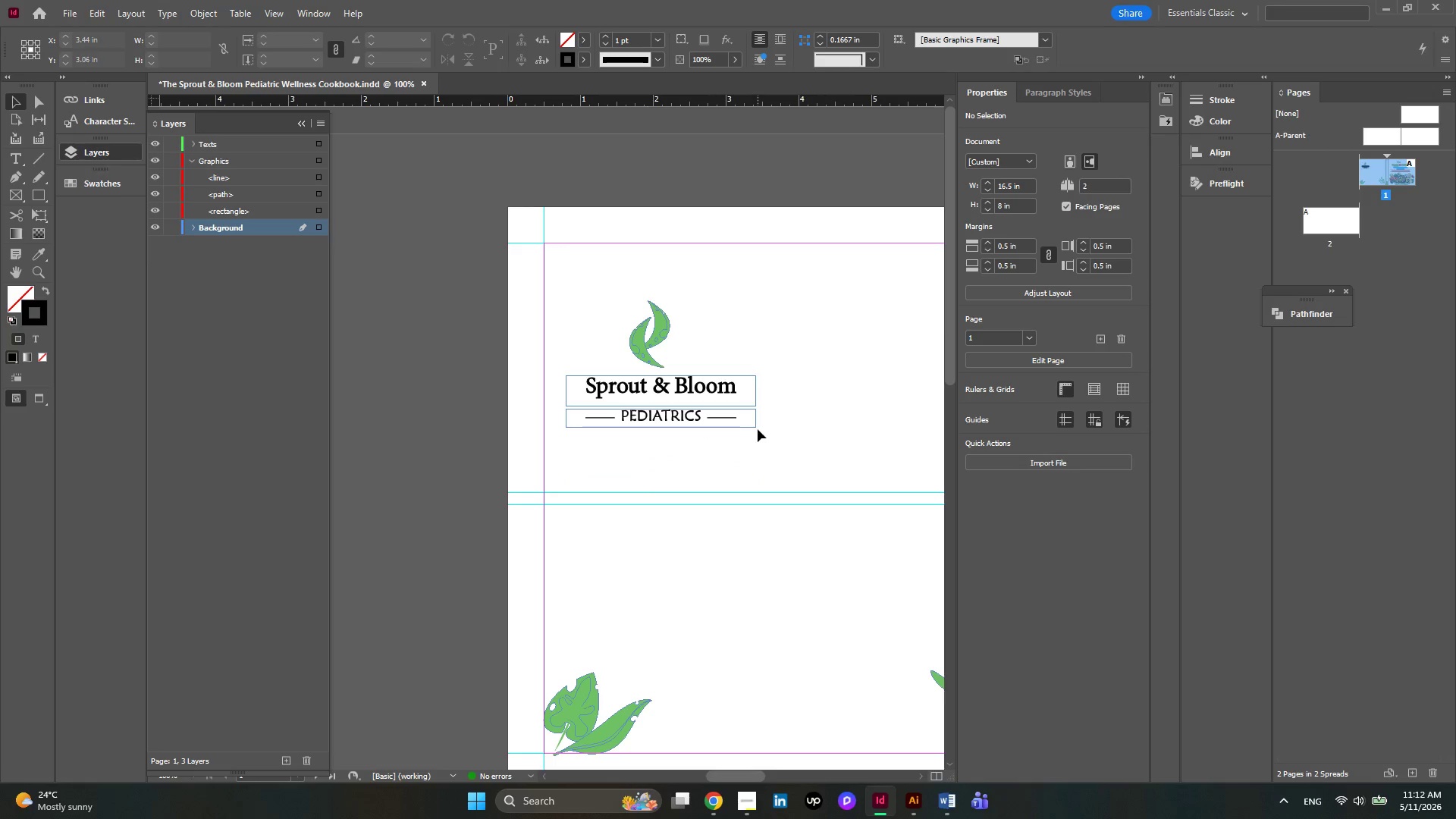 
scroll: coordinate [758, 429], scroll_direction: none, amount: 0.0
 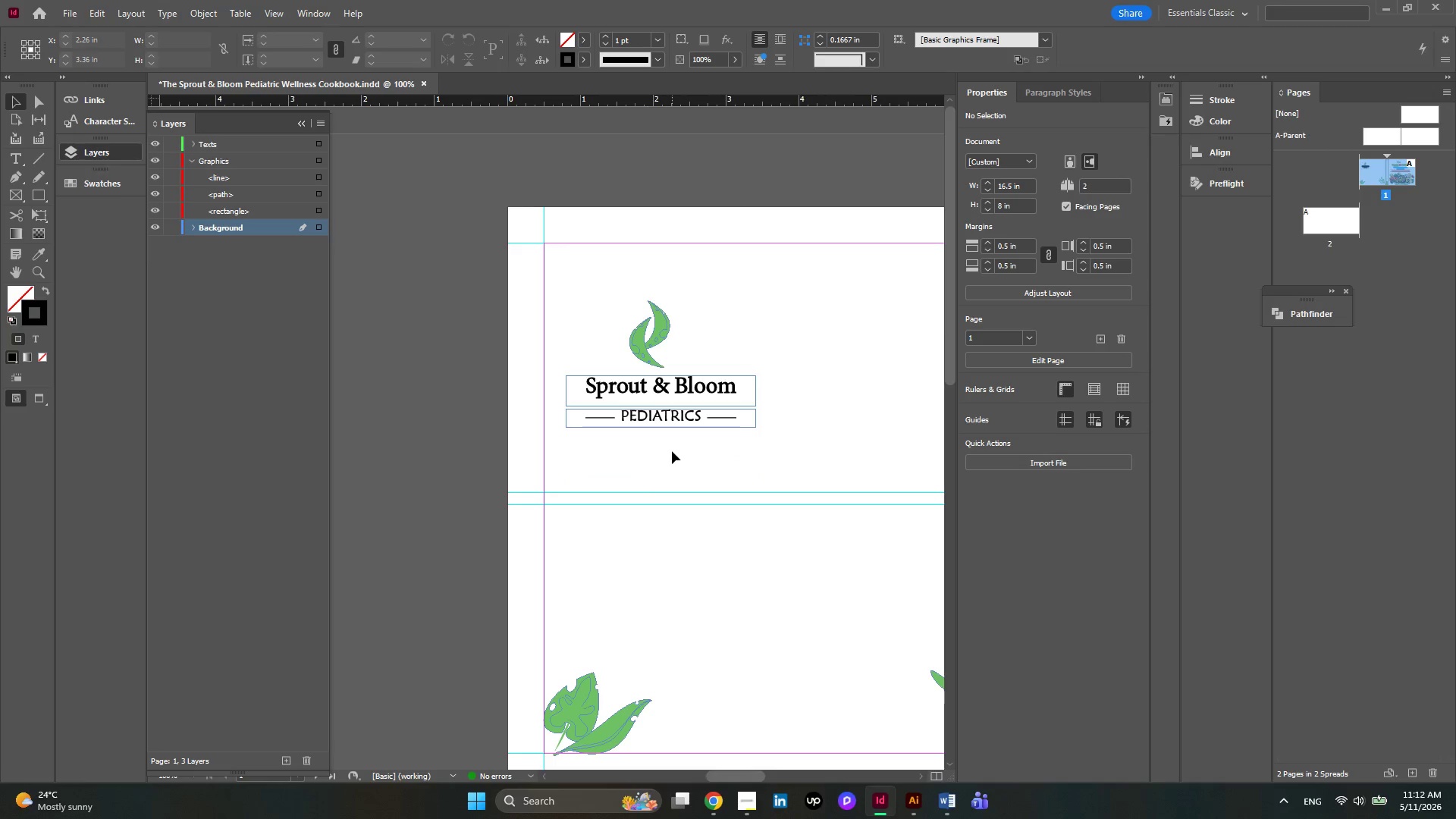 
left_click_drag(start_coordinate=[672, 451], to_coordinate=[635, 322])
 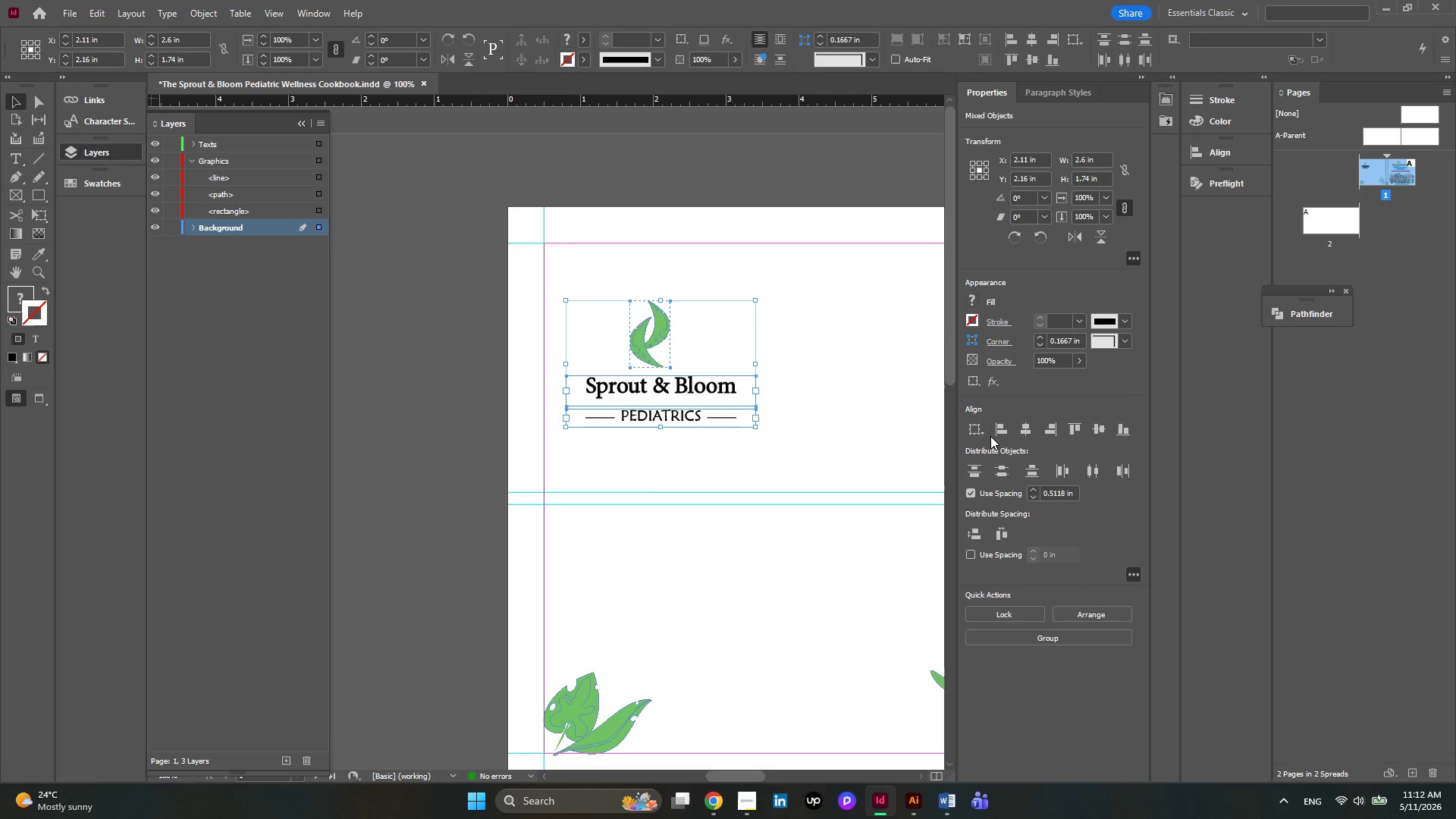 
left_click([1028, 429])
 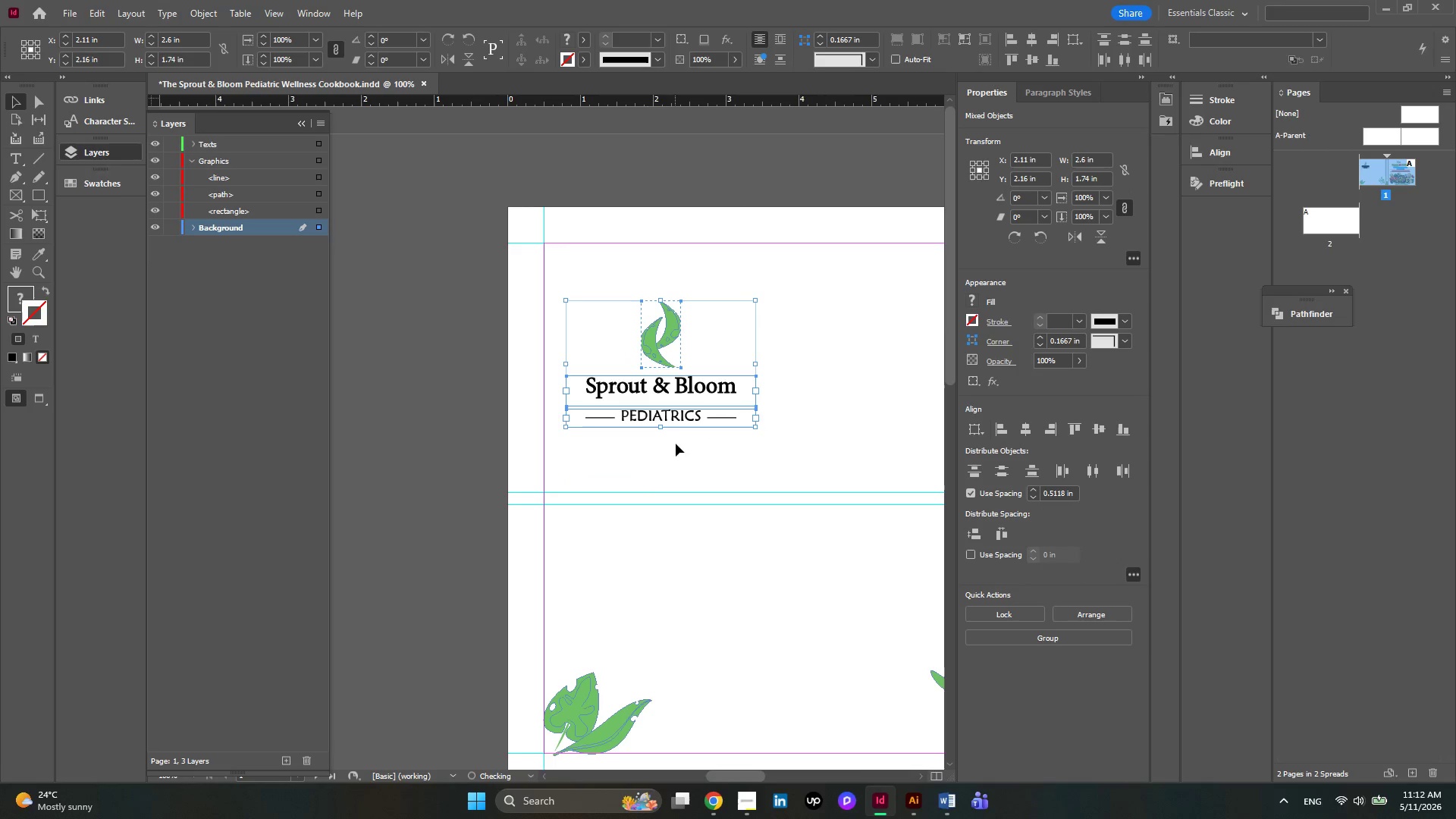 
left_click([676, 444])
 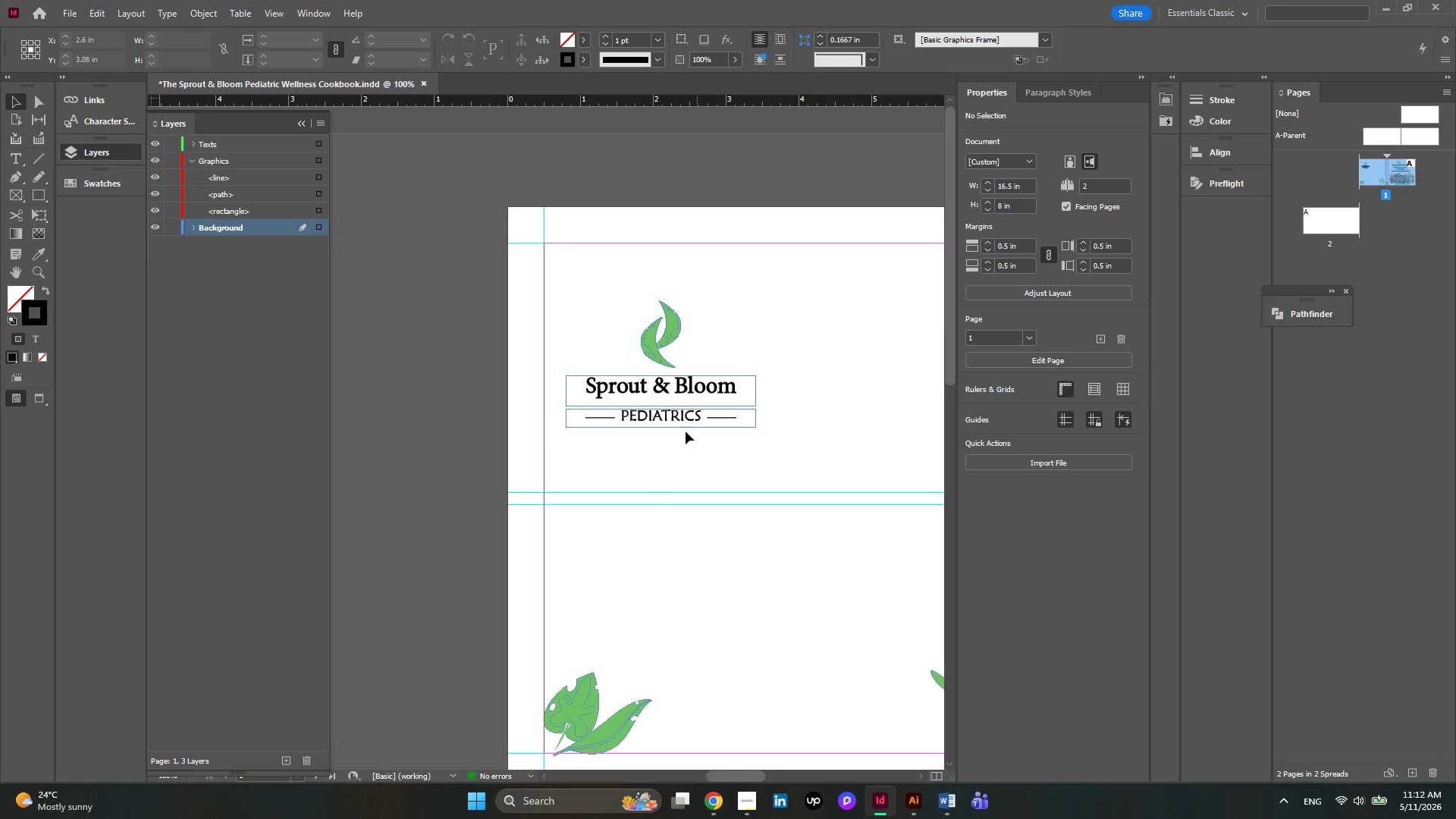 
hold_key(key=AltLeft, duration=0.34)
scroll: coordinate [660, 431], scroll_direction: down, amount: 1.0
 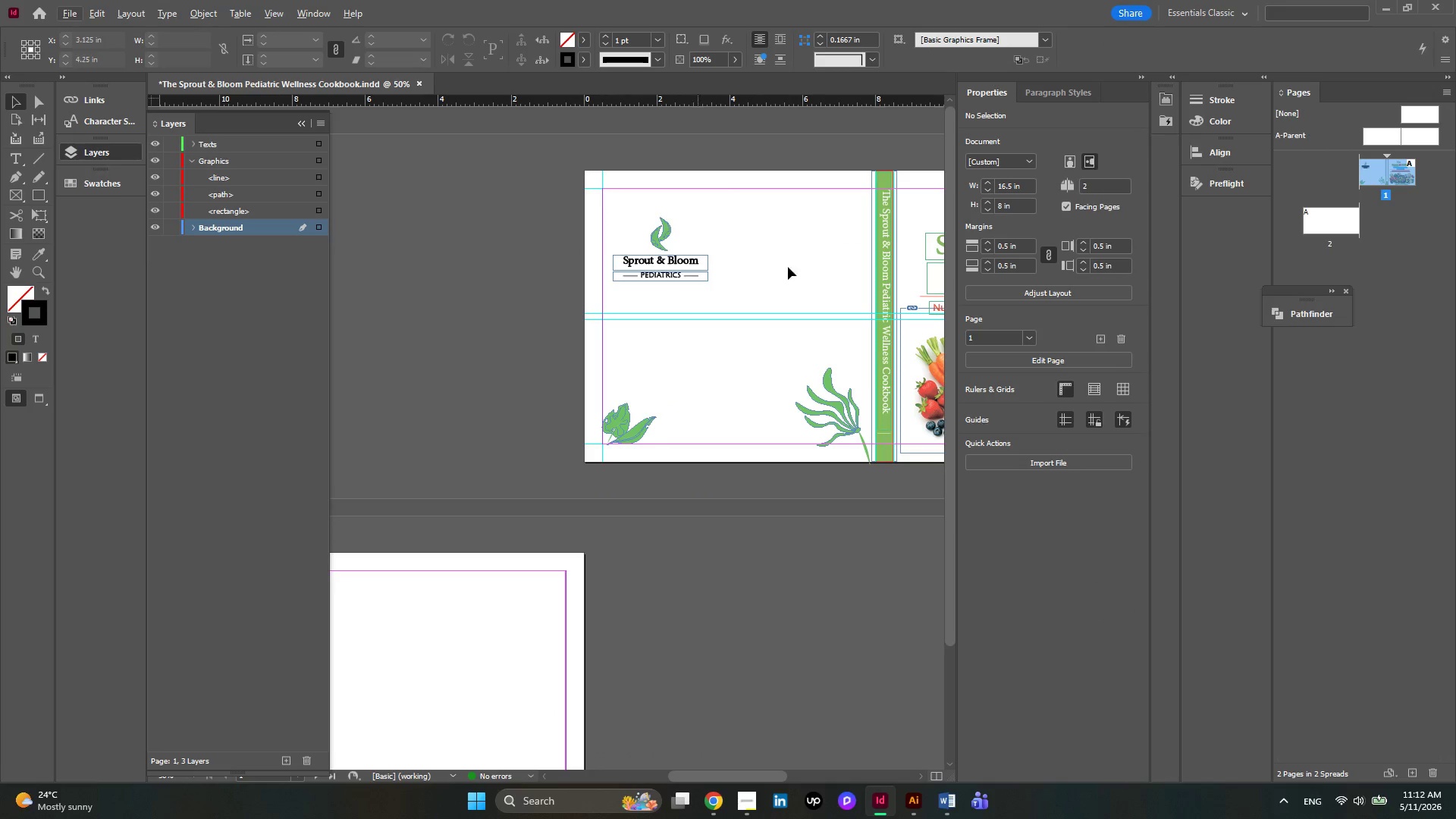 
key(Alt+AltLeft)
 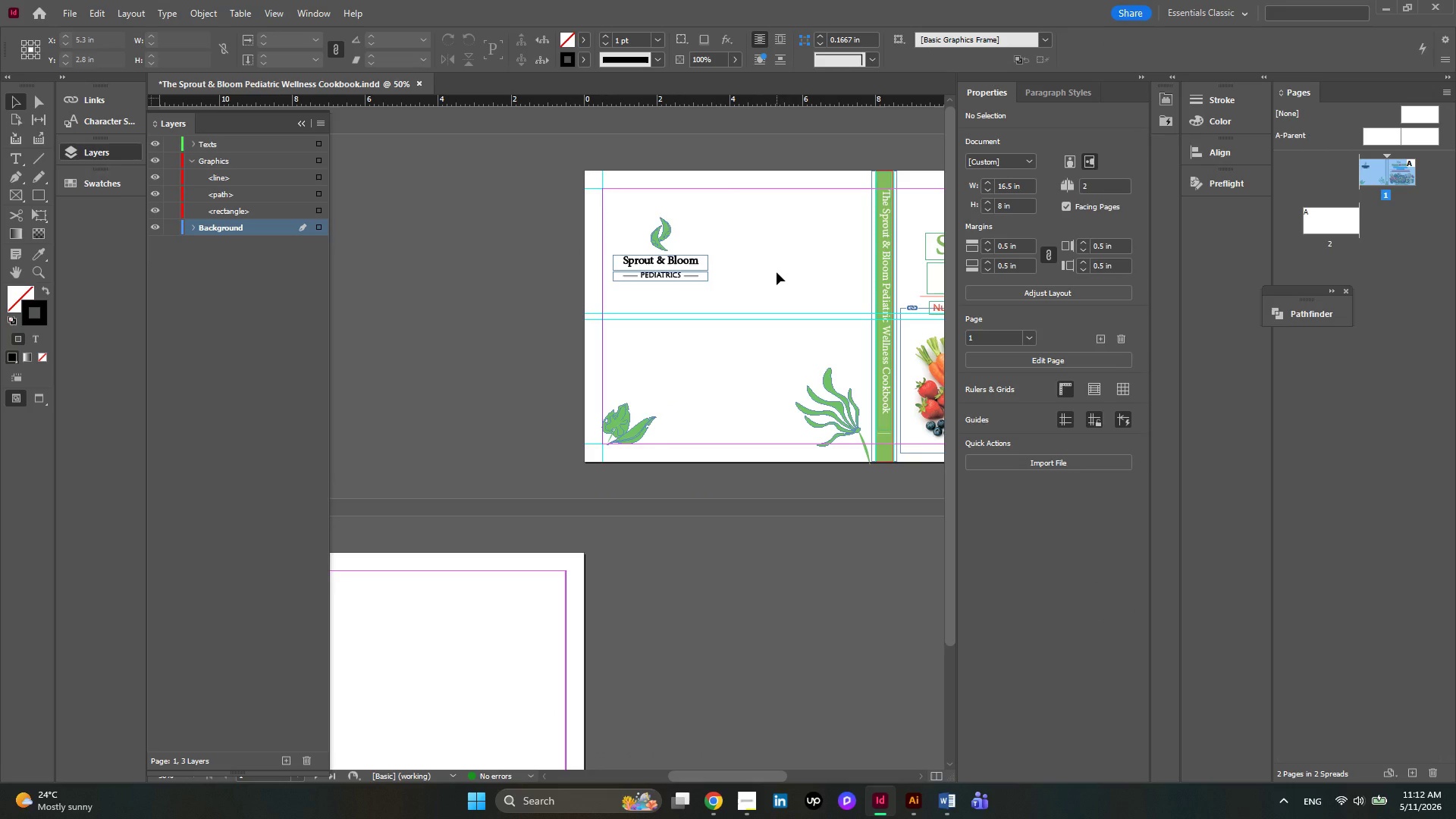 
scroll: coordinate [777, 272], scroll_direction: up, amount: 1.0
 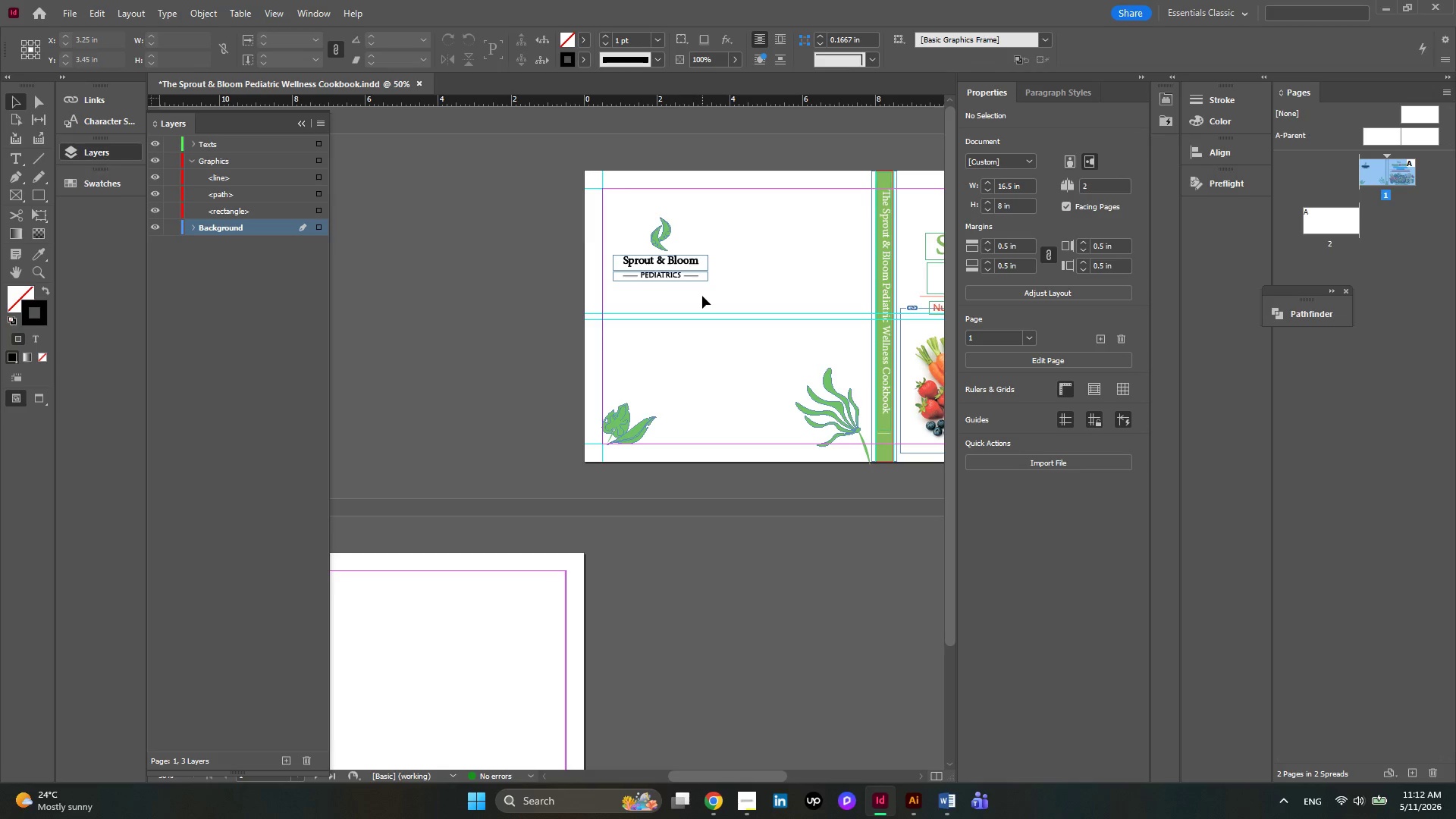 
left_click_drag(start_coordinate=[702, 296], to_coordinate=[616, 217])
 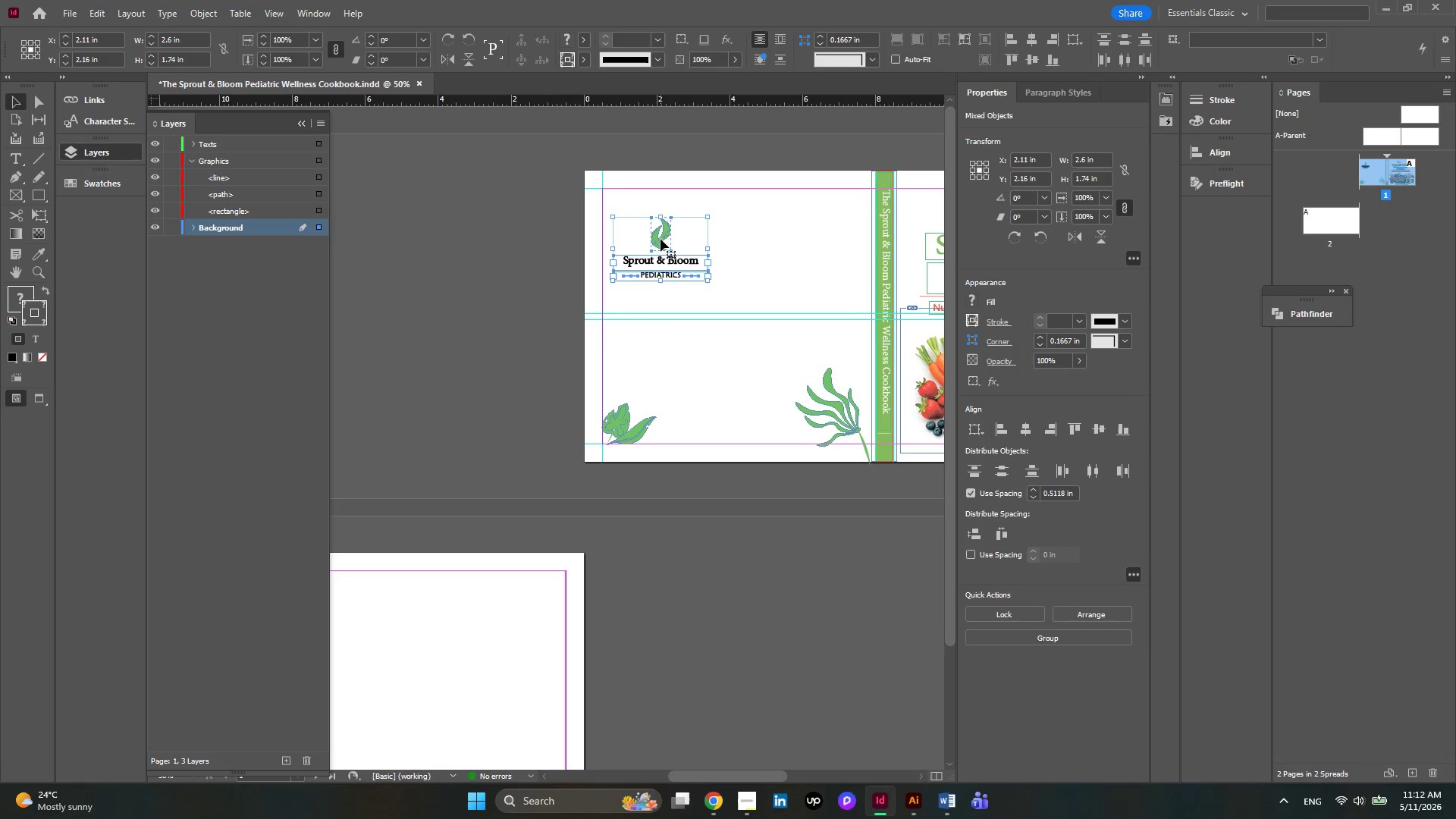 
left_click_drag(start_coordinate=[661, 240], to_coordinate=[659, 217])
 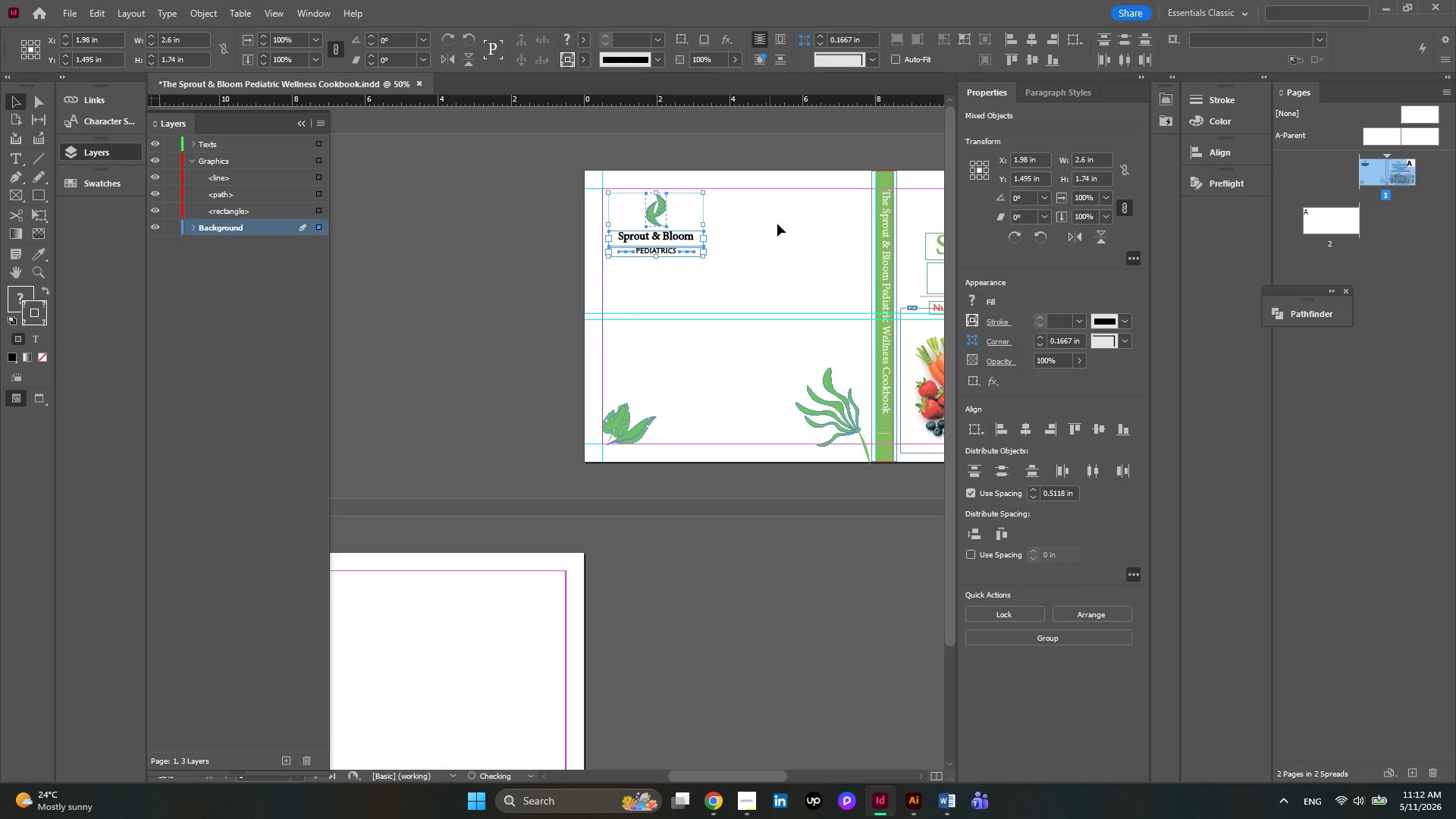 
left_click([777, 224])
 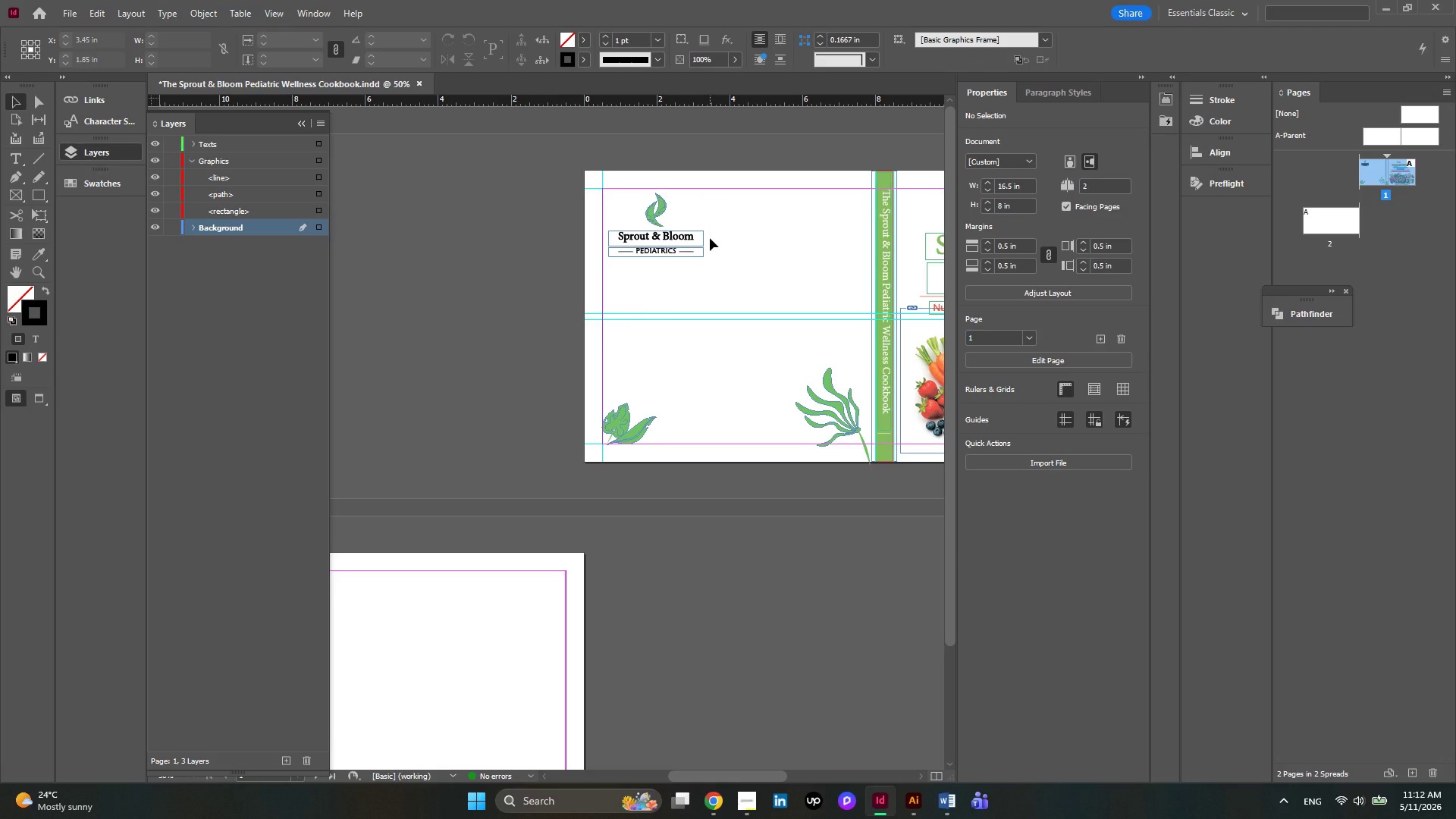 
wait(7.72)
 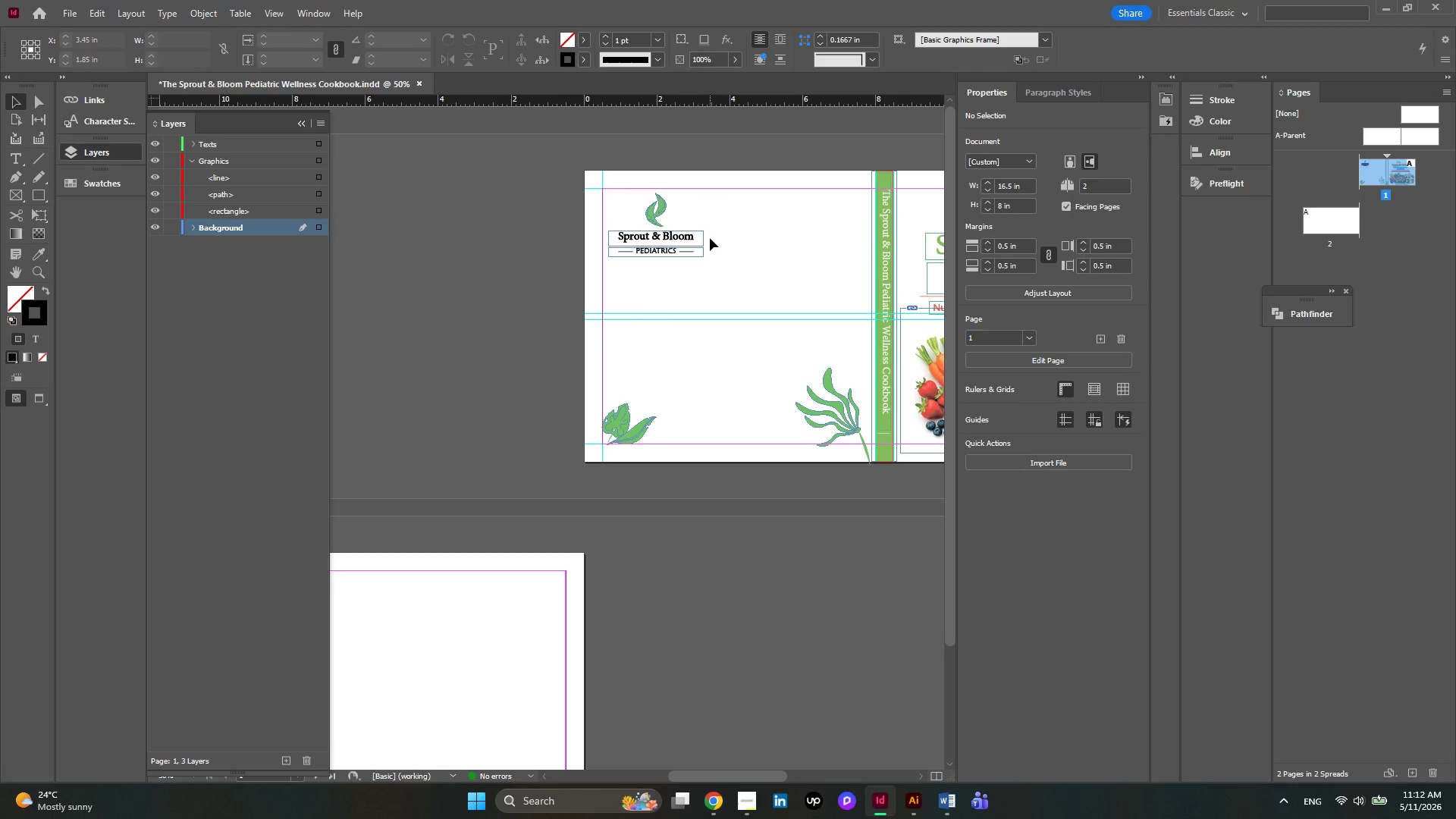 
hold_key(key=ControlLeft, duration=1.74)
scroll: coordinate [629, 284], scroll_direction: down, amount: 1.0
 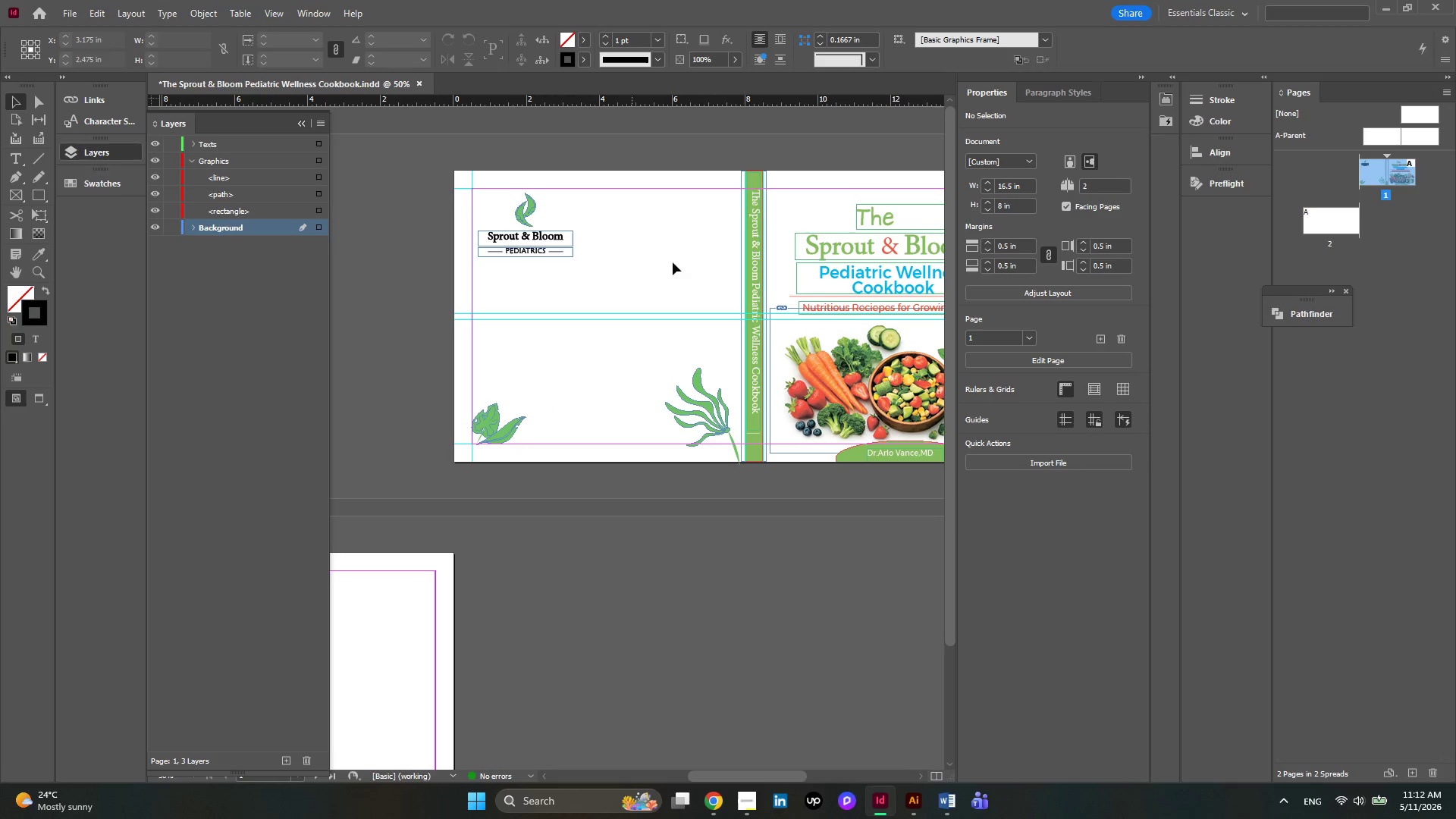 
left_click([833, 276])
 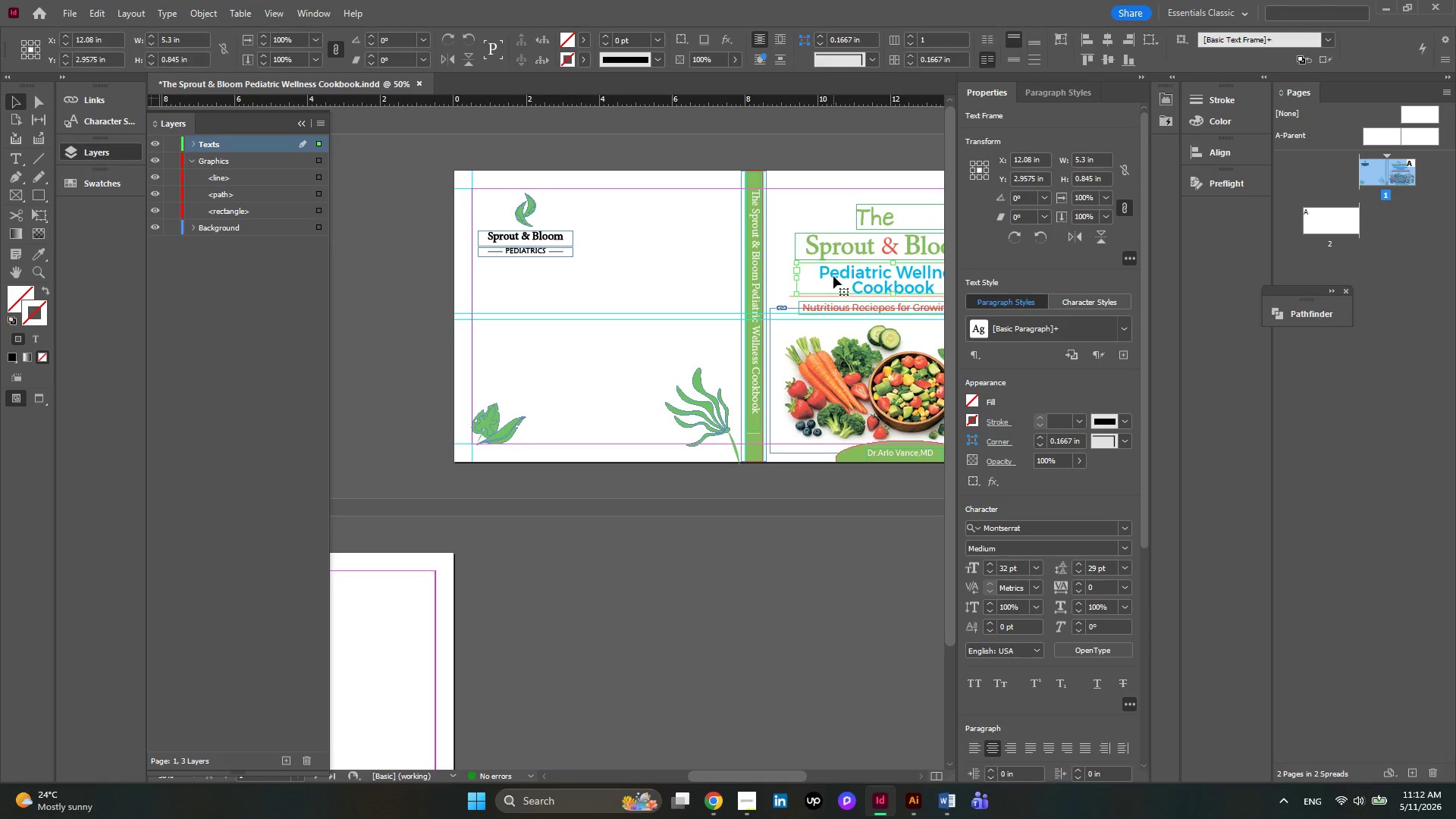 
hold_key(key=AltLeft, duration=1.23)
left_click_drag(start_coordinate=[833, 276], to_coordinate=[560, 288])
 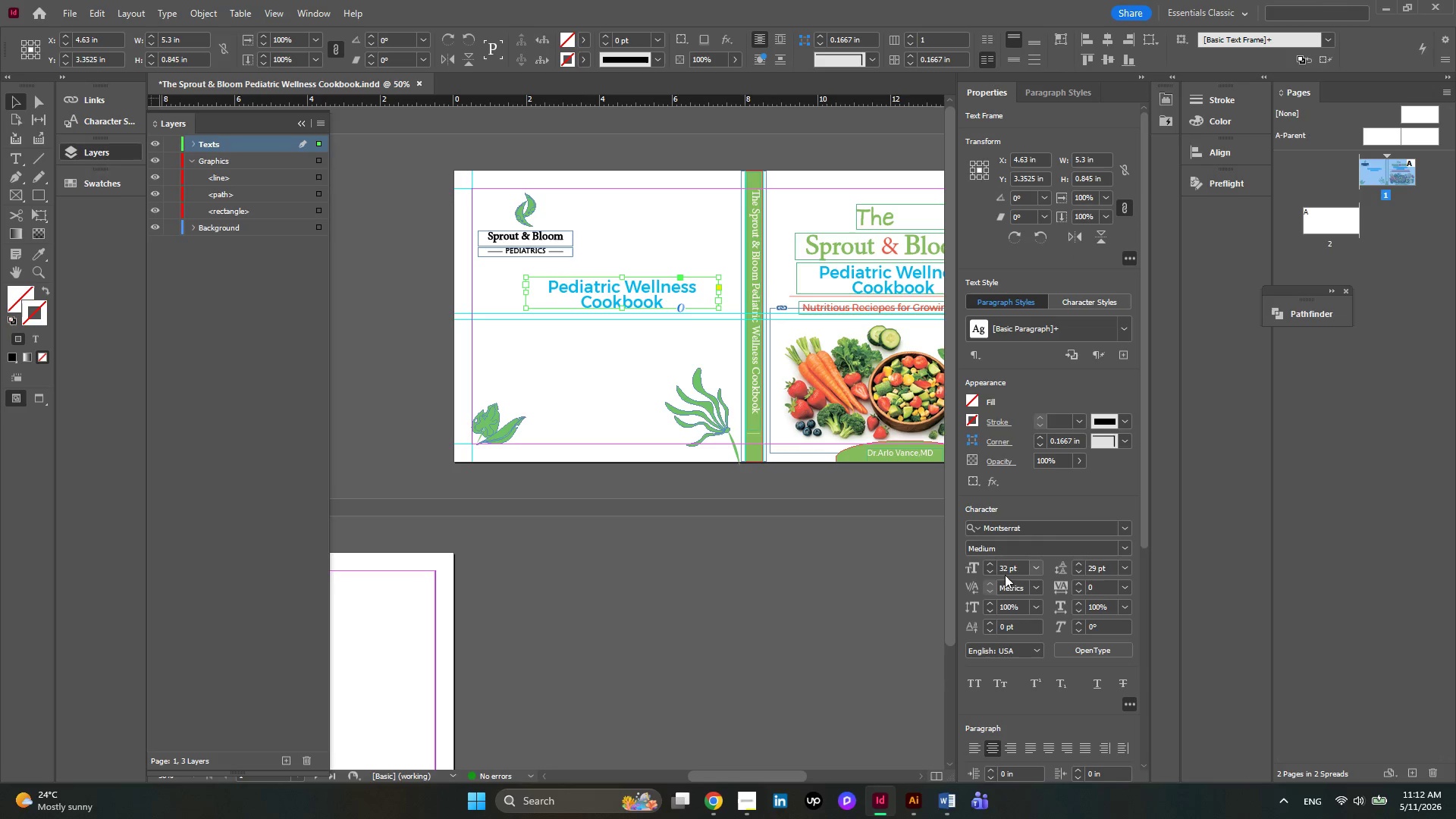 
double_click([989, 573])
 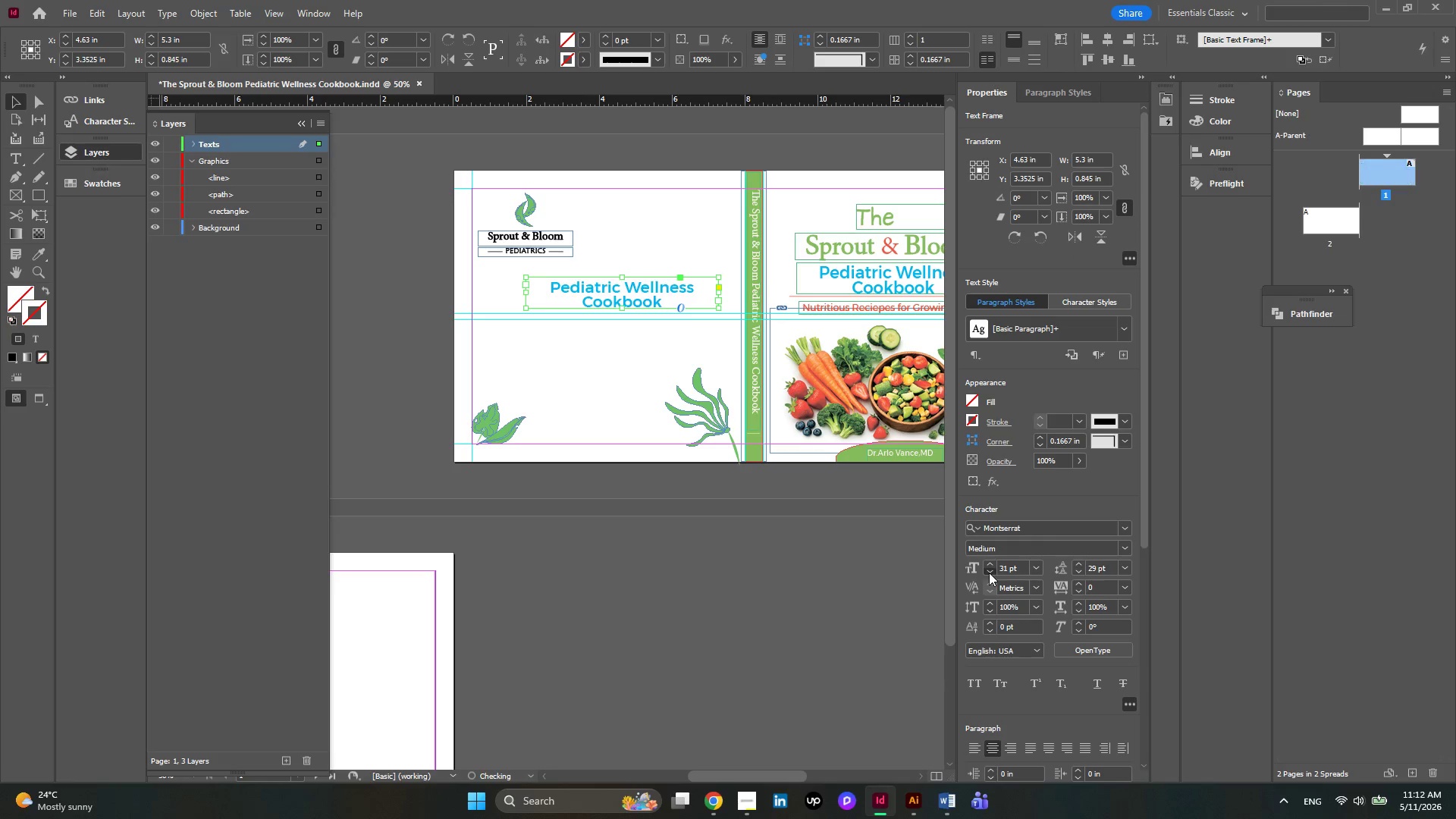 
triple_click([989, 573])
 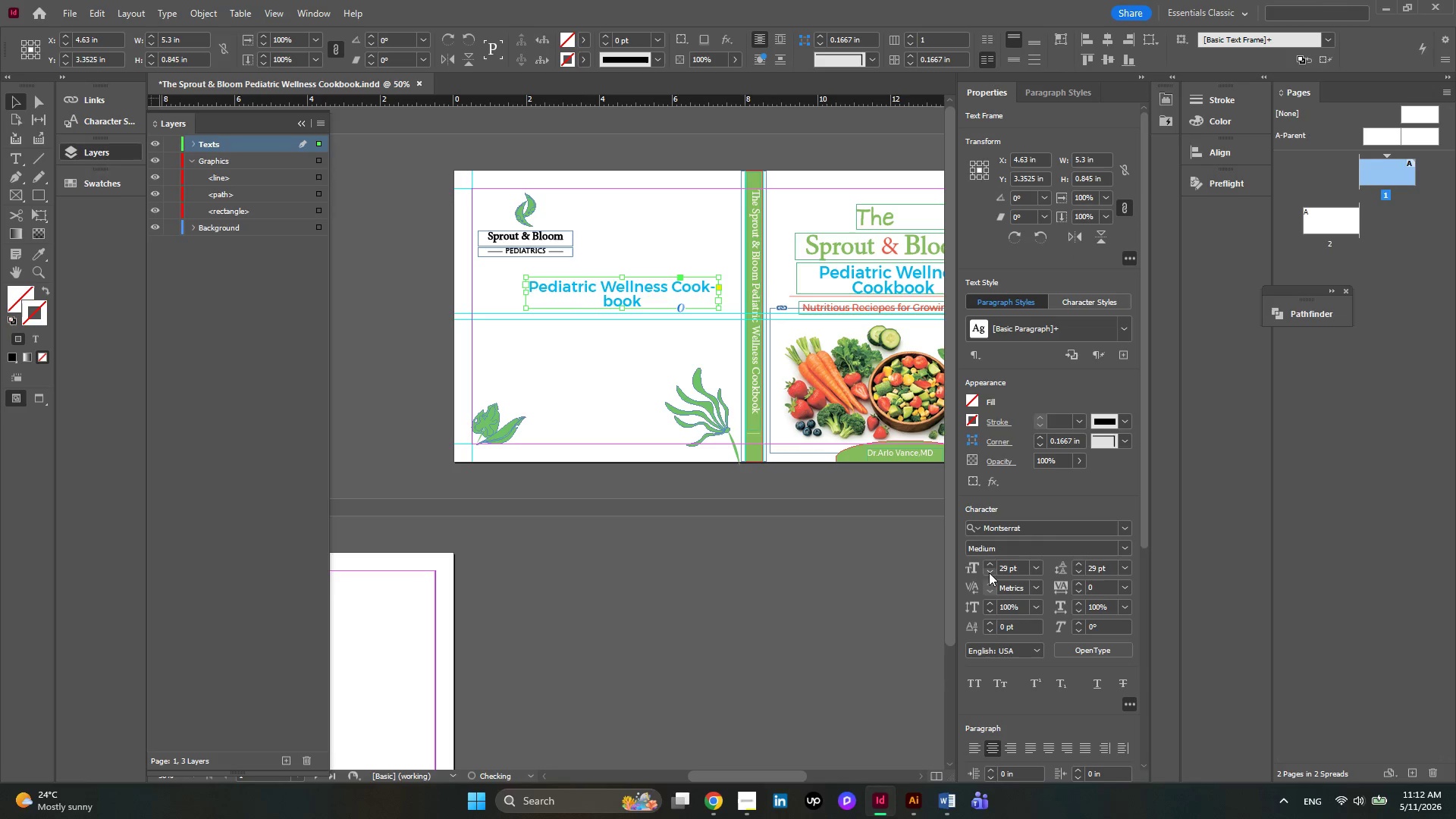 
triple_click([989, 573])
 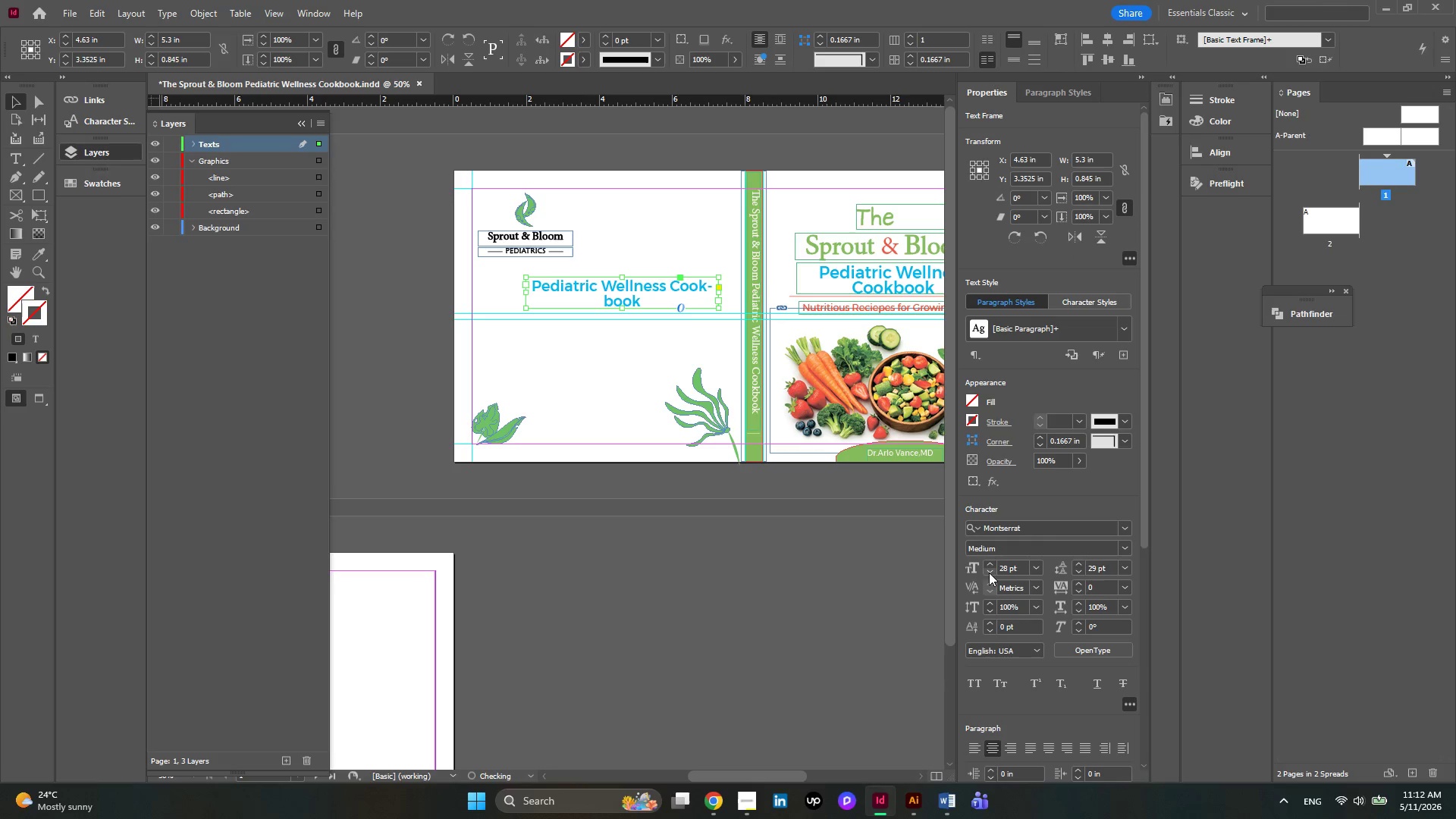 
triple_click([989, 573])
 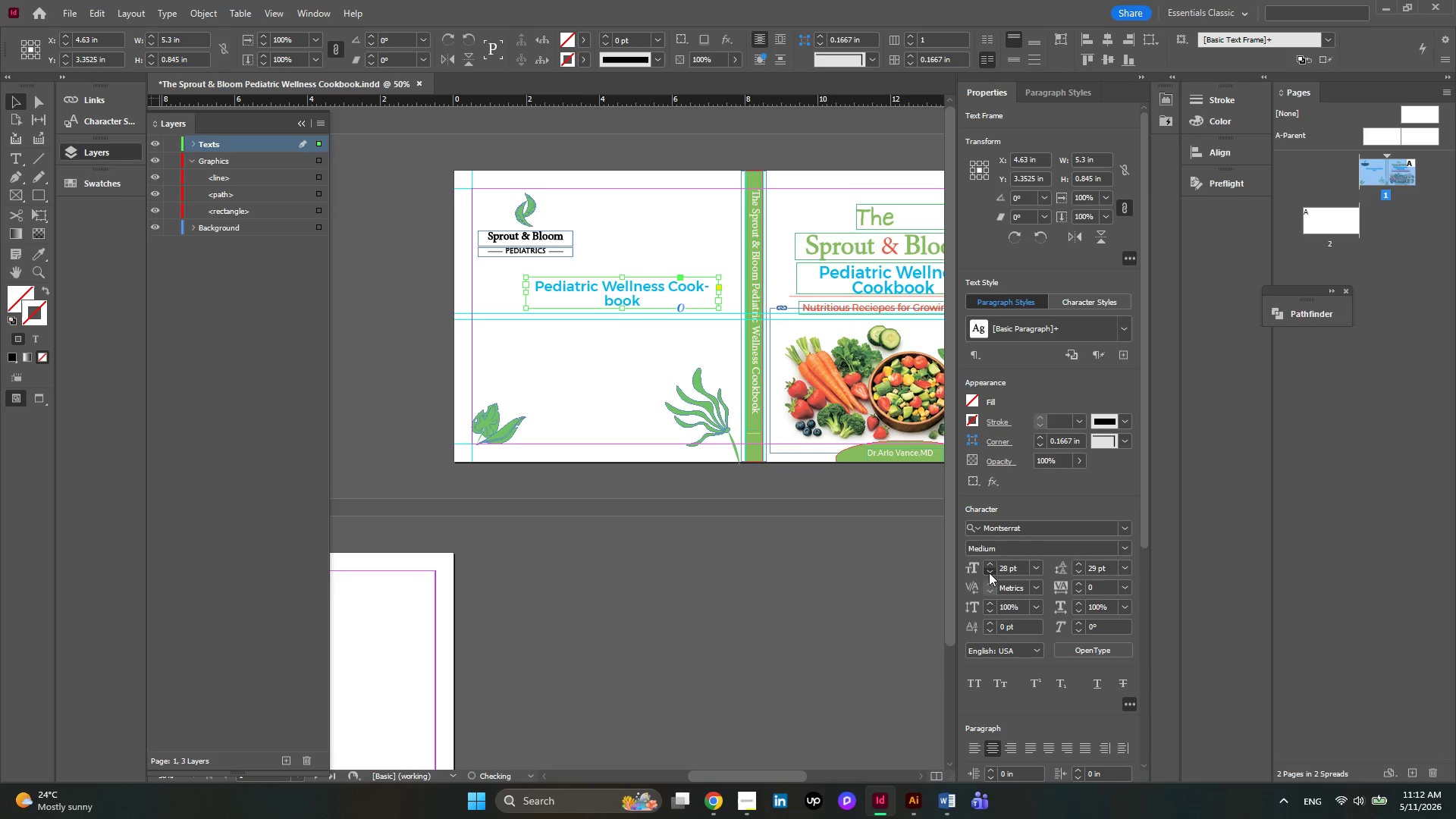 
triple_click([989, 573])
 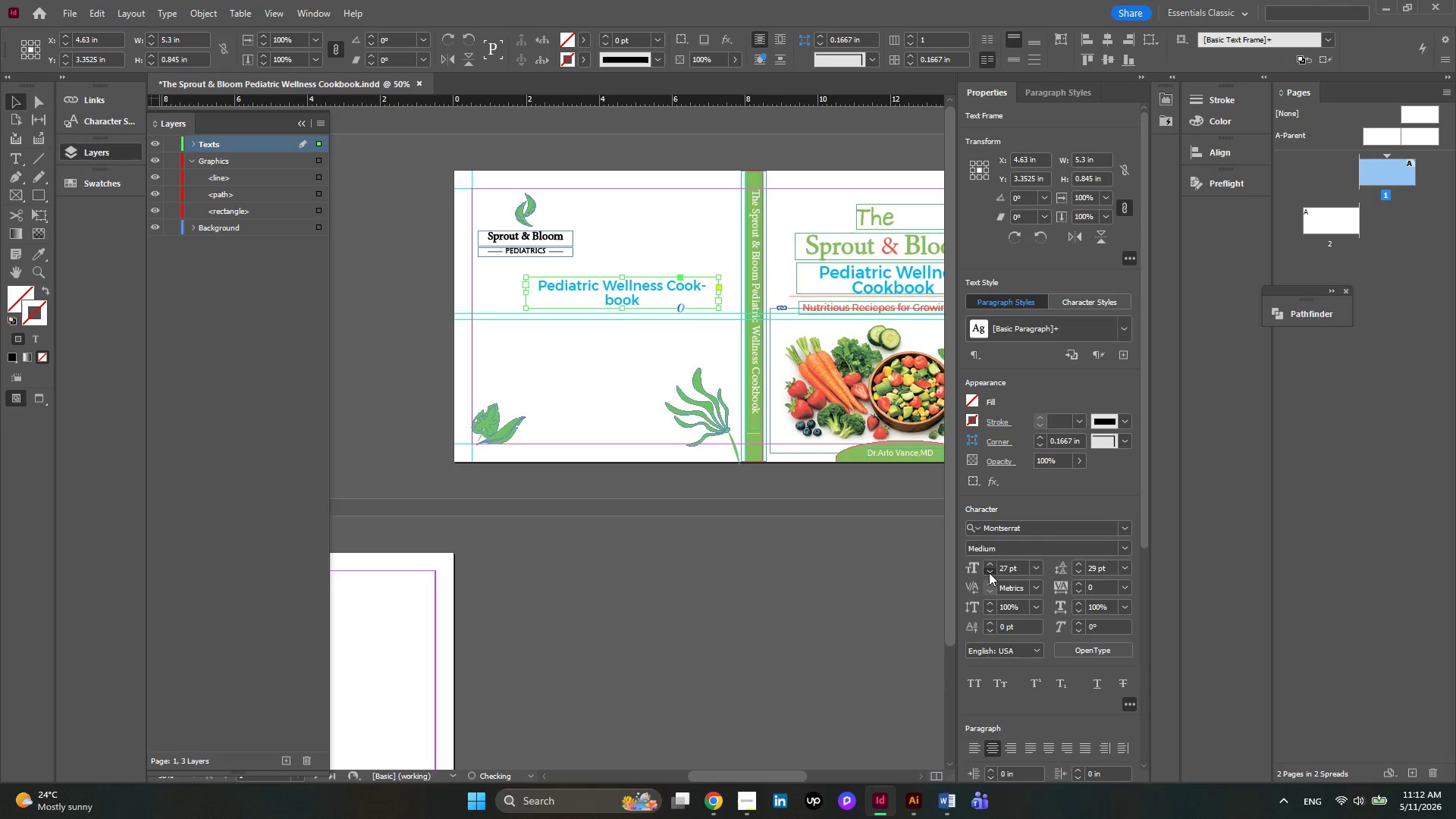 
triple_click([989, 573])
 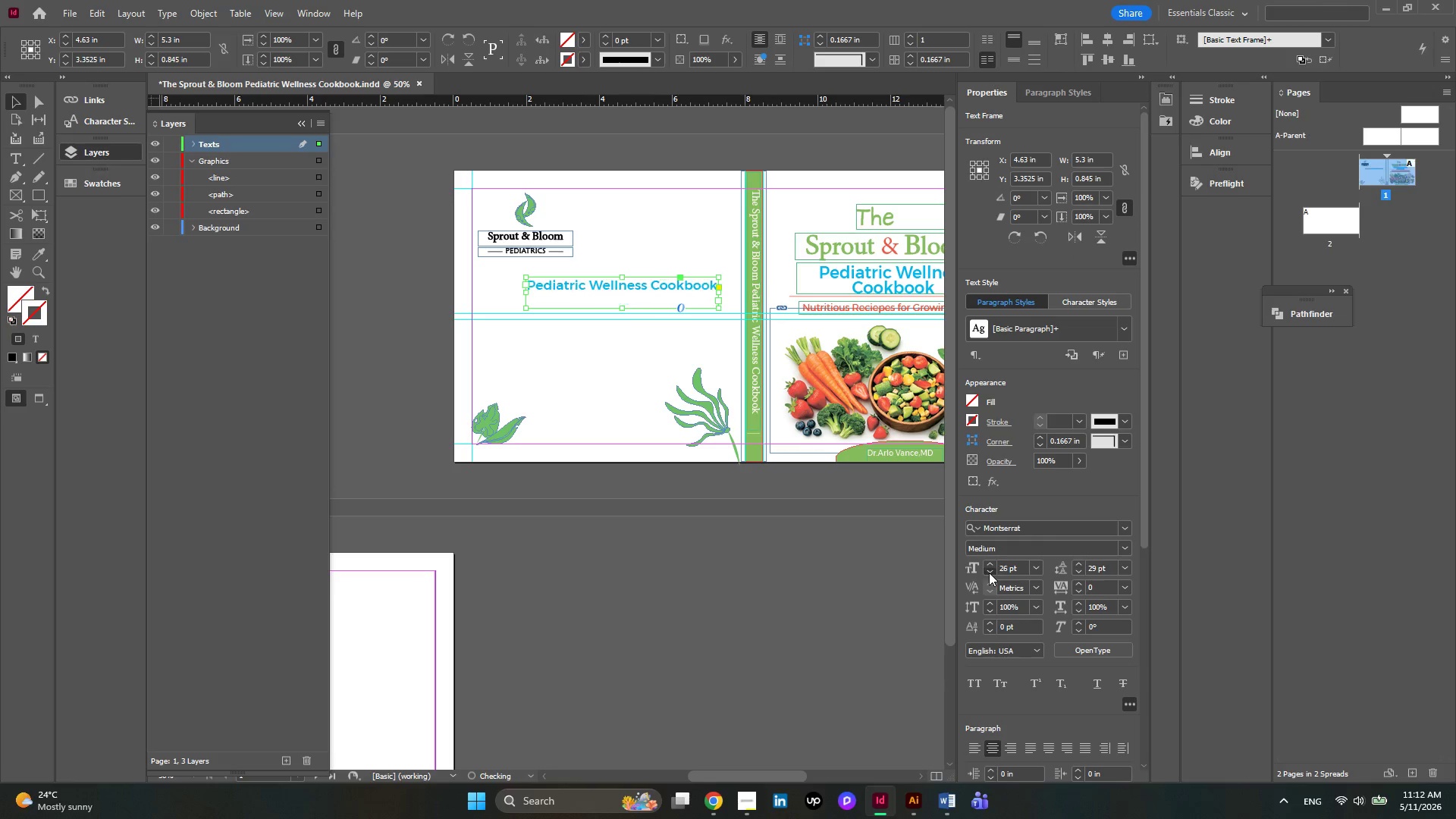 
triple_click([989, 573])
 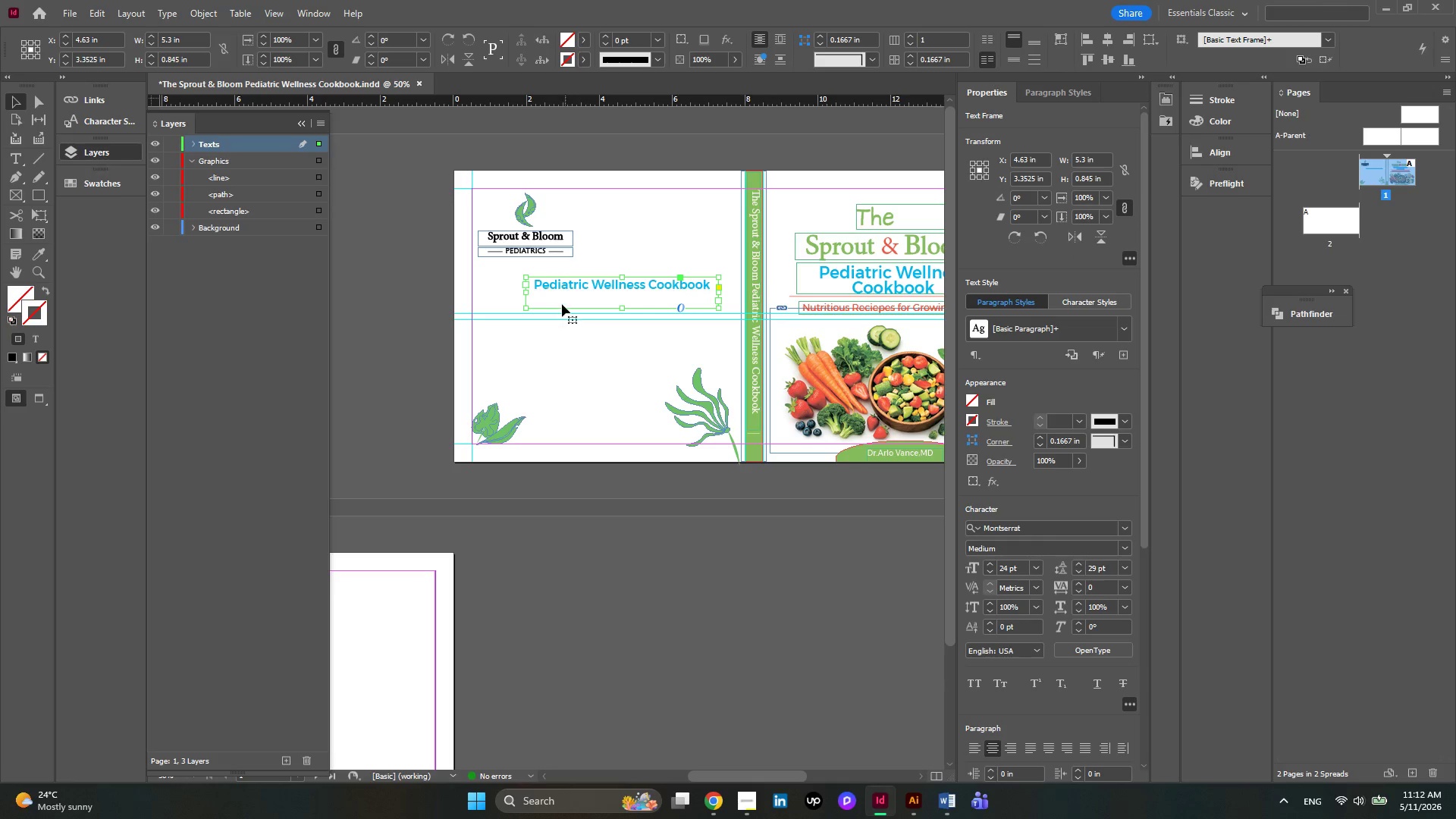 
double_click([560, 287])
 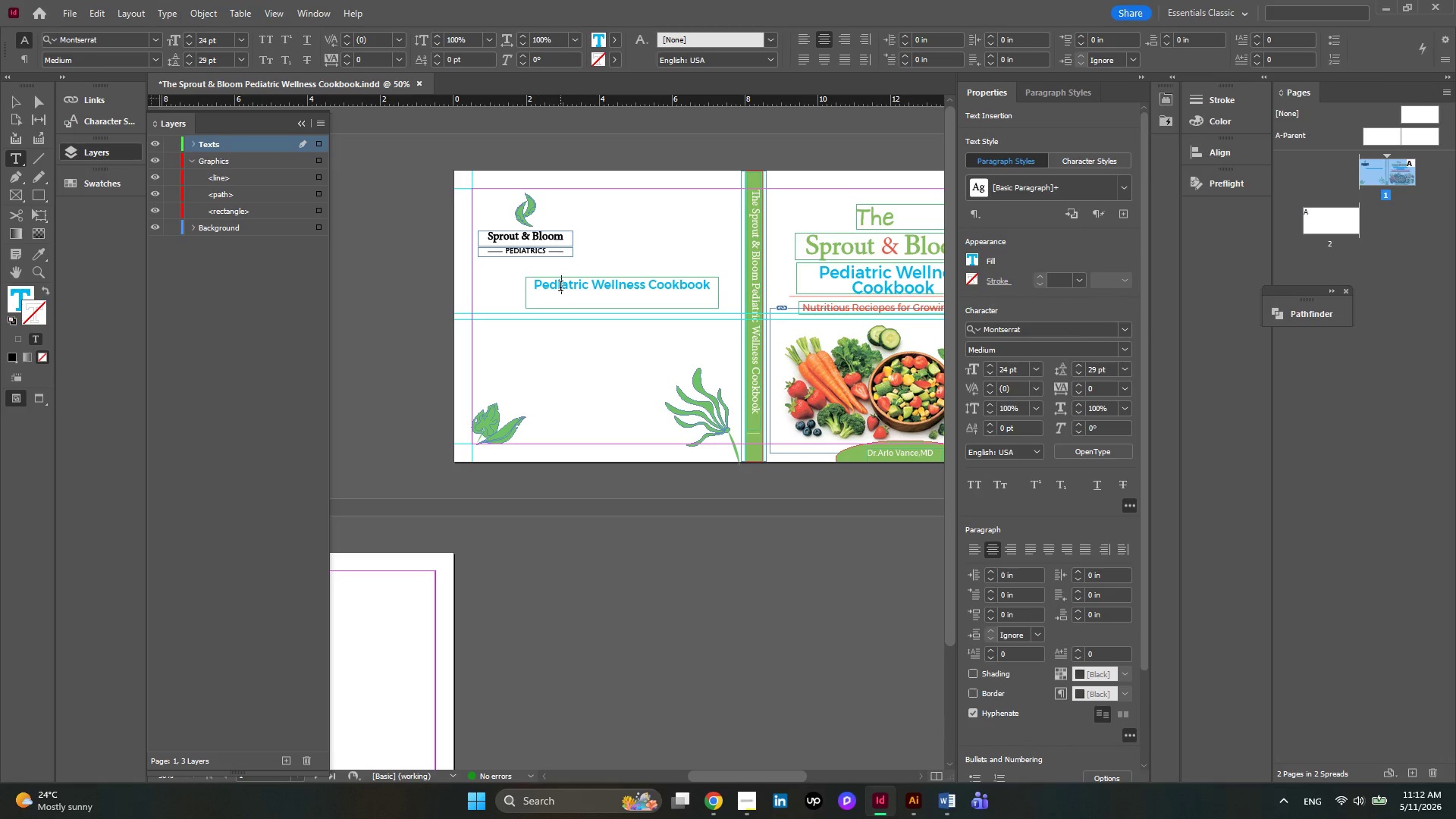 
key(Control+ControlLeft)
 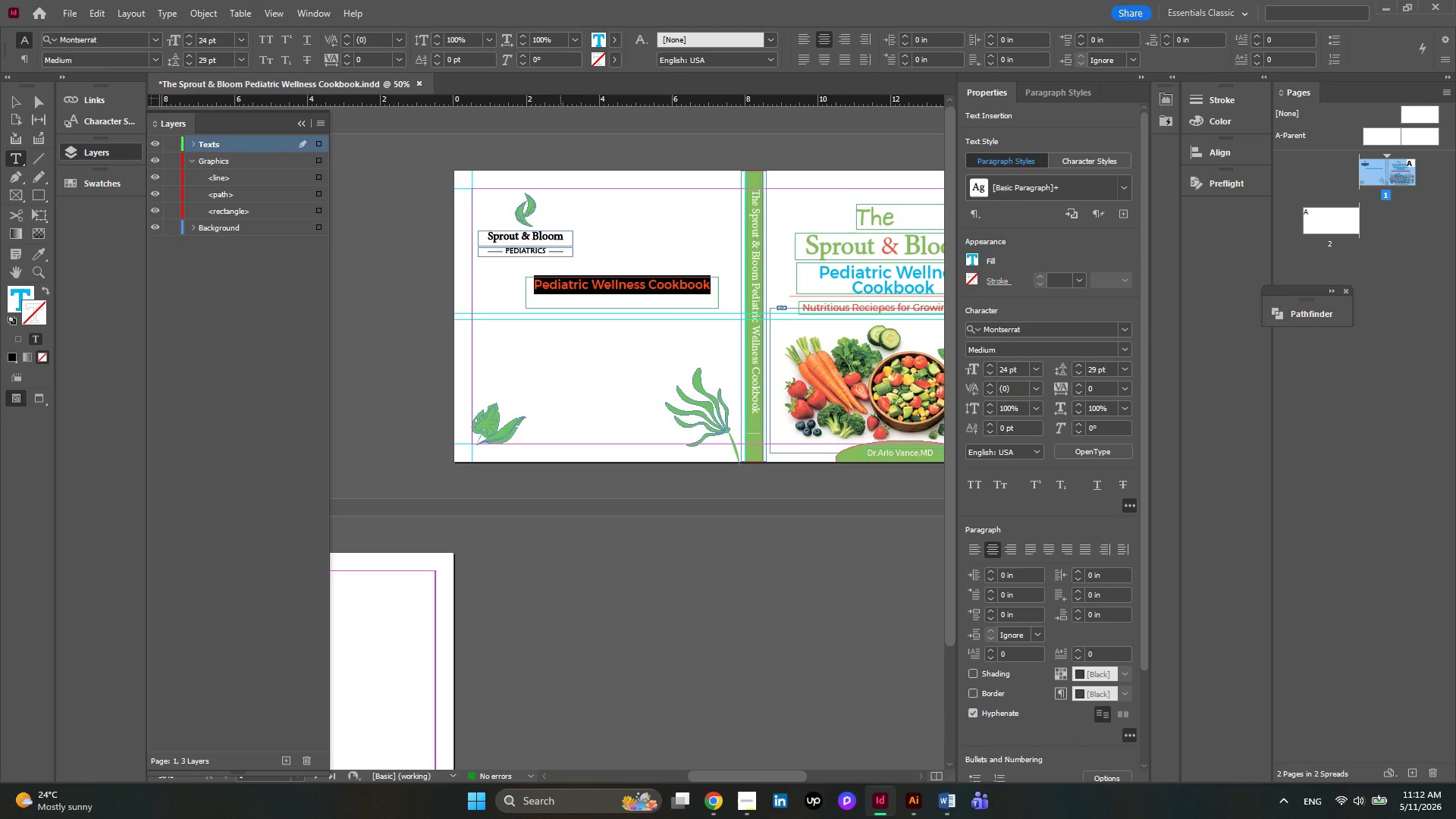 
key(Control+A)
 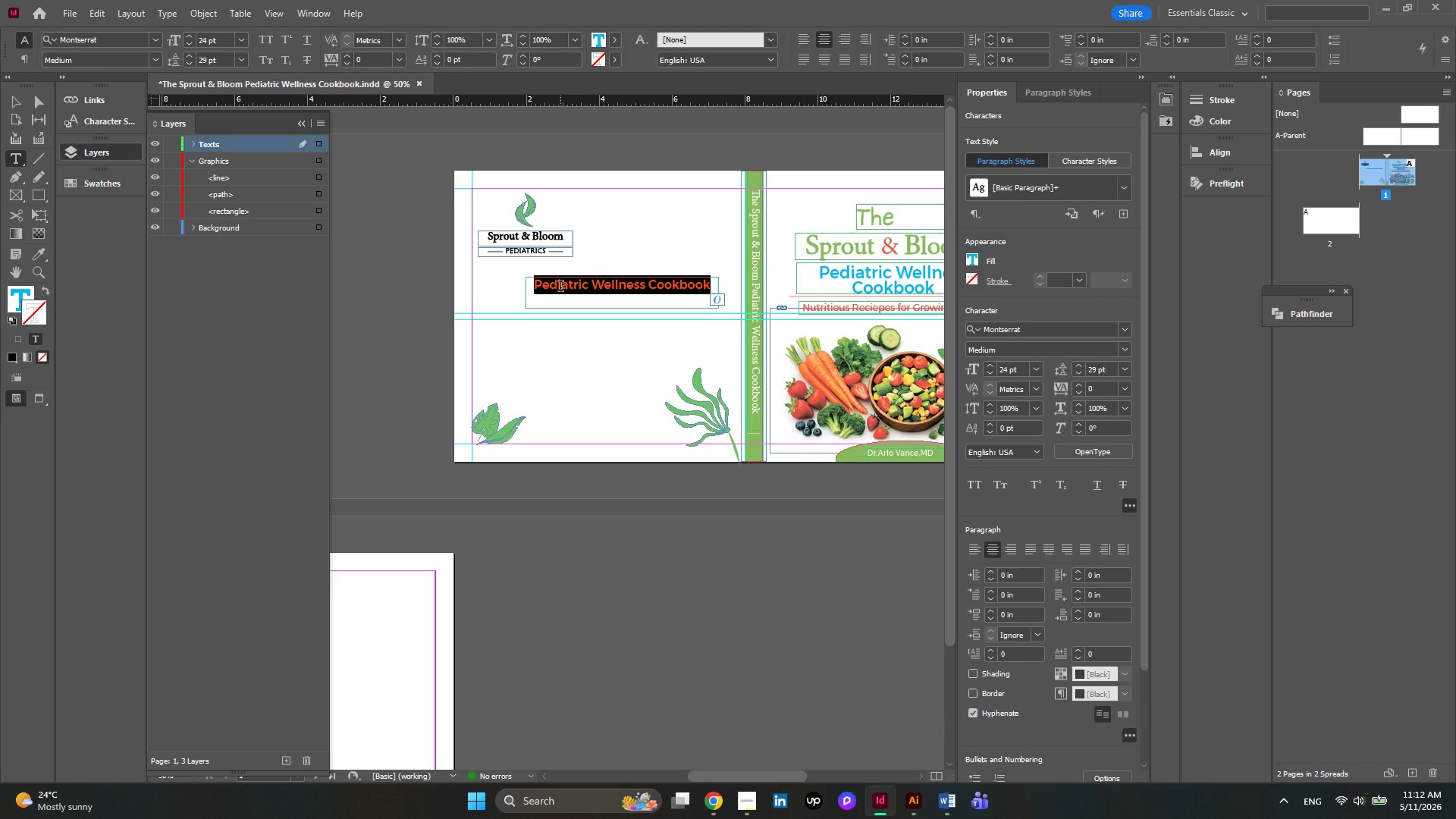 
type(a)
key(Backspace)
type(About the book)
 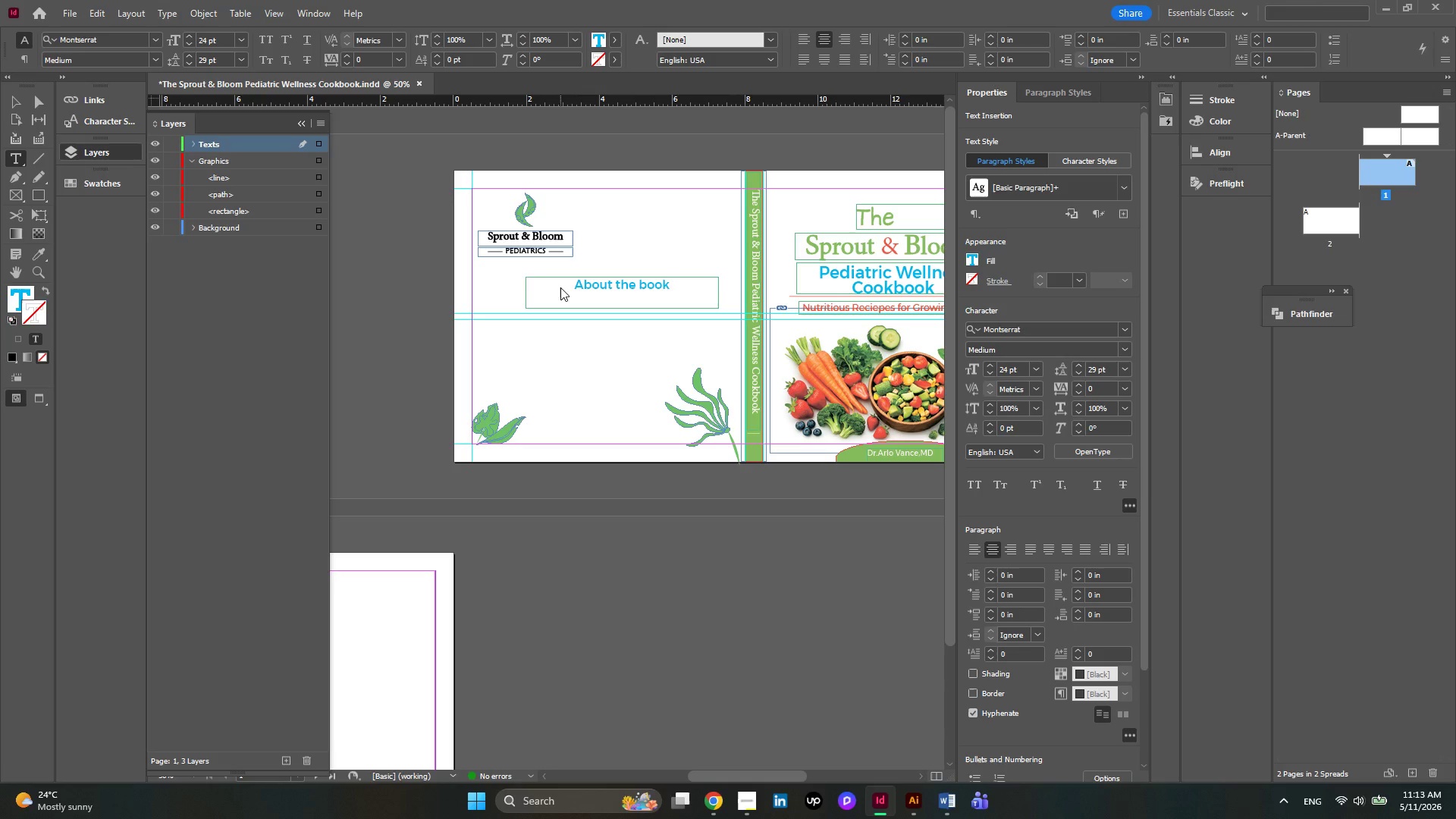 
key(ArrowLeft)
 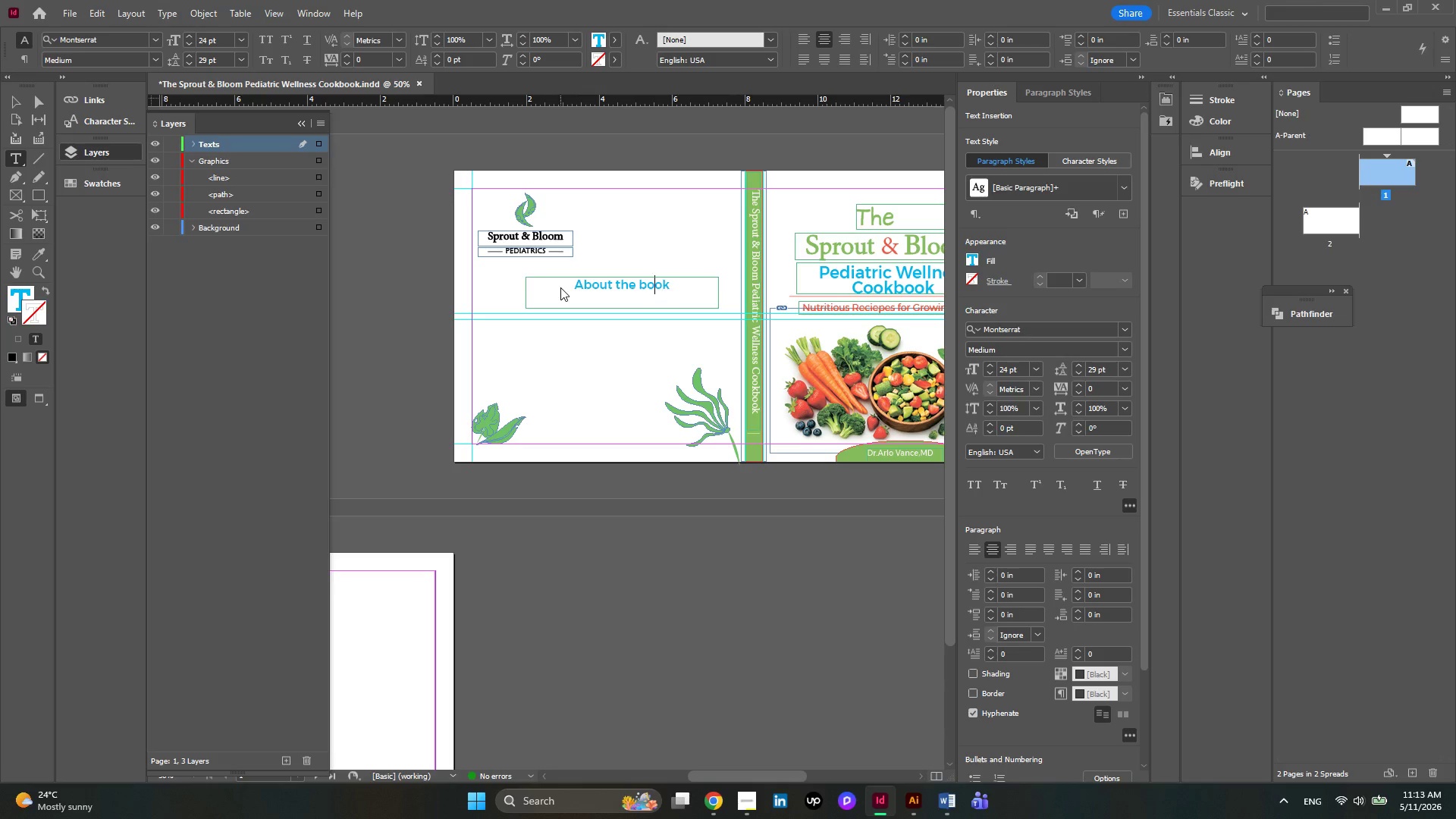 
key(ArrowLeft)
 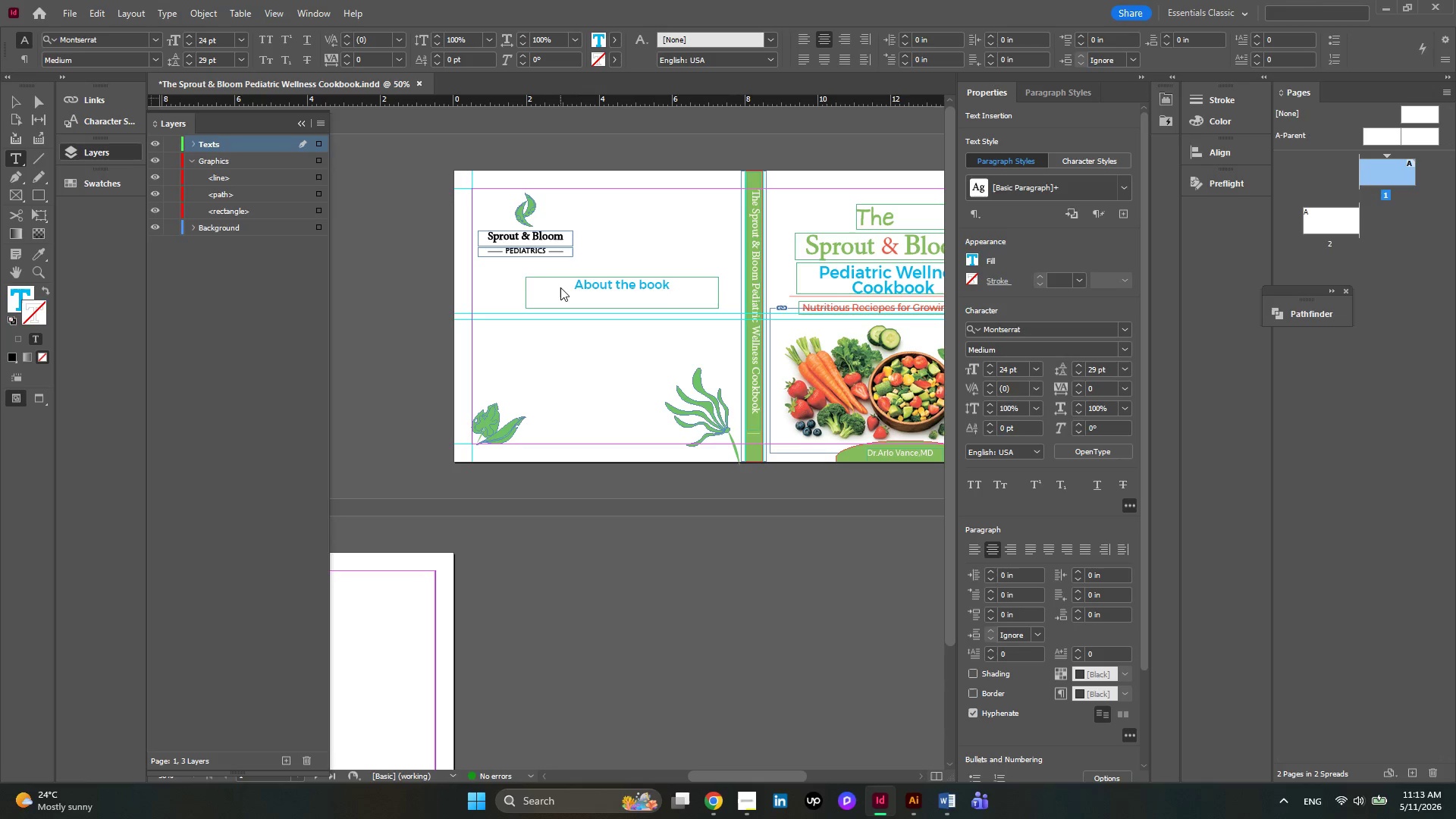 
key(ArrowLeft)
 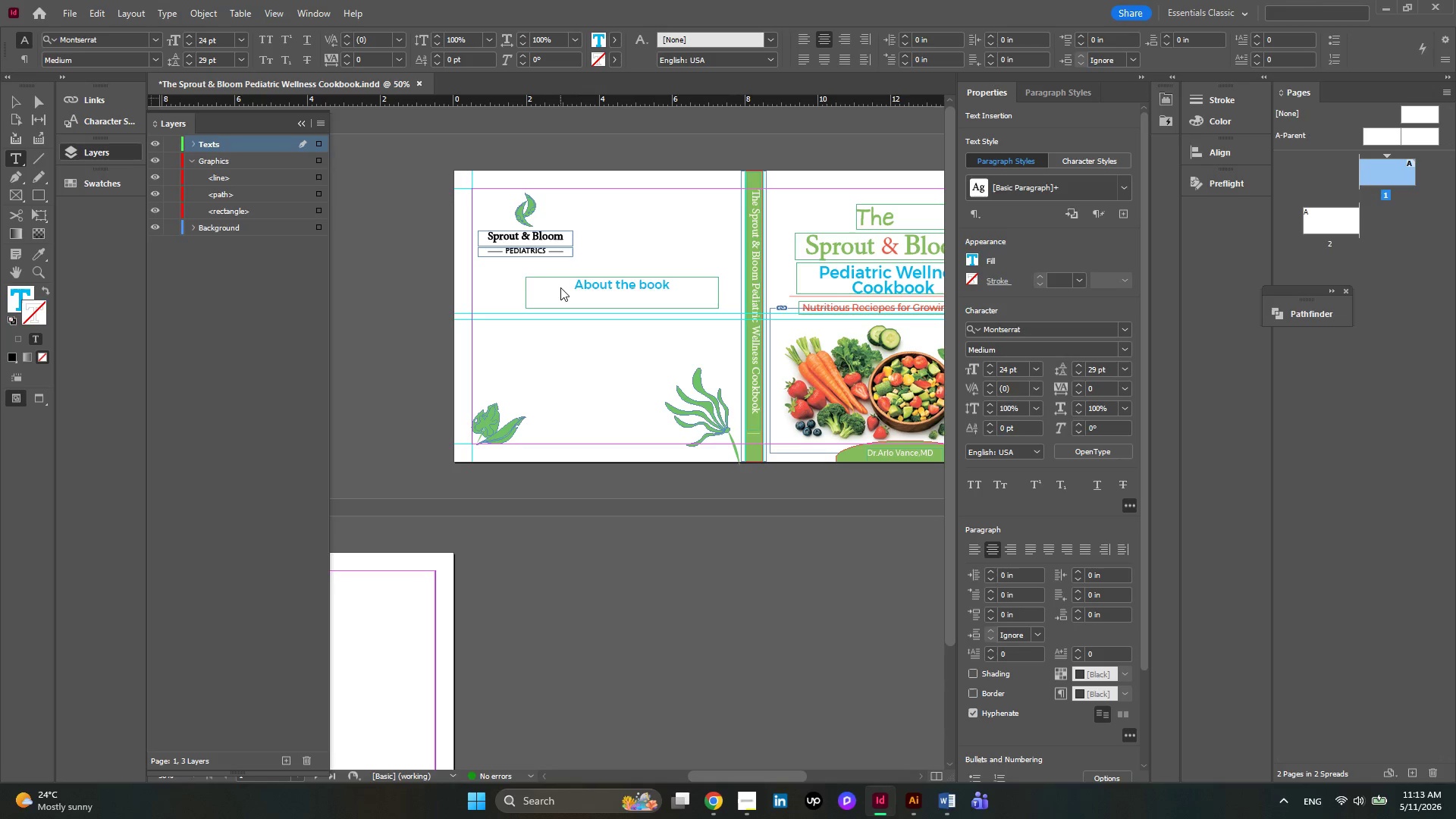 
key(Backspace)
 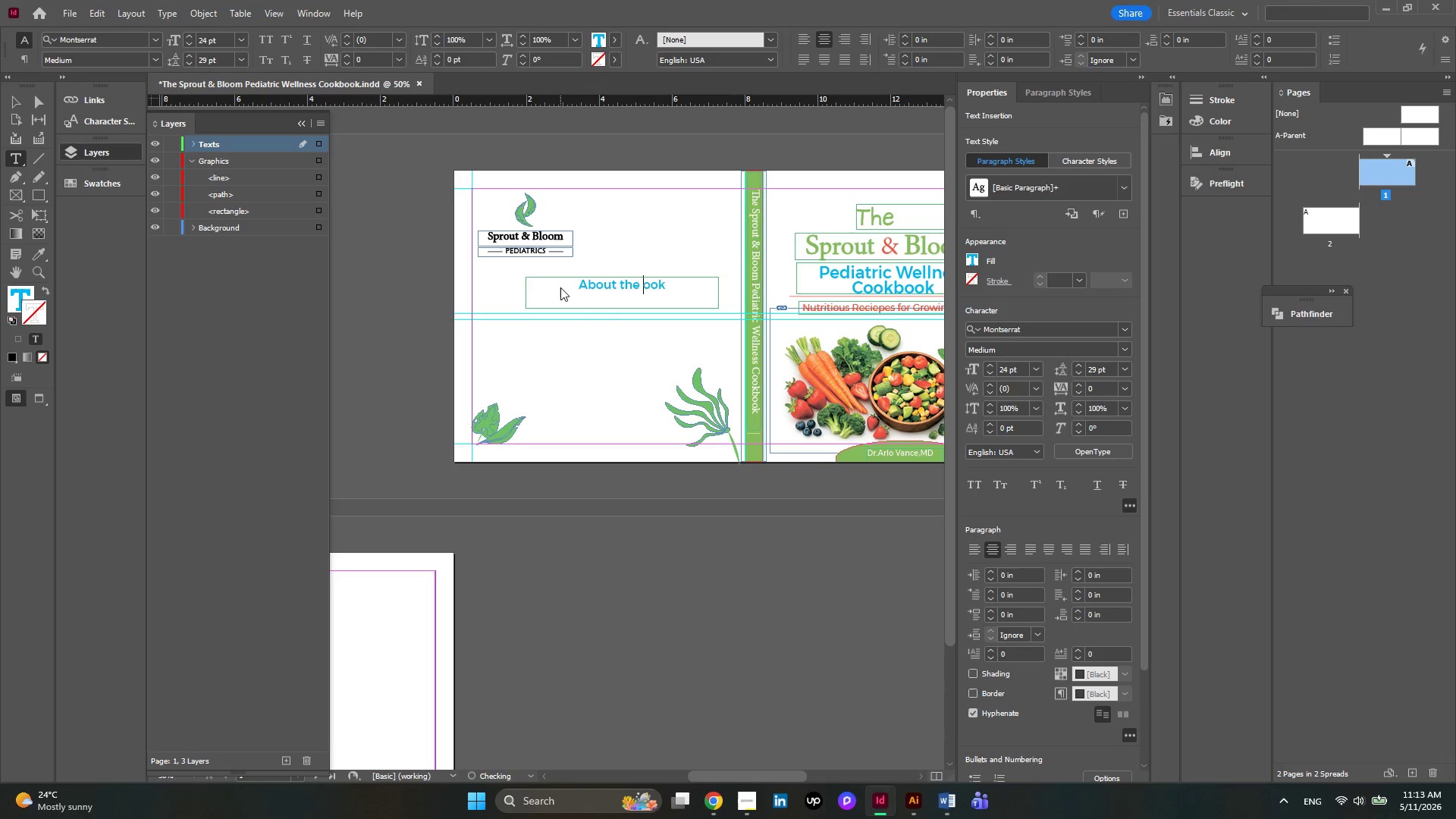 
key(CapsLock)
 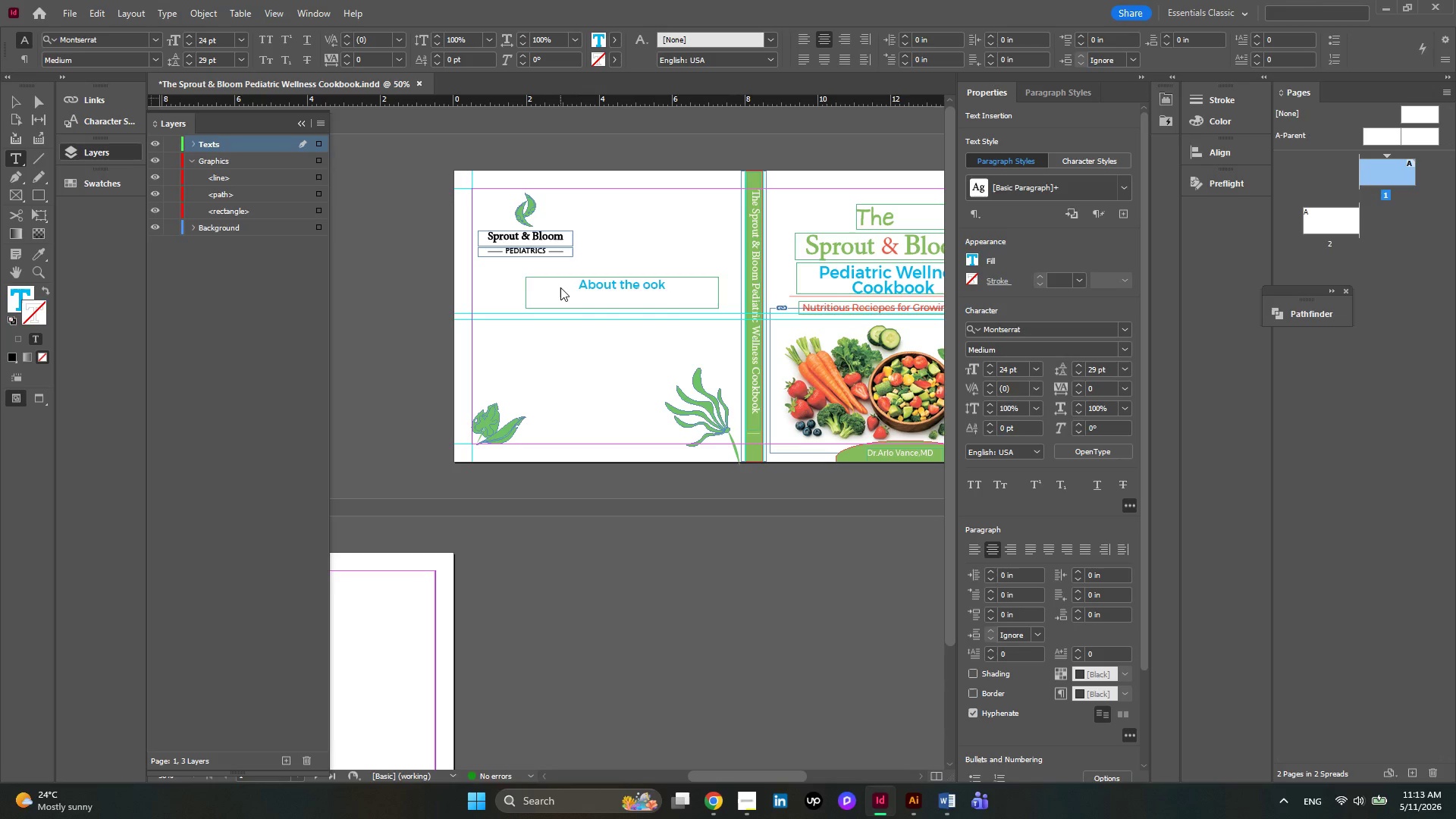 
key(B)
 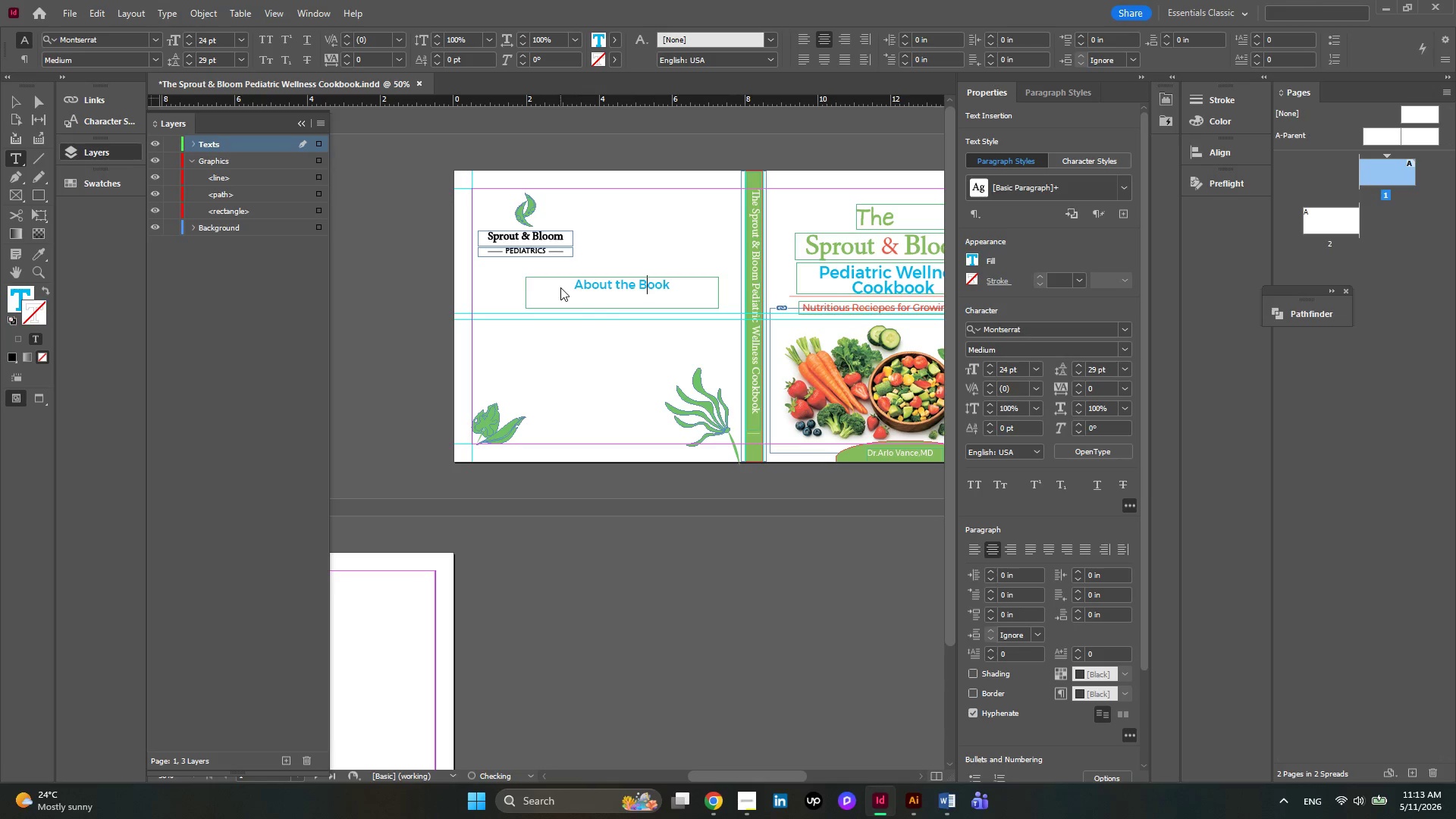 
key(CapsLock)
 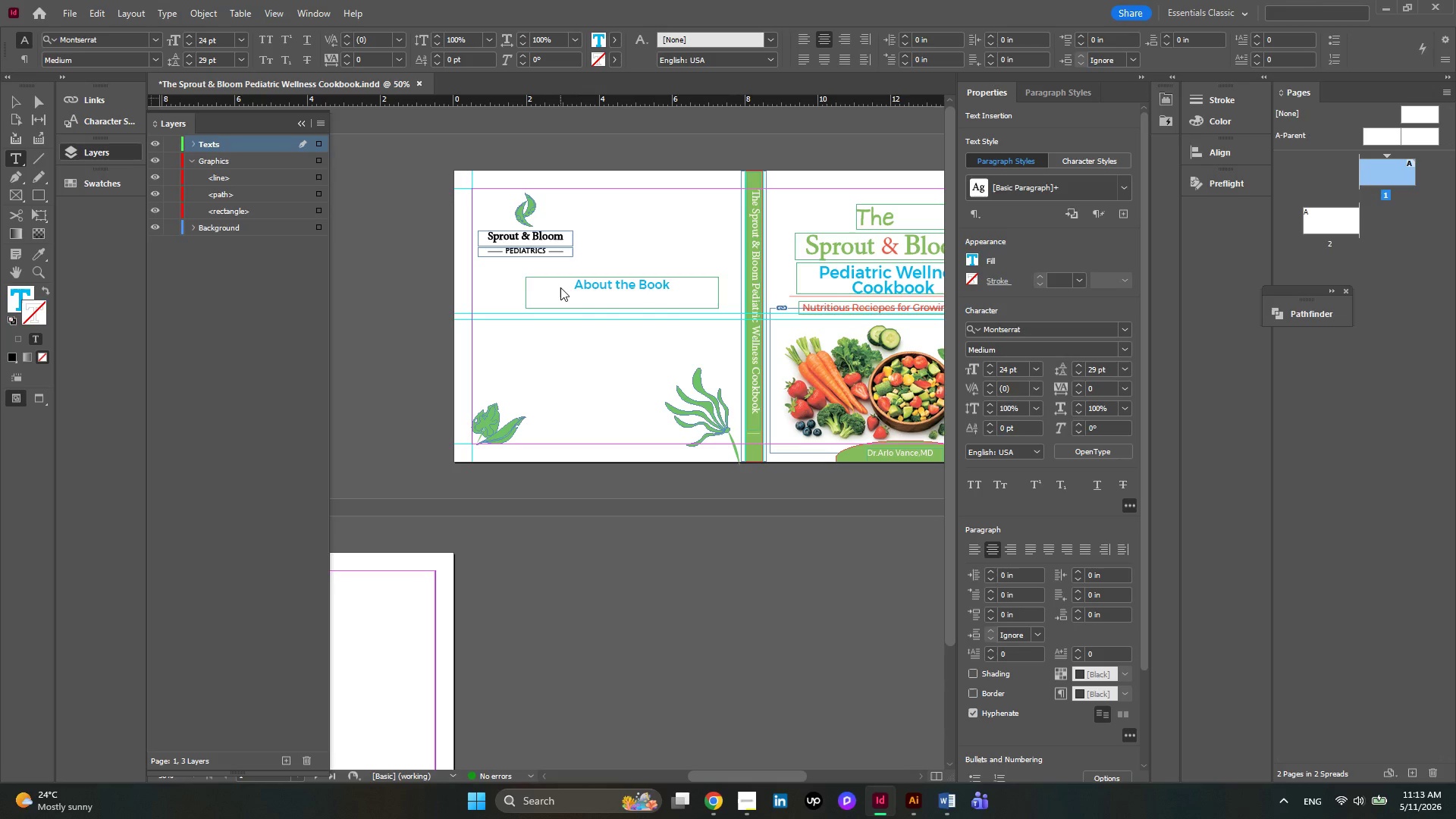 
key(Control+ControlLeft)
 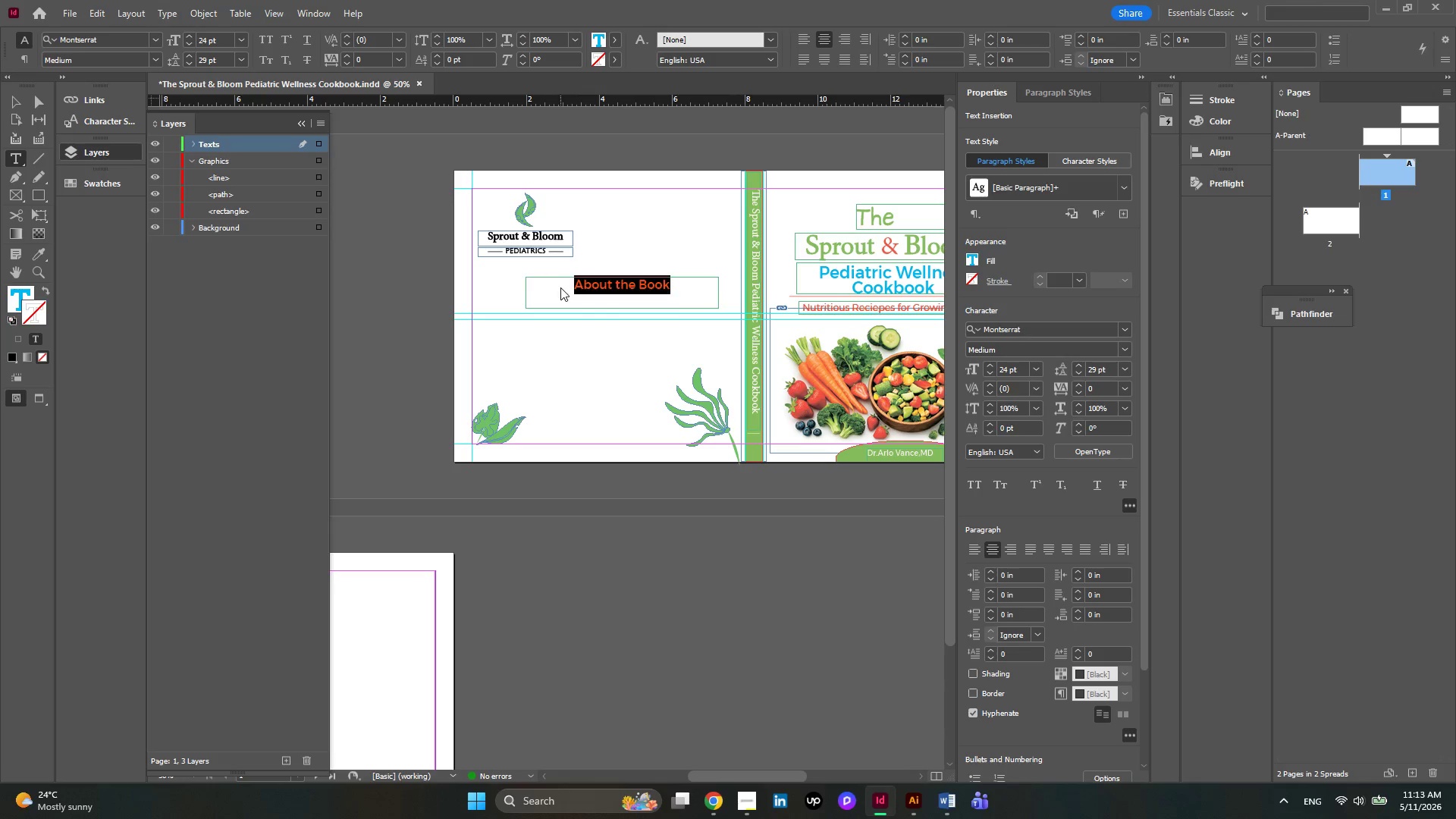 
key(Control+A)
 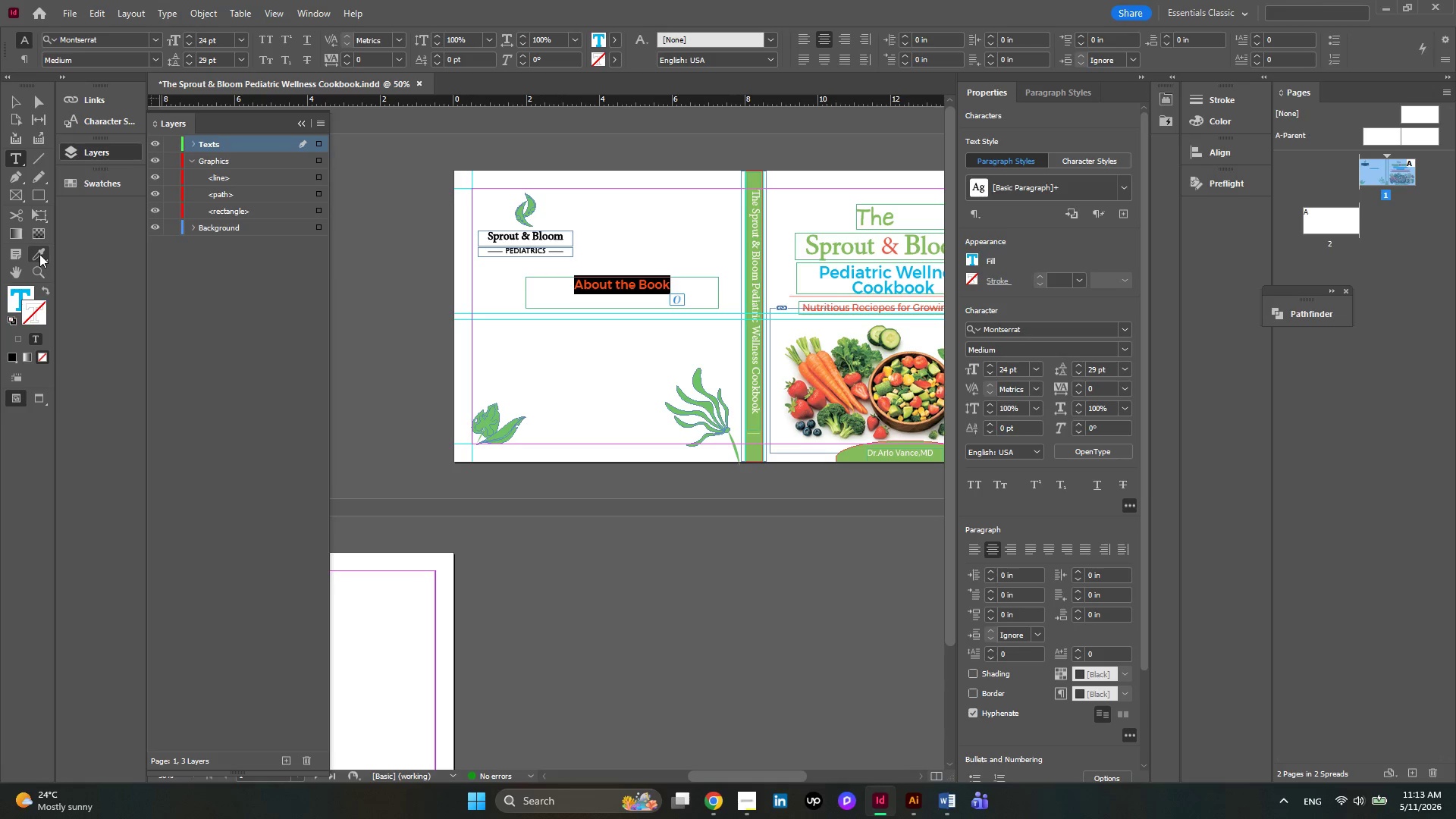 
wait(5.28)
 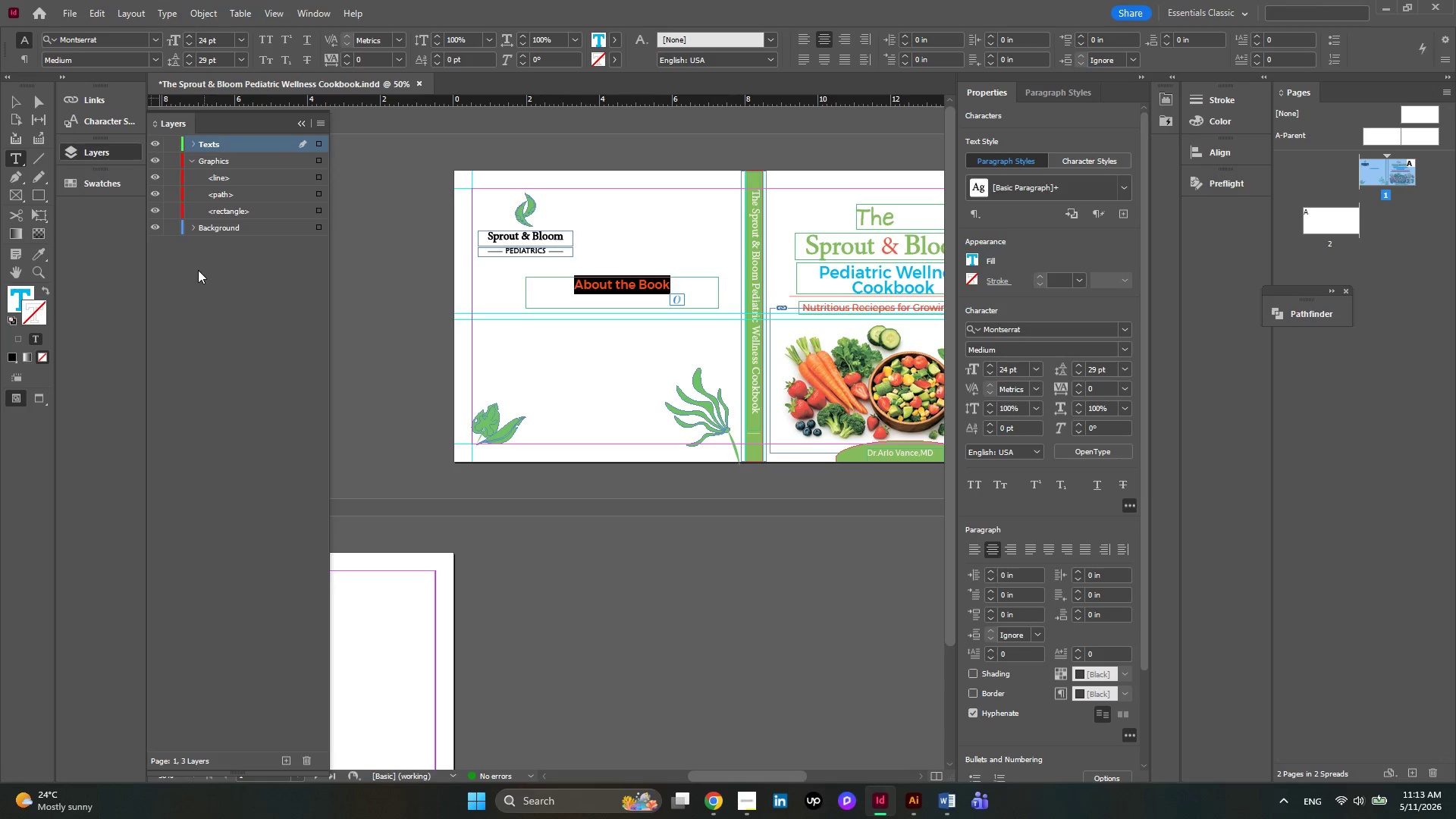 
left_click([29, 254])
 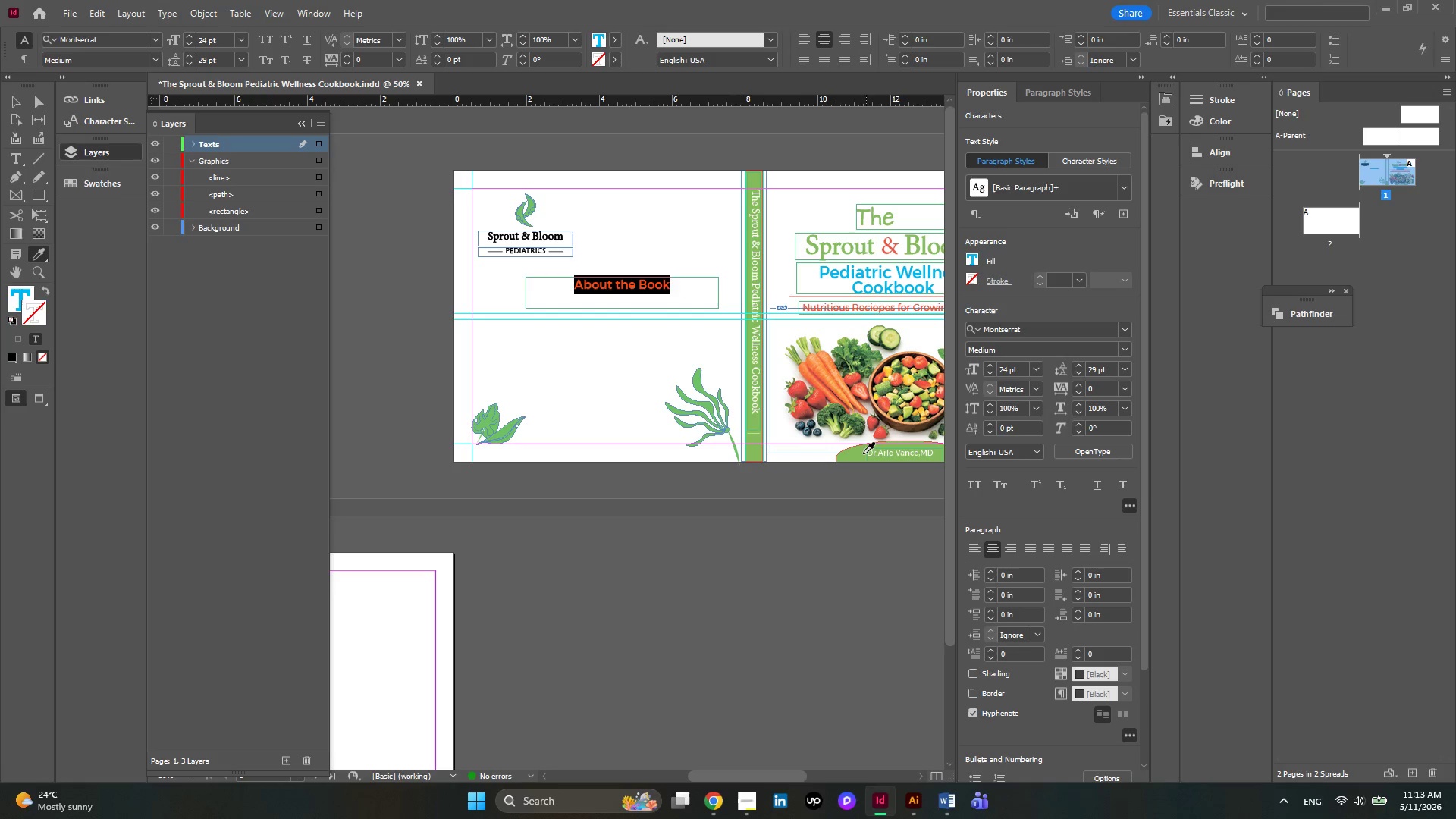 
left_click([858, 454])
 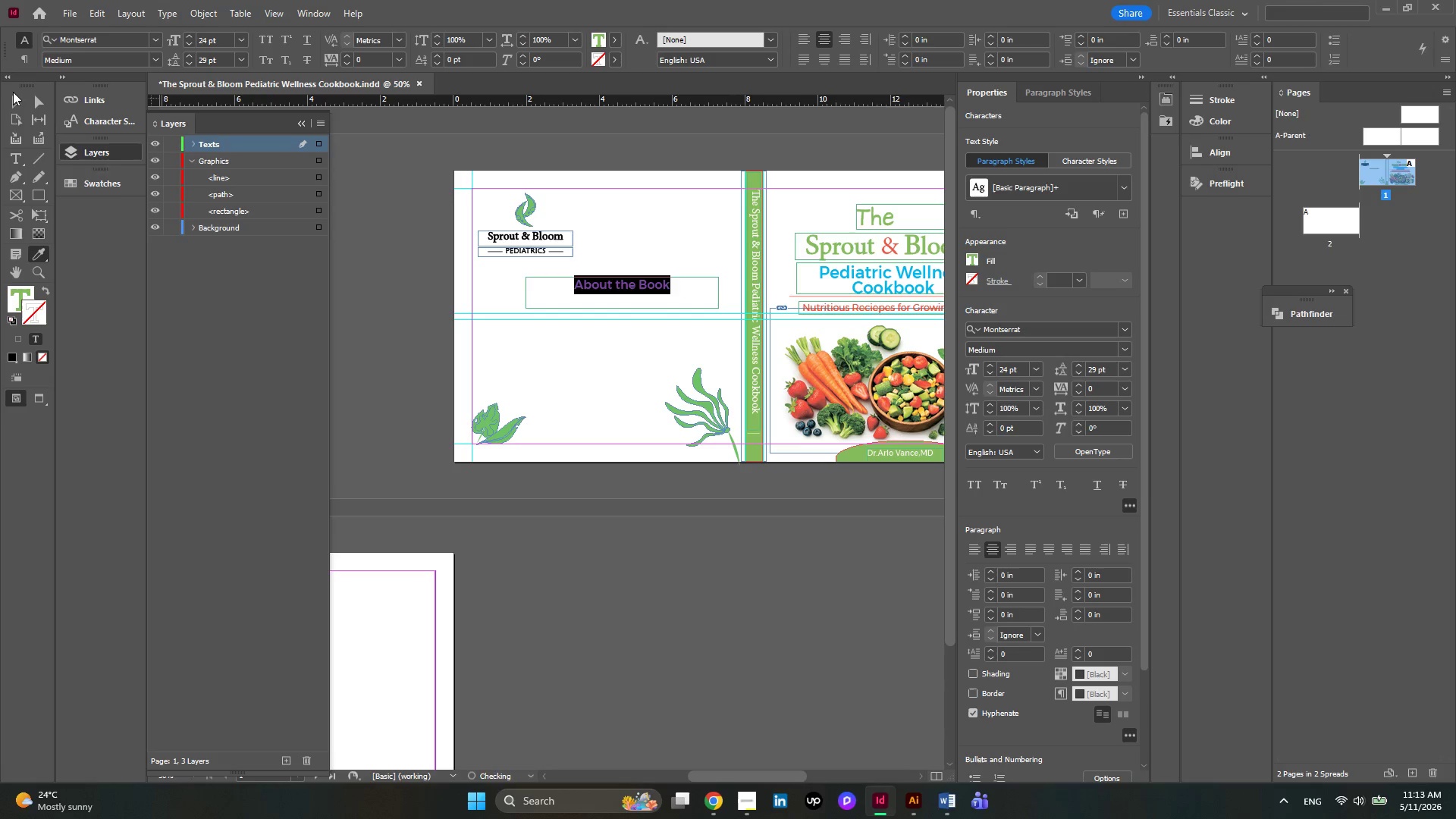 
left_click([11, 95])
 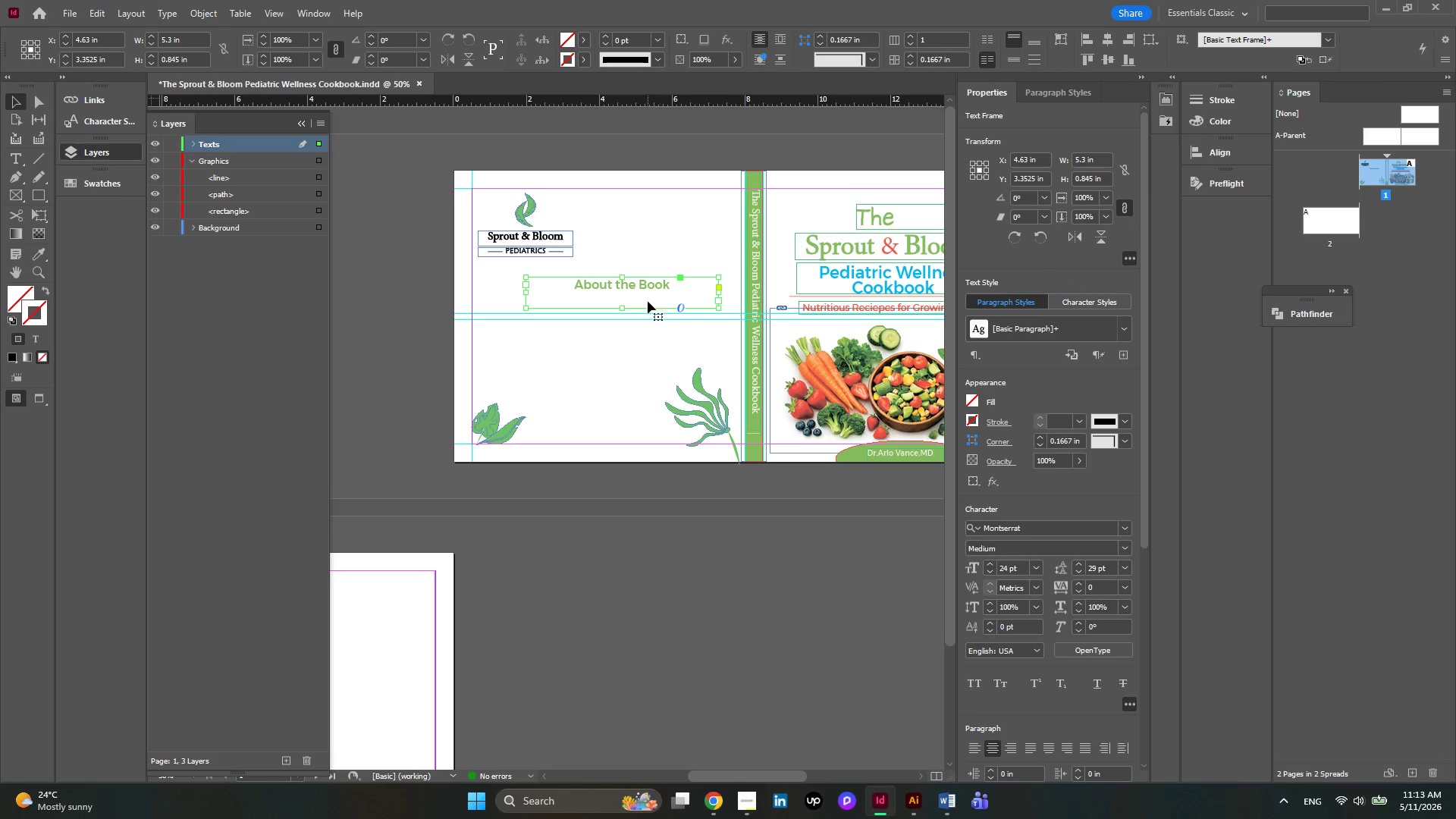 
left_click_drag(start_coordinate=[648, 286], to_coordinate=[632, 287])
 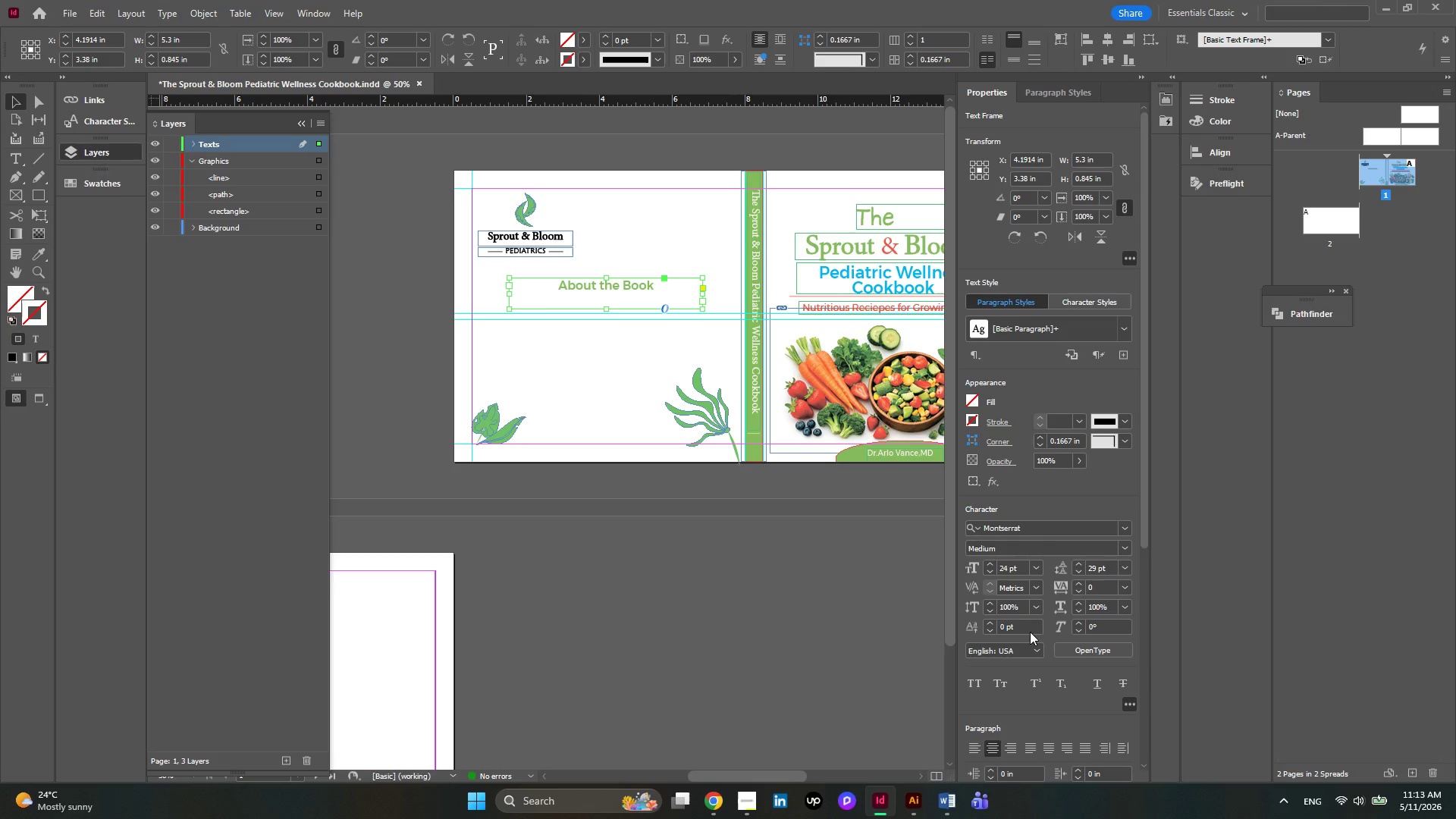 
scroll: coordinate [1040, 668], scroll_direction: down, amount: 5.0
 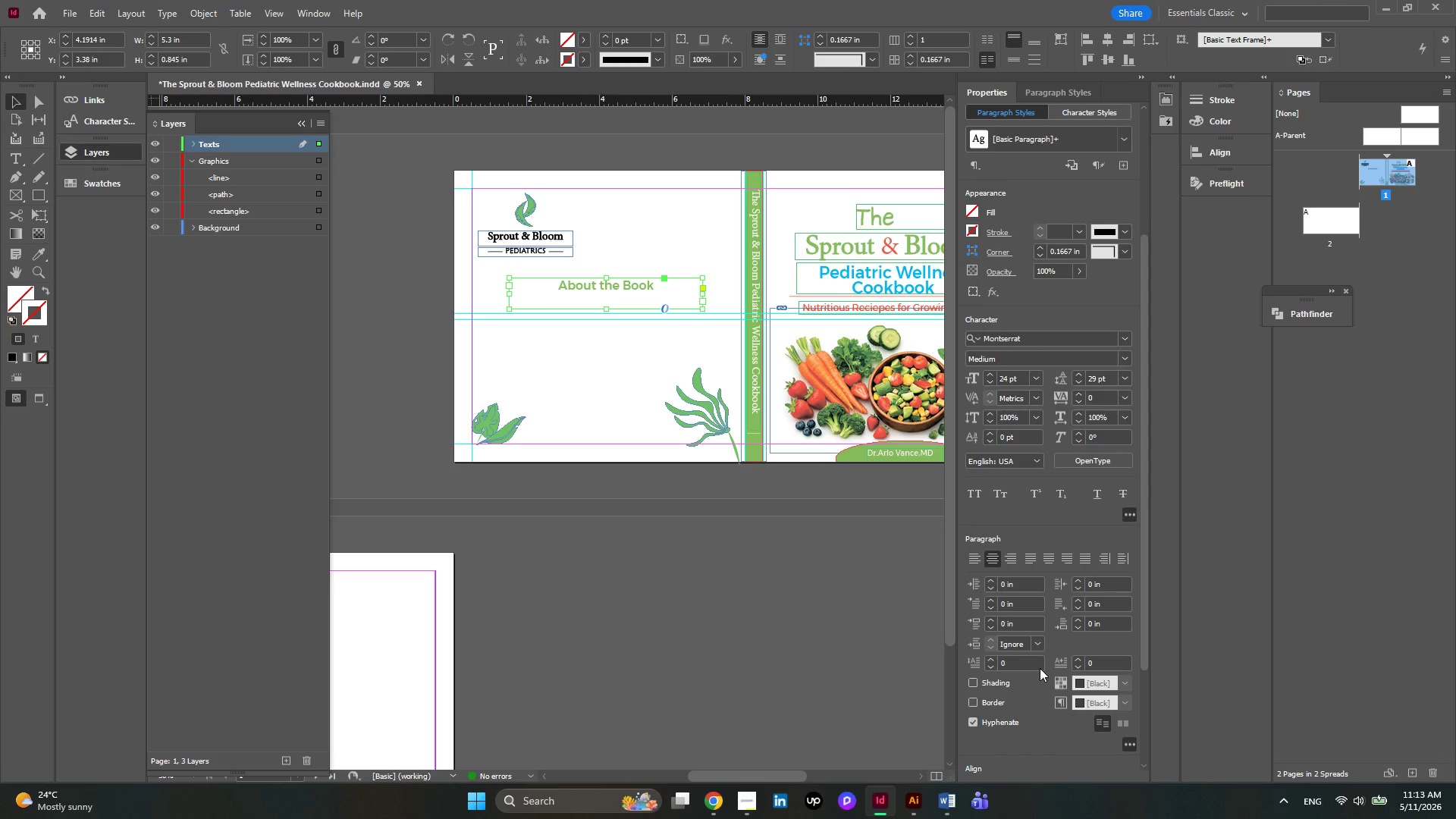 
scroll: coordinate [1040, 668], scroll_direction: up, amount: 1.0
 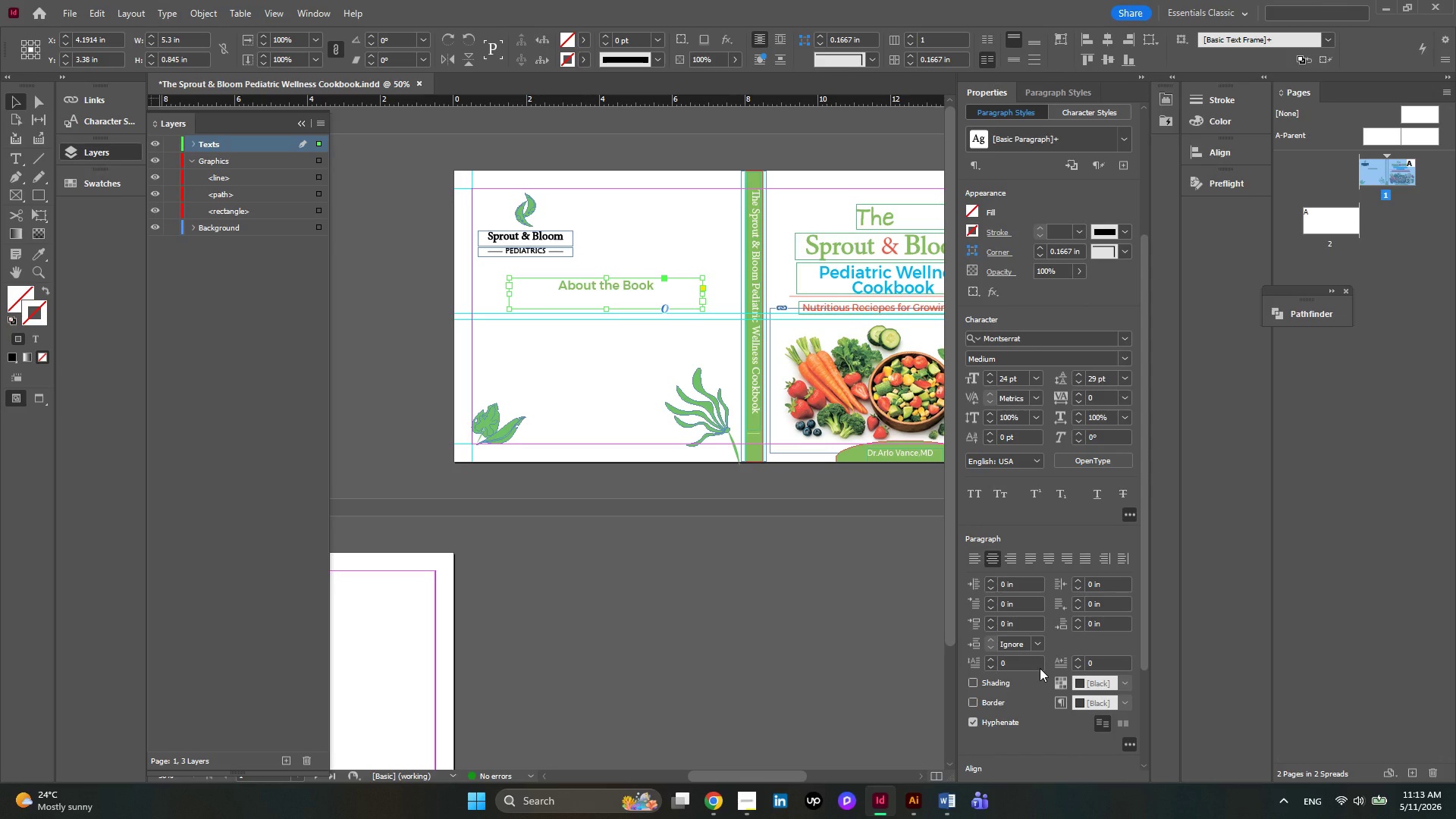 
scroll: coordinate [1040, 668], scroll_direction: down, amount: 1.0
 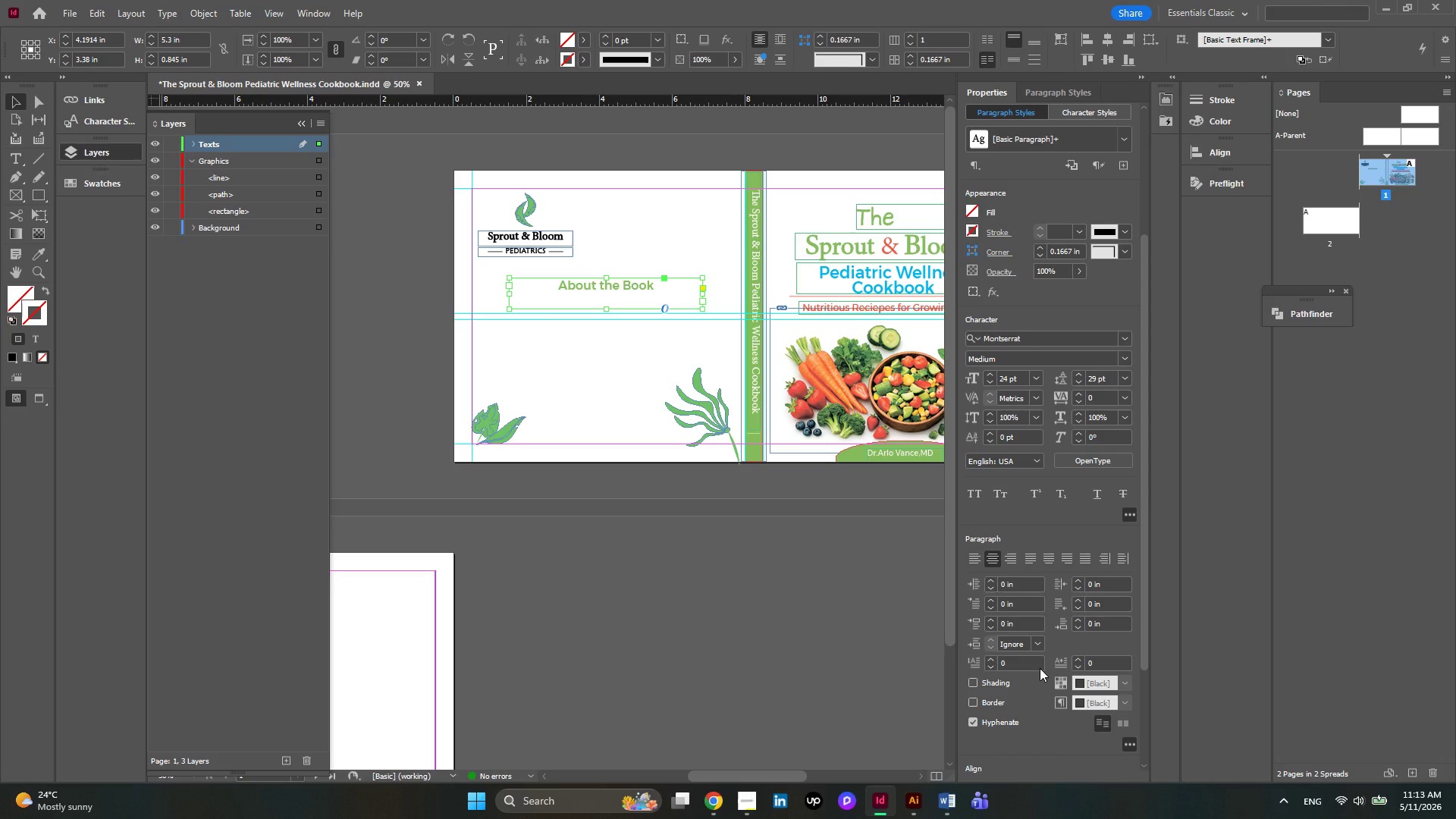 
scroll: coordinate [1040, 668], scroll_direction: none, amount: 0.0
 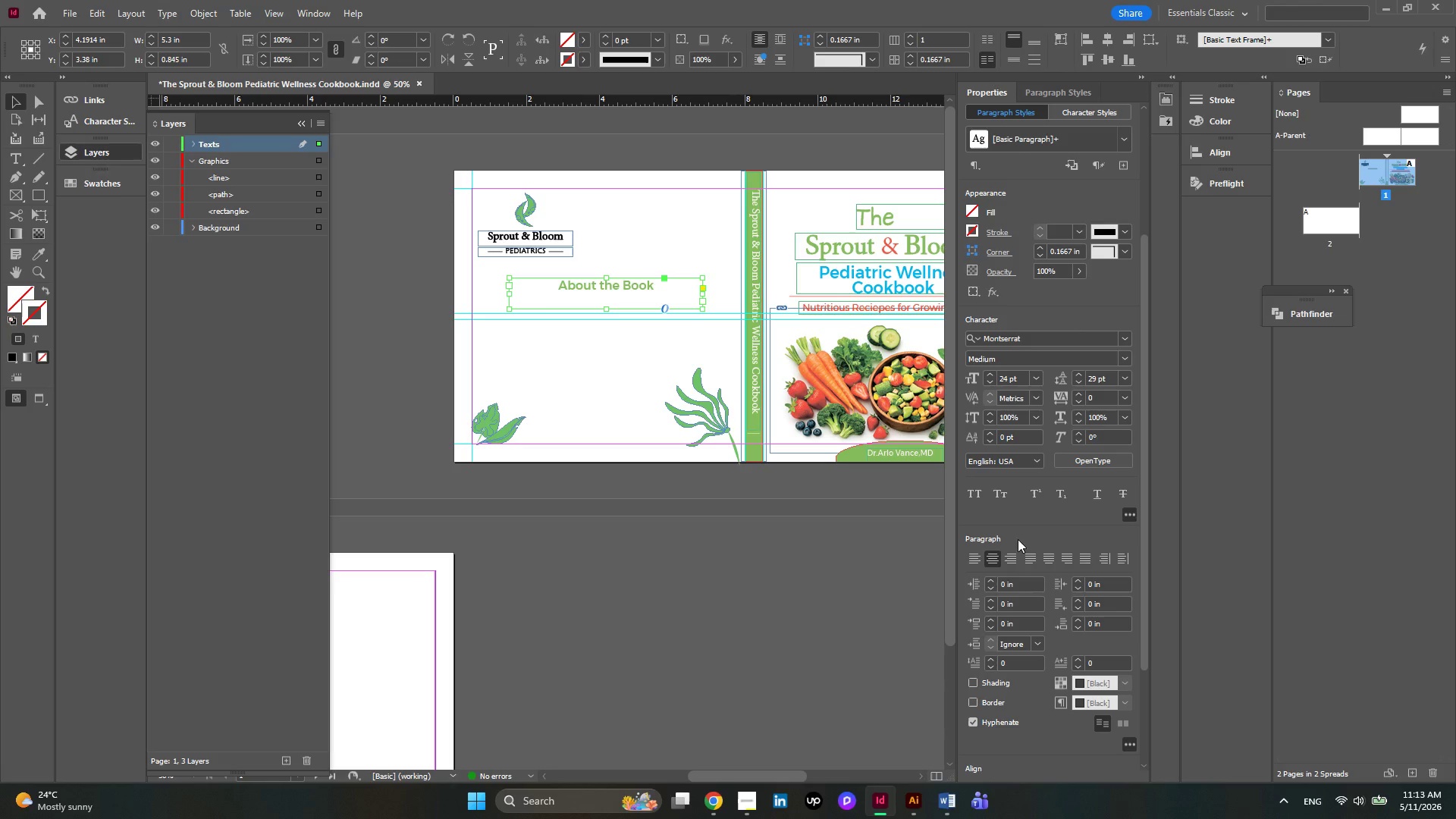 
scroll: coordinate [1034, 460], scroll_direction: up, amount: 6.0
 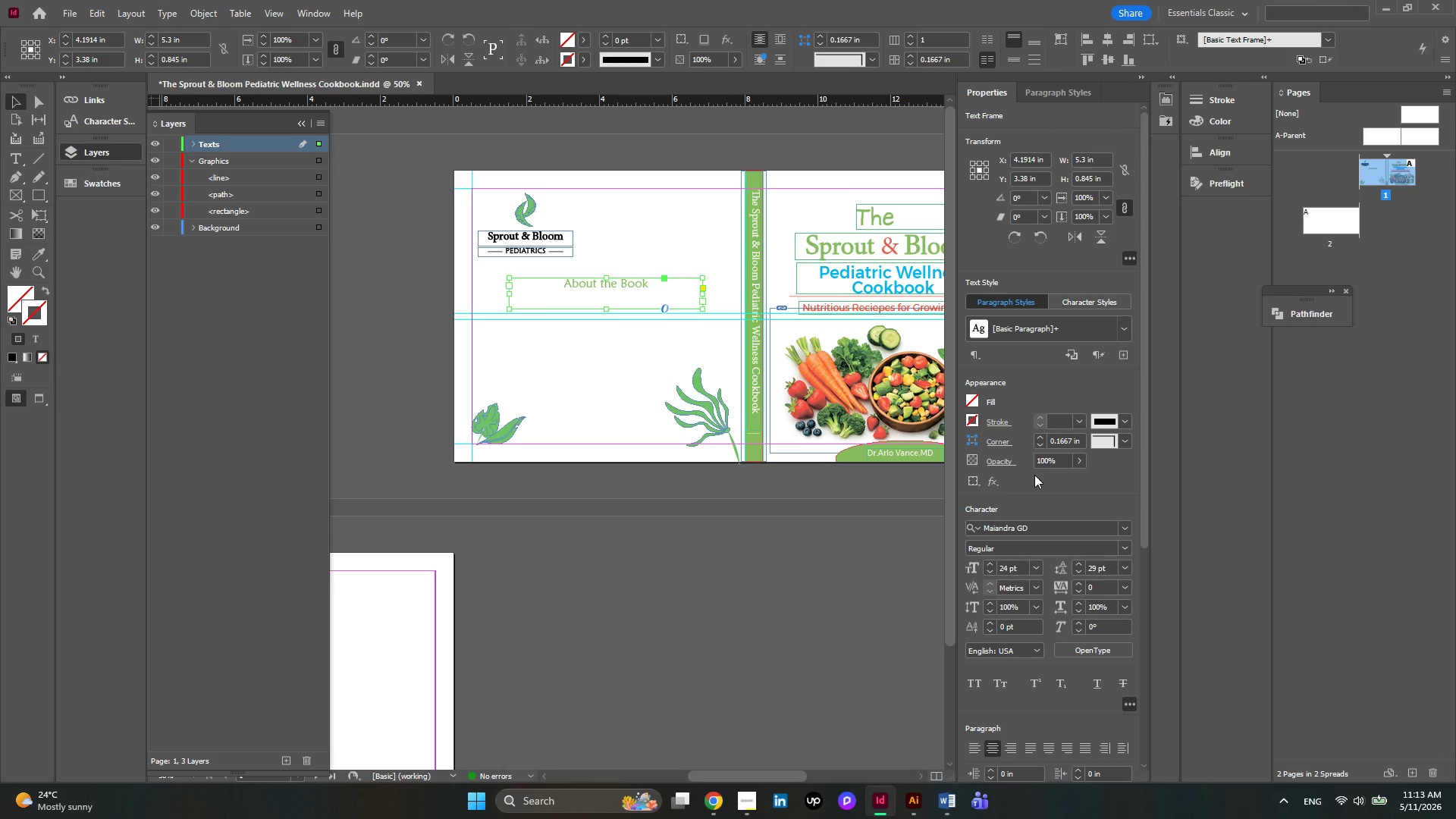 
scroll: coordinate [1034, 475], scroll_direction: down, amount: 1.0
 